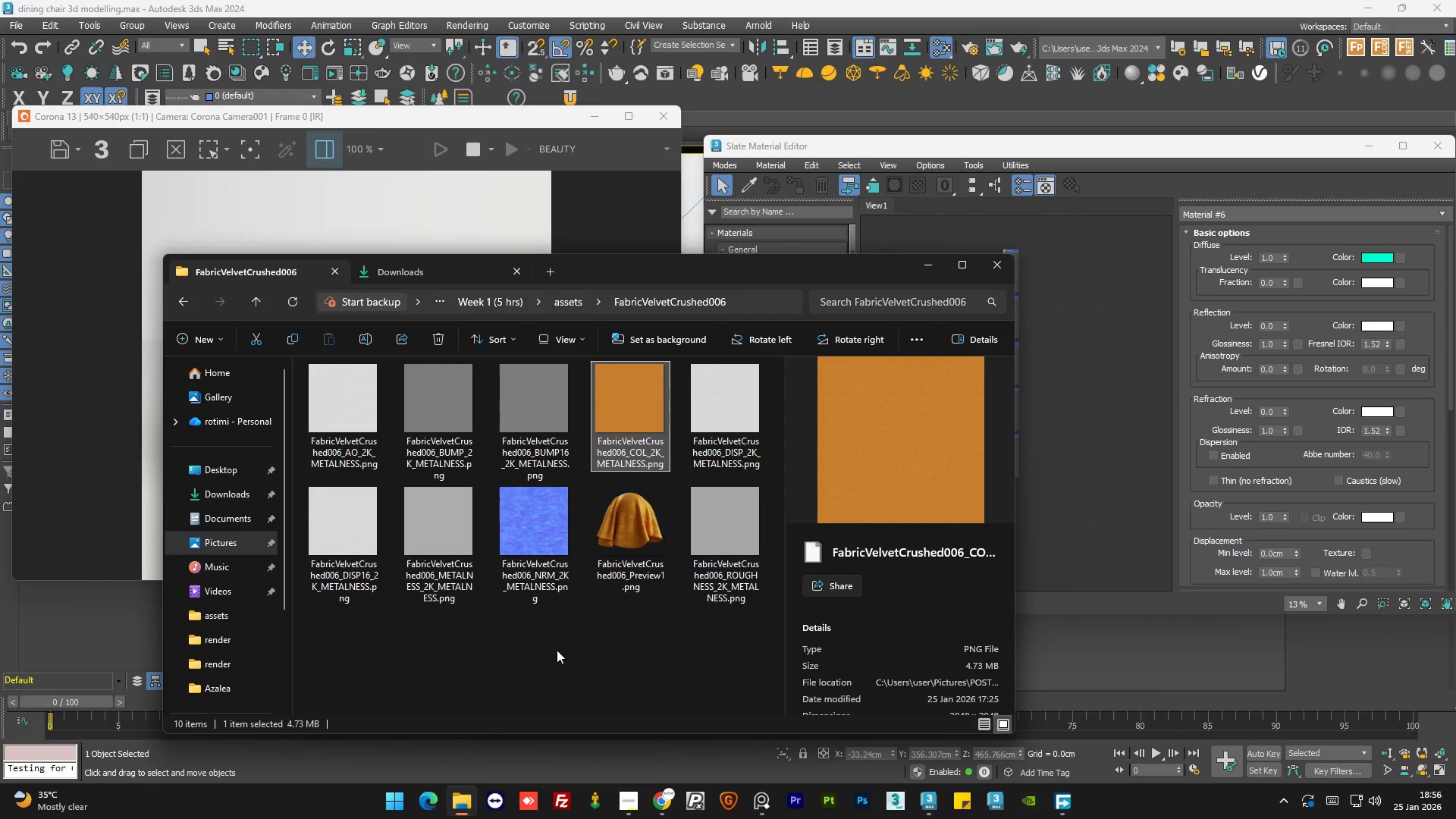 
left_click([708, 532])
 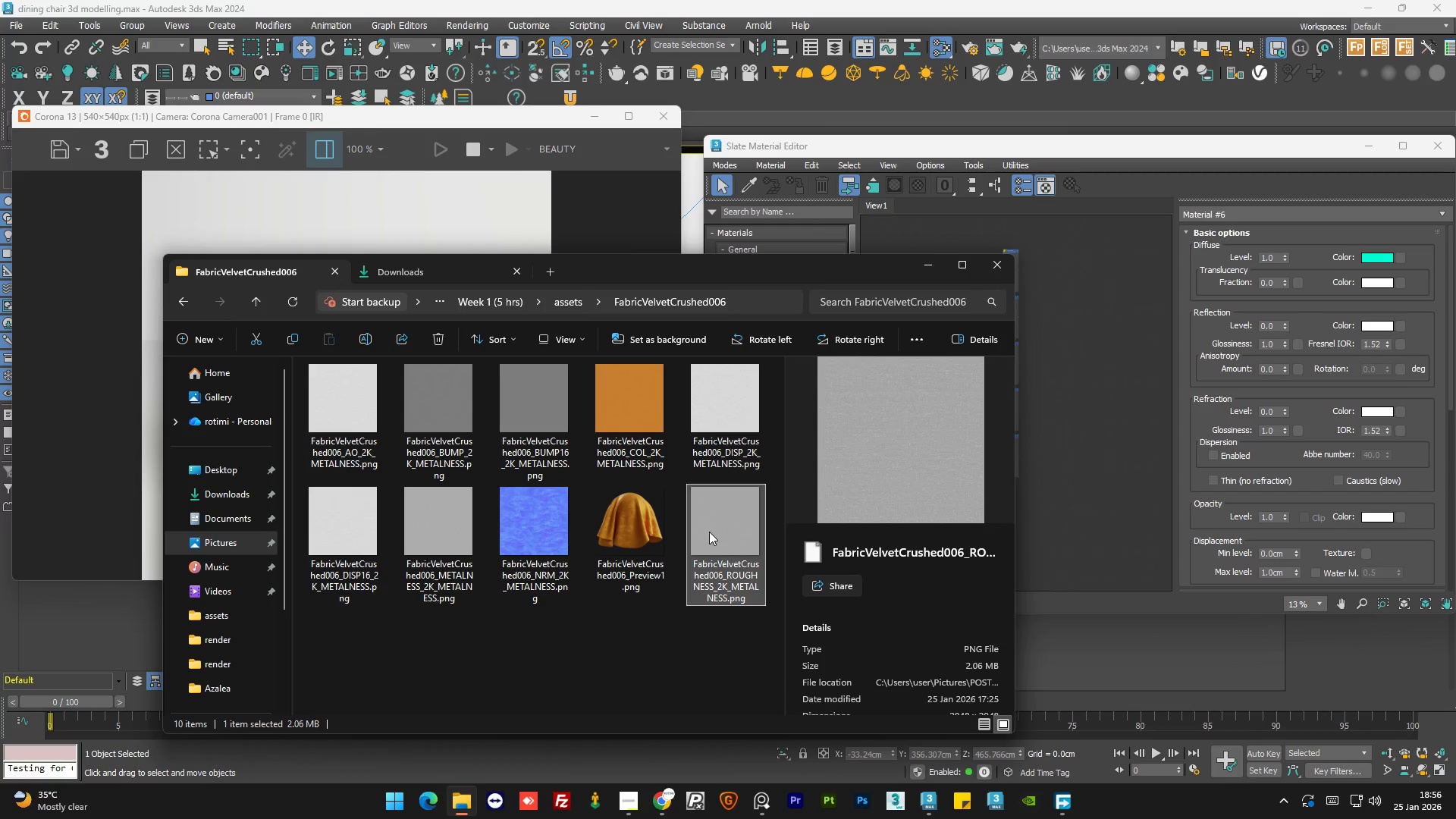 
double_click([709, 532])
 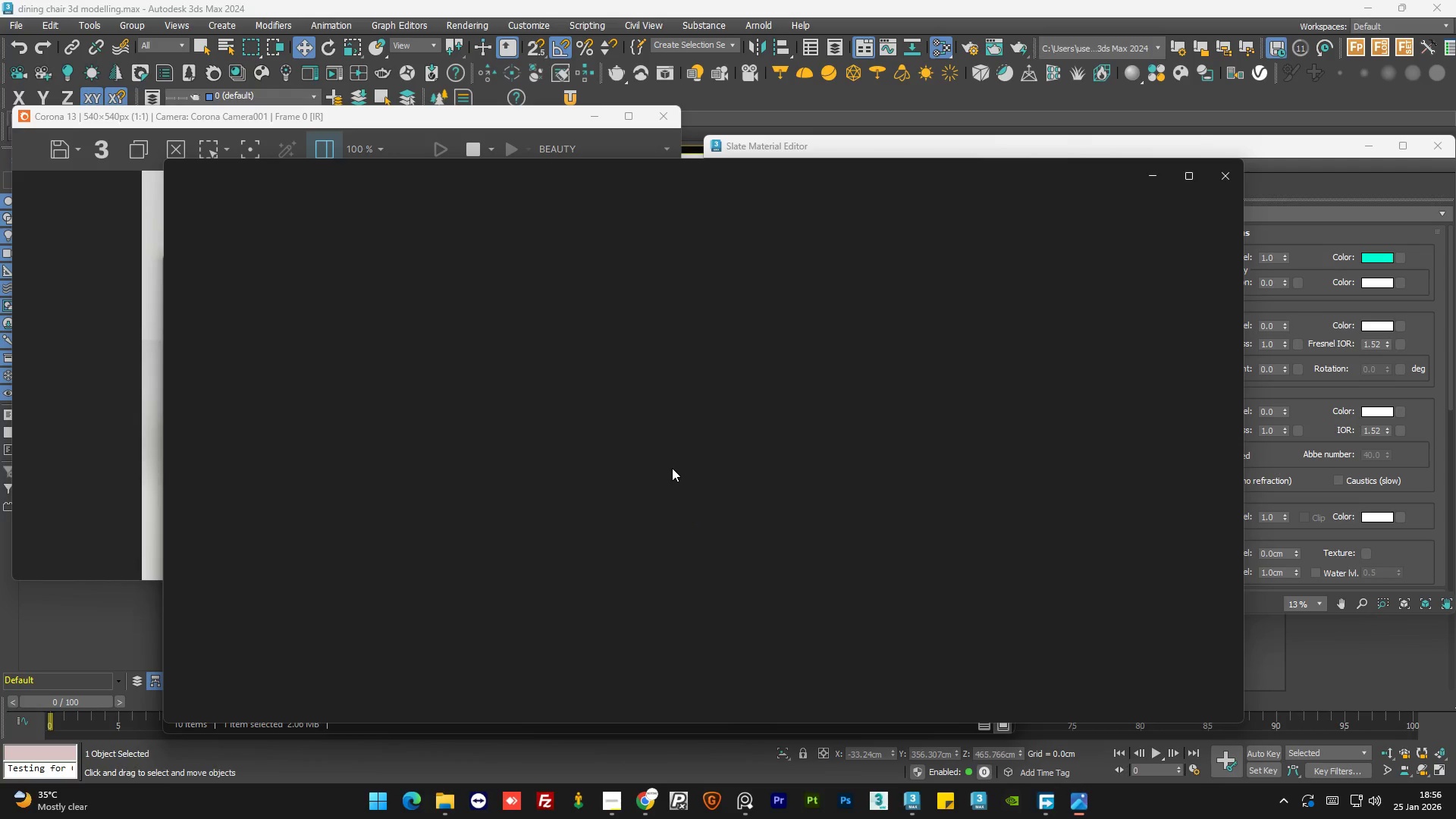 
scroll: coordinate [672, 468], scroll_direction: up, amount: 14.0
 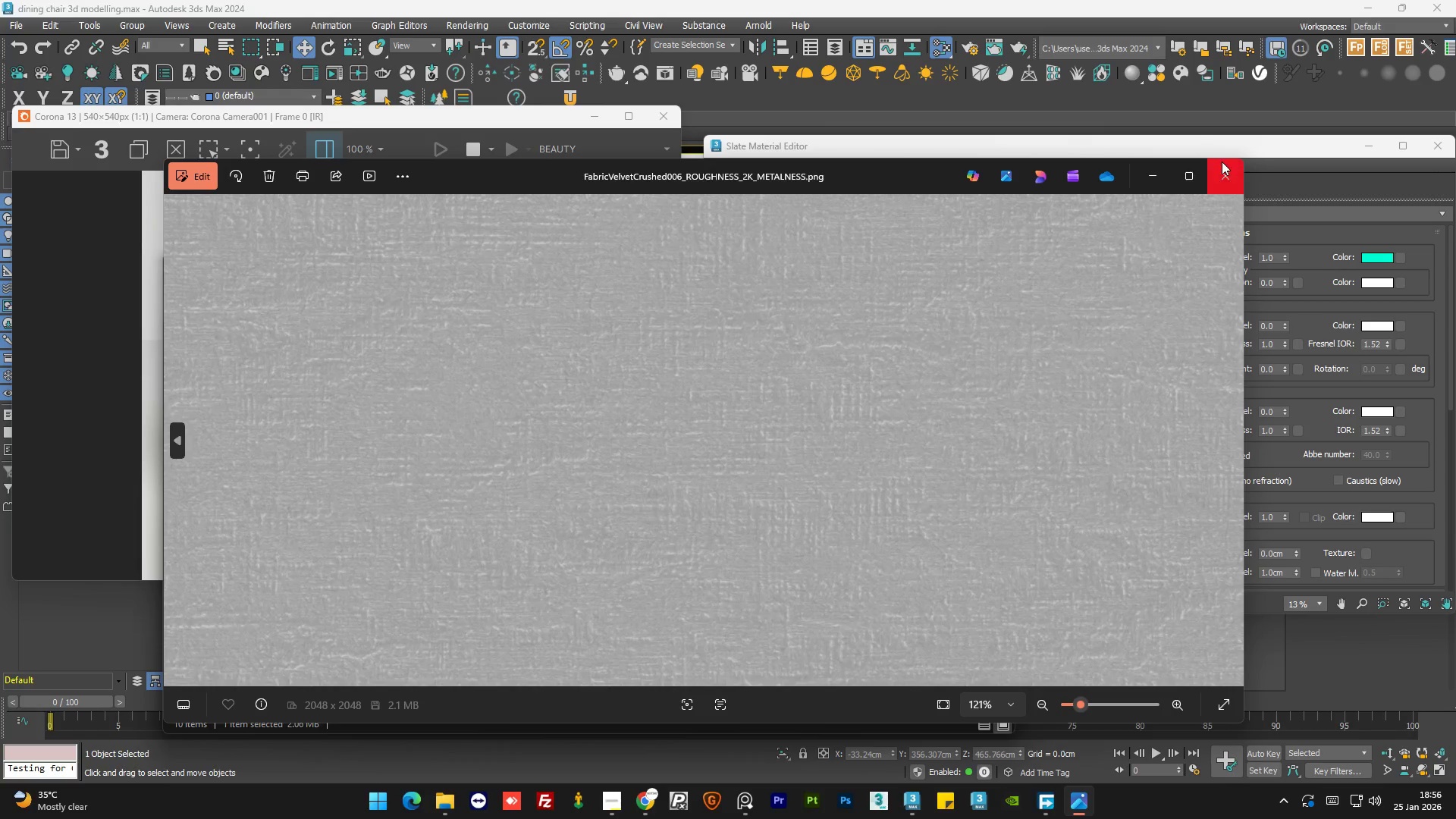 
left_click([1222, 169])
 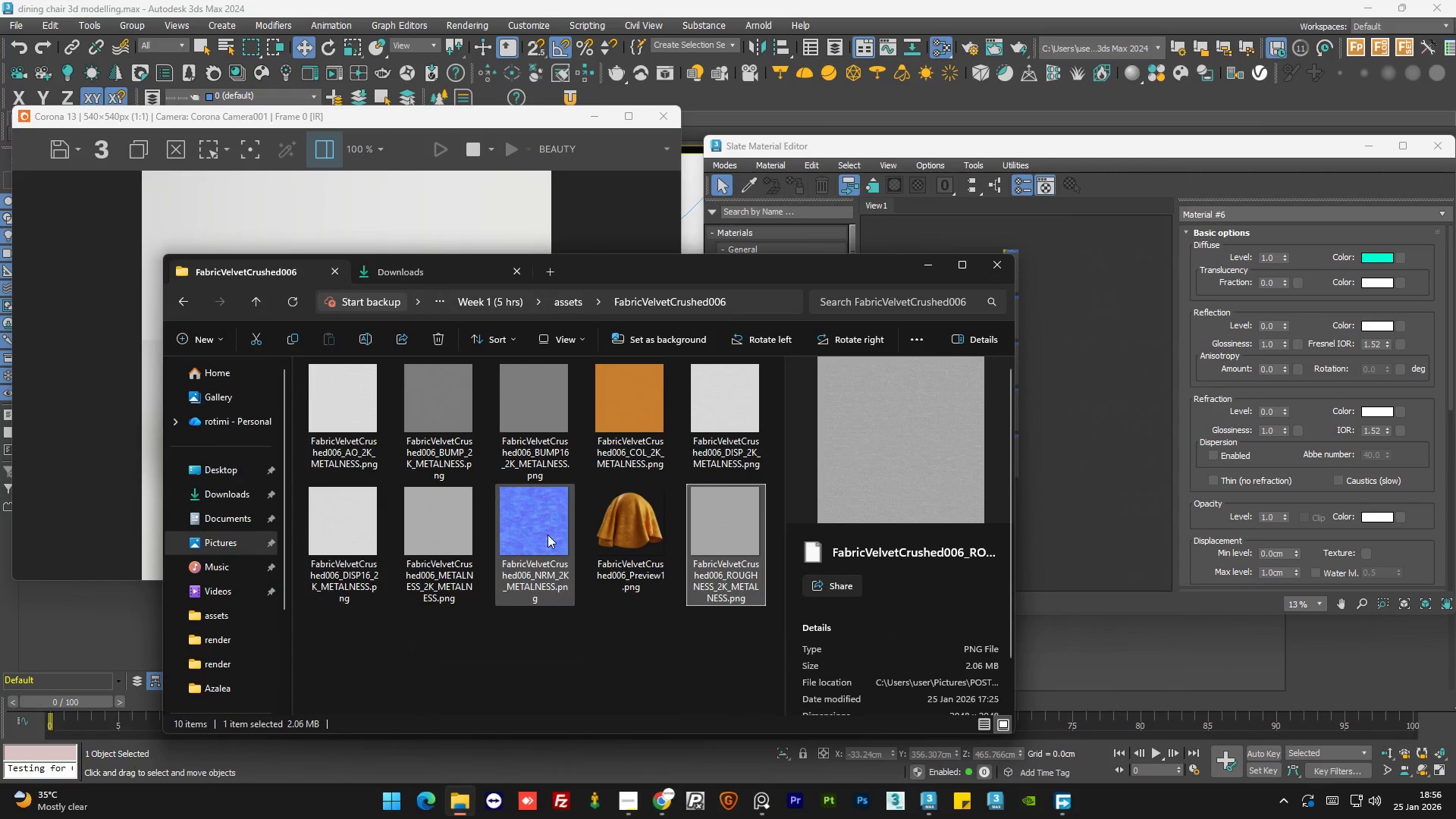 
double_click([548, 535])
 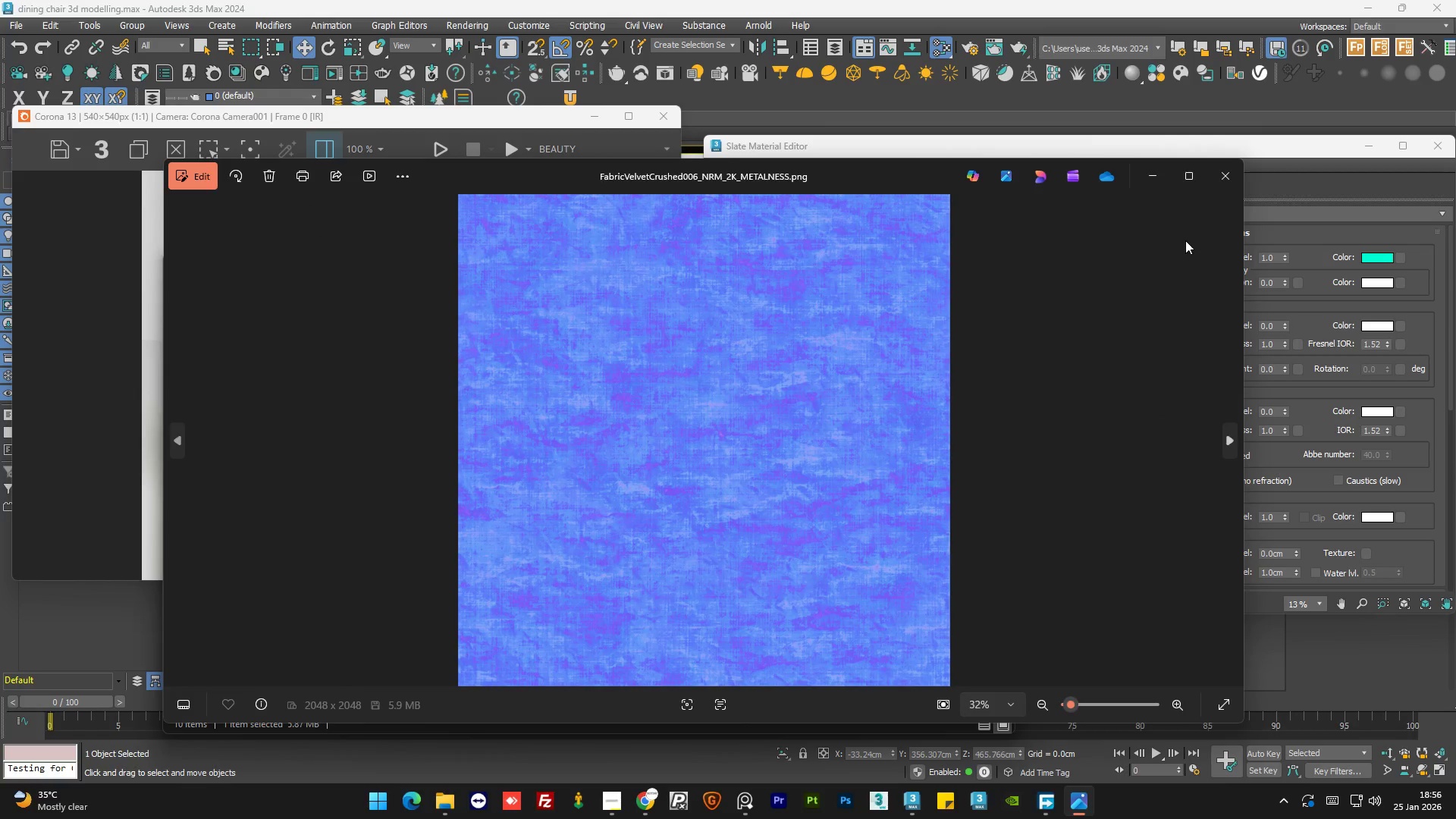 
left_click([1232, 187])
 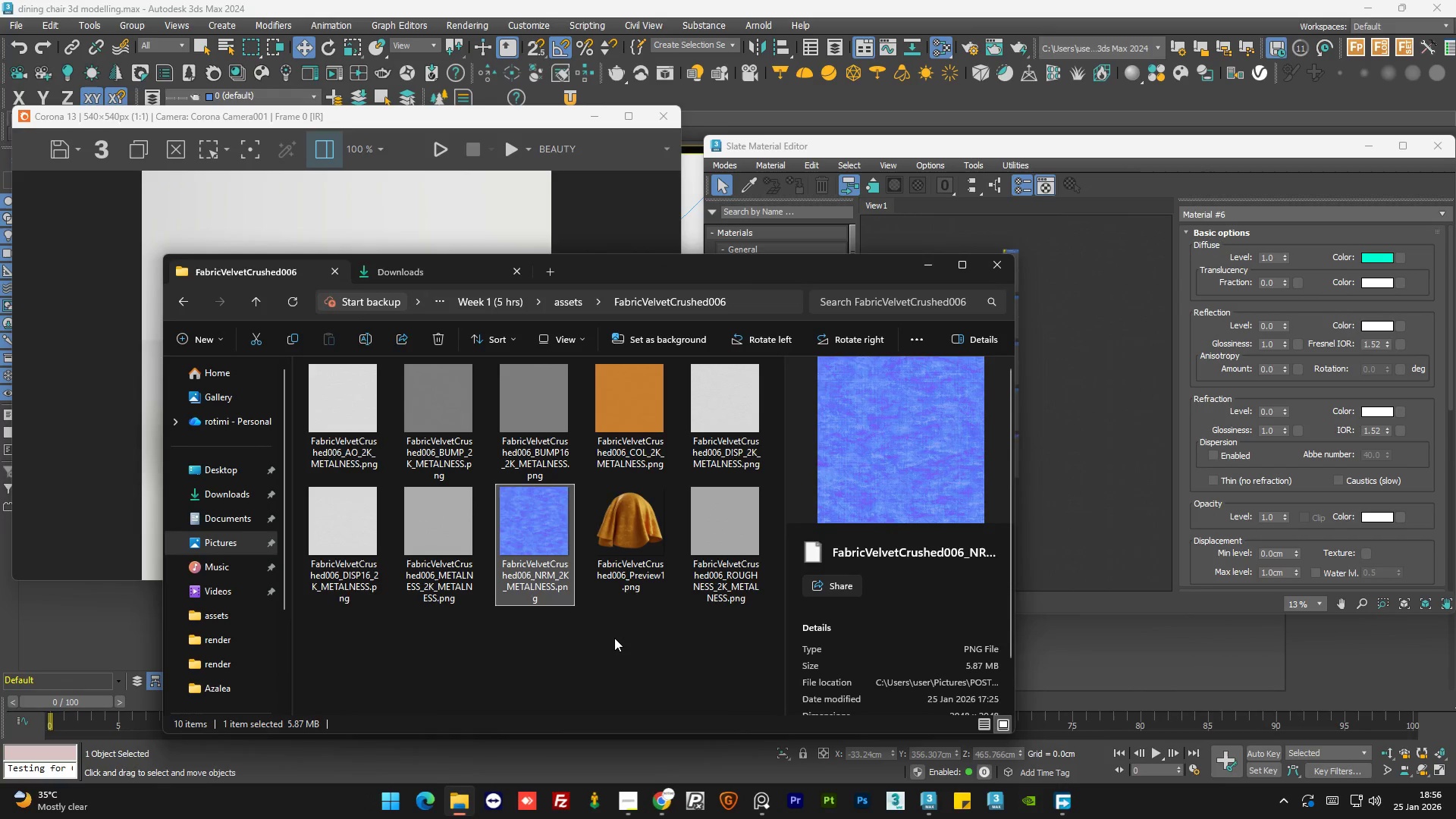 
double_click([614, 639])
 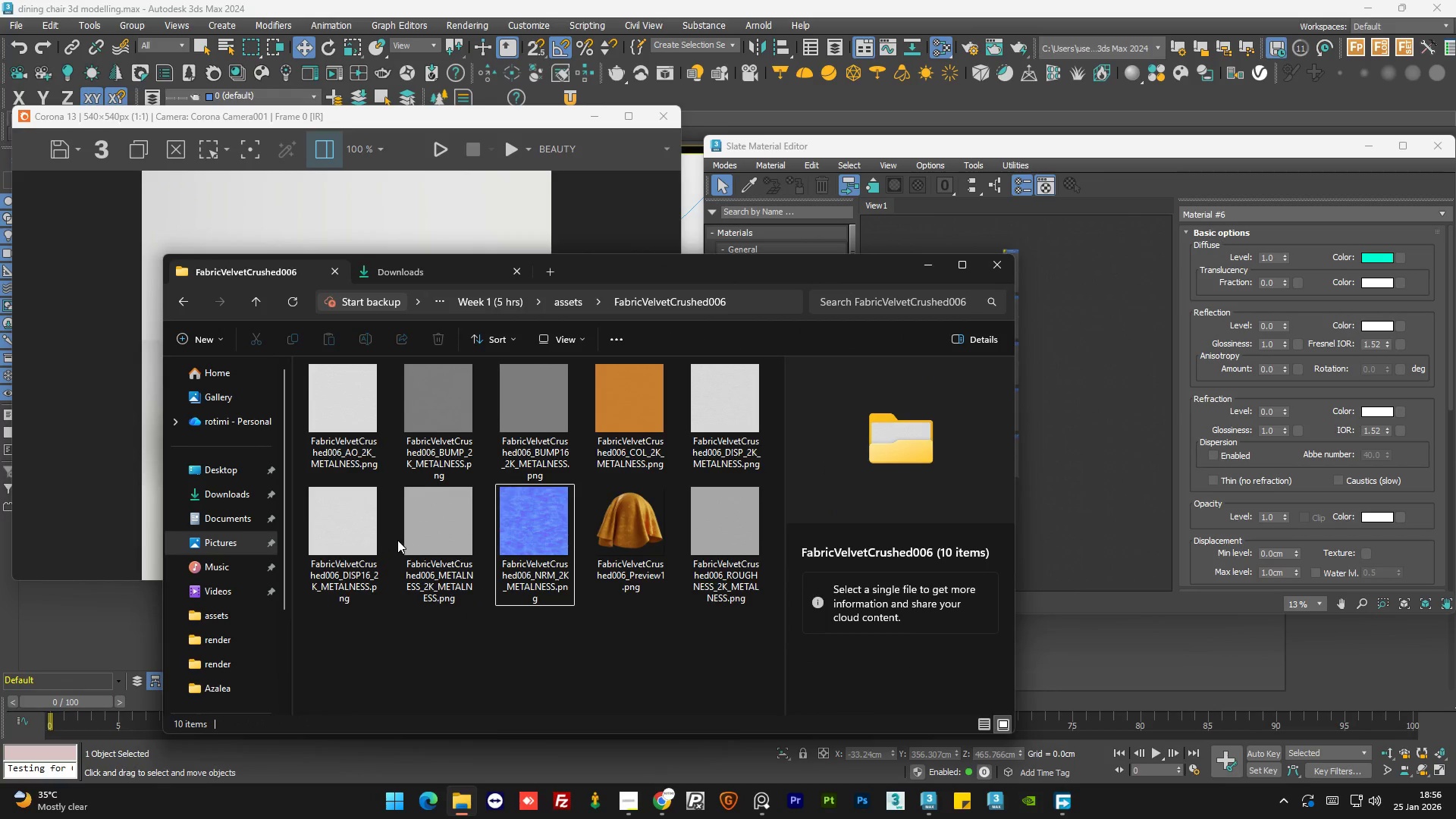 
left_click([446, 528])
 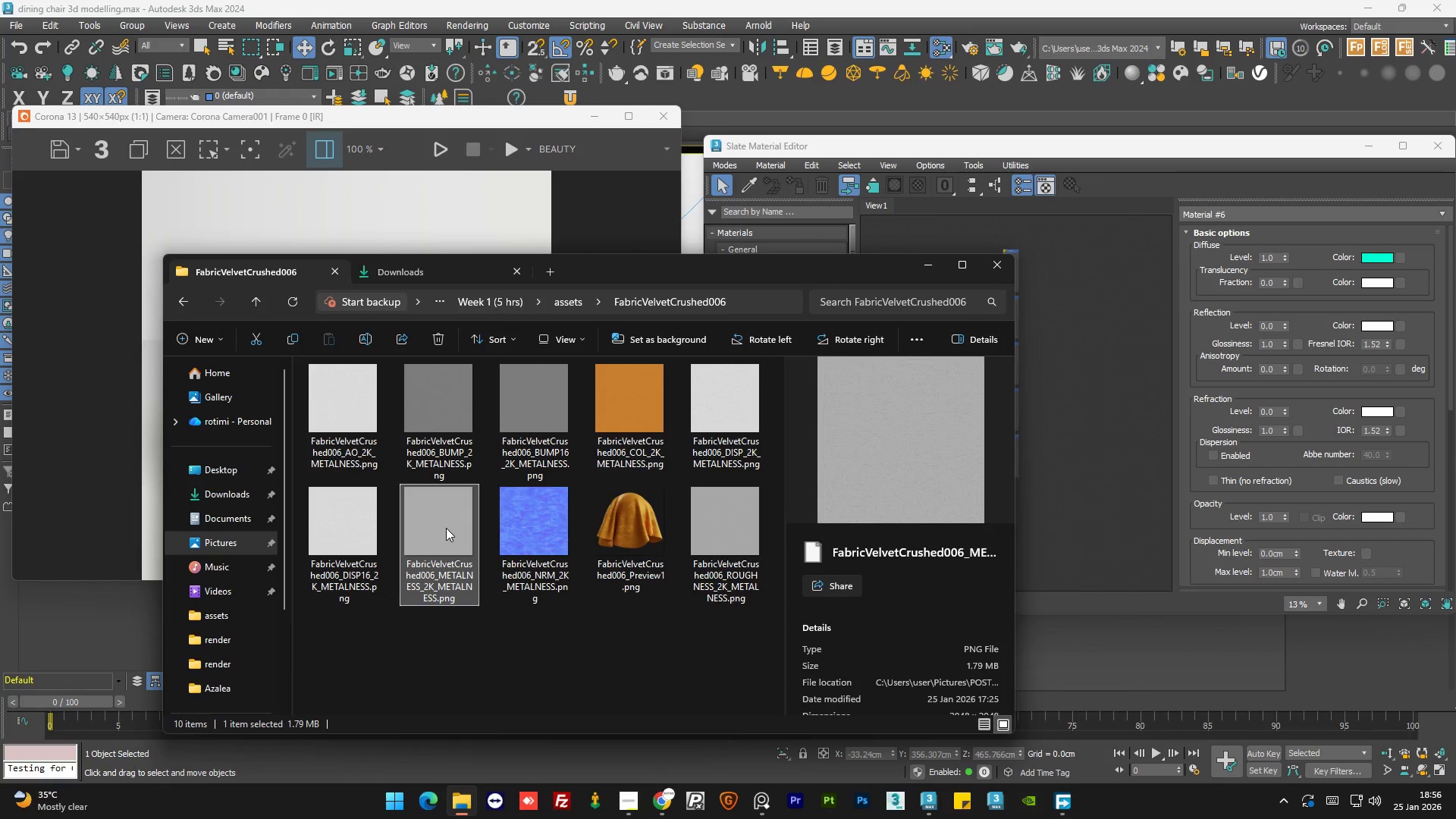 
left_click([353, 519])
 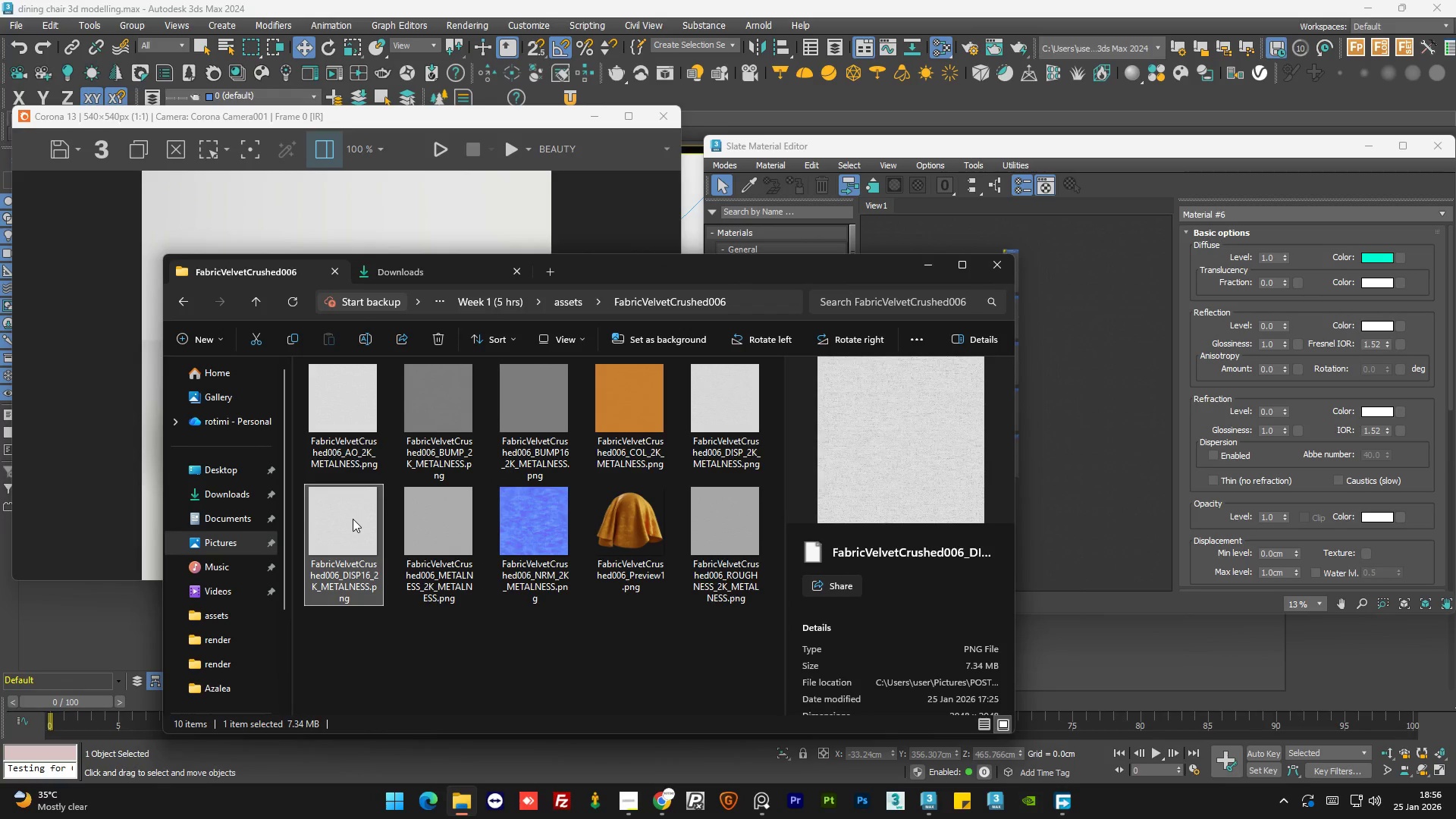 
double_click([353, 519])
 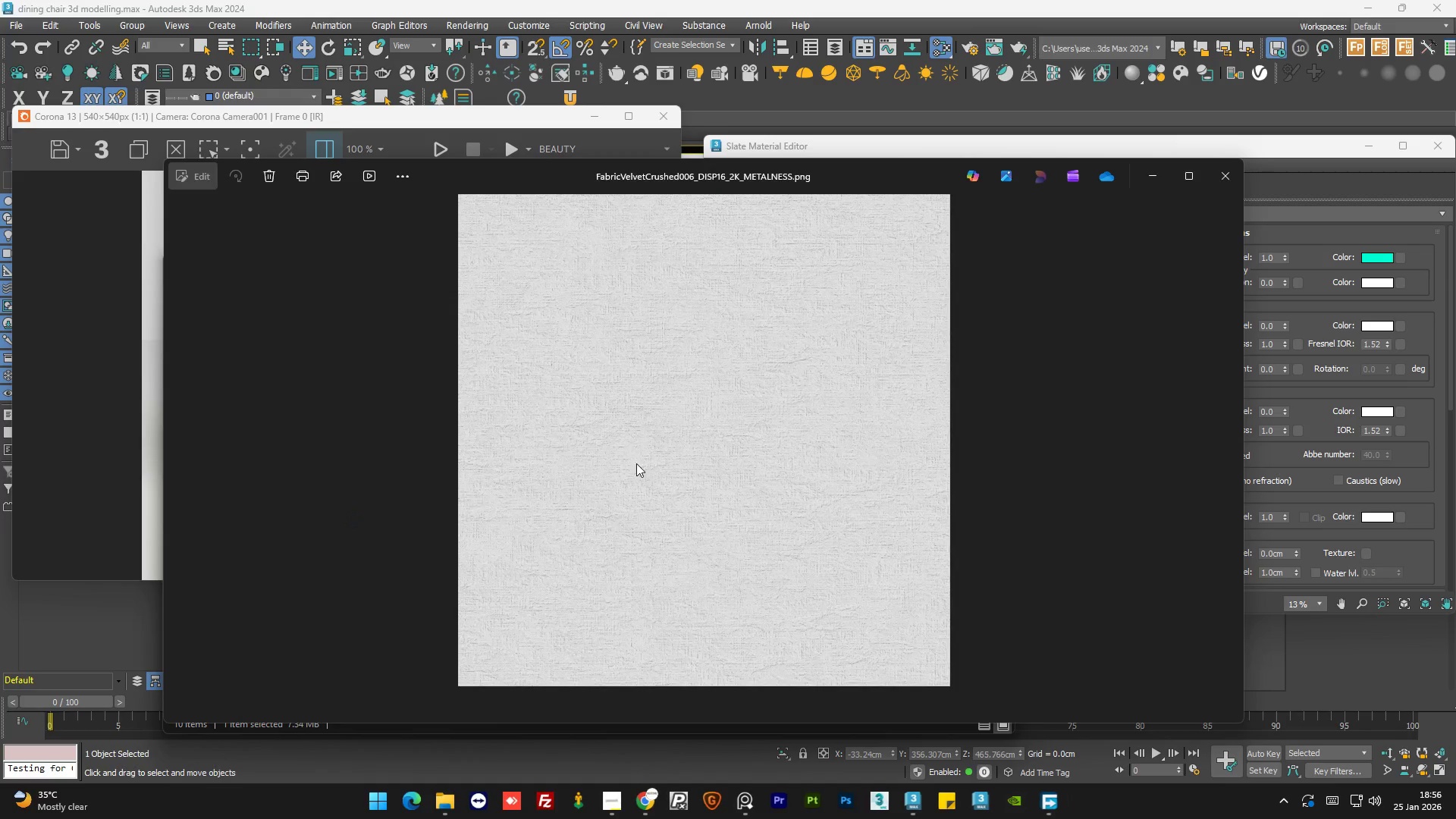 
scroll: coordinate [678, 460], scroll_direction: up, amount: 8.0
 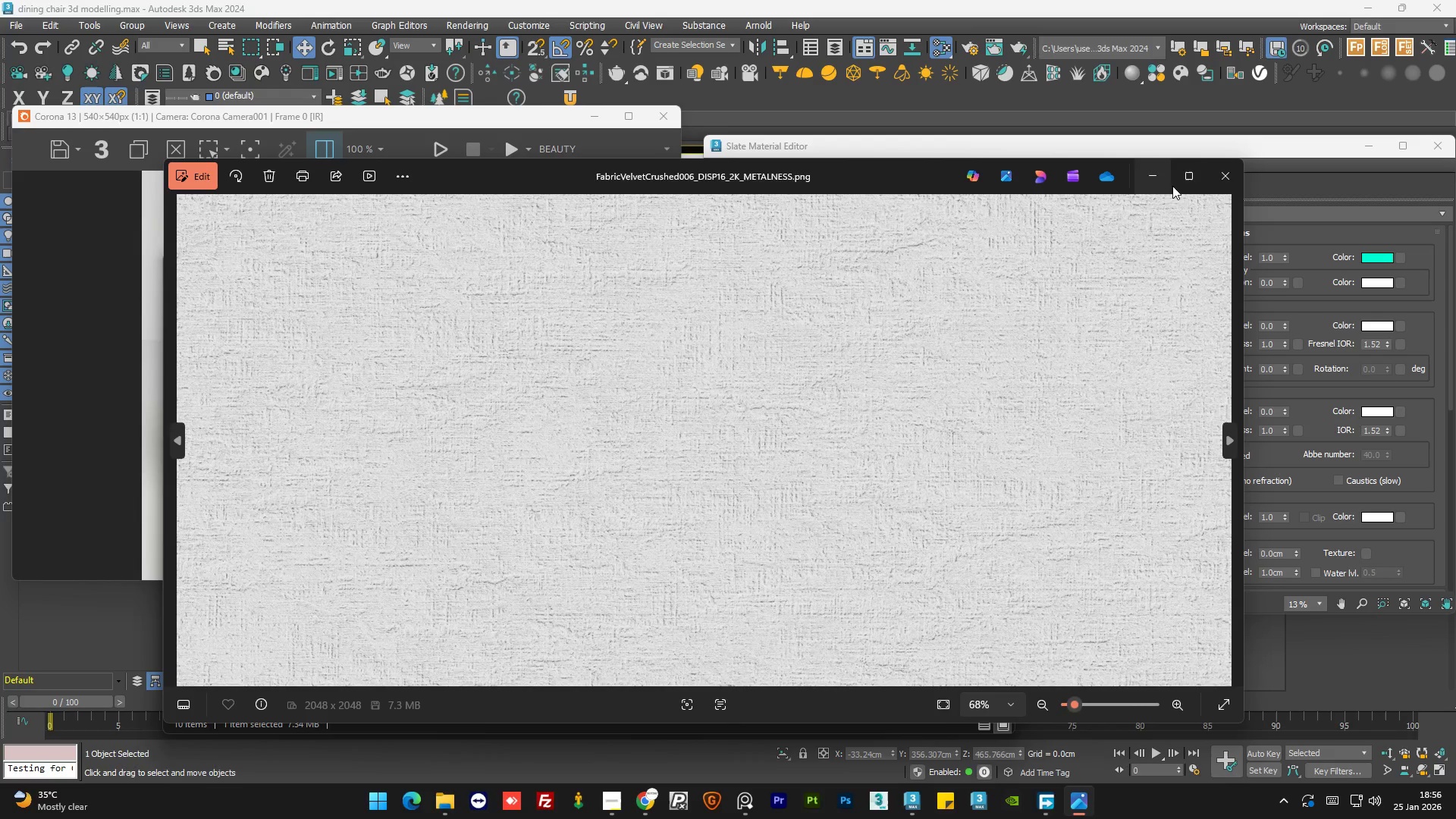 
left_click([1215, 175])
 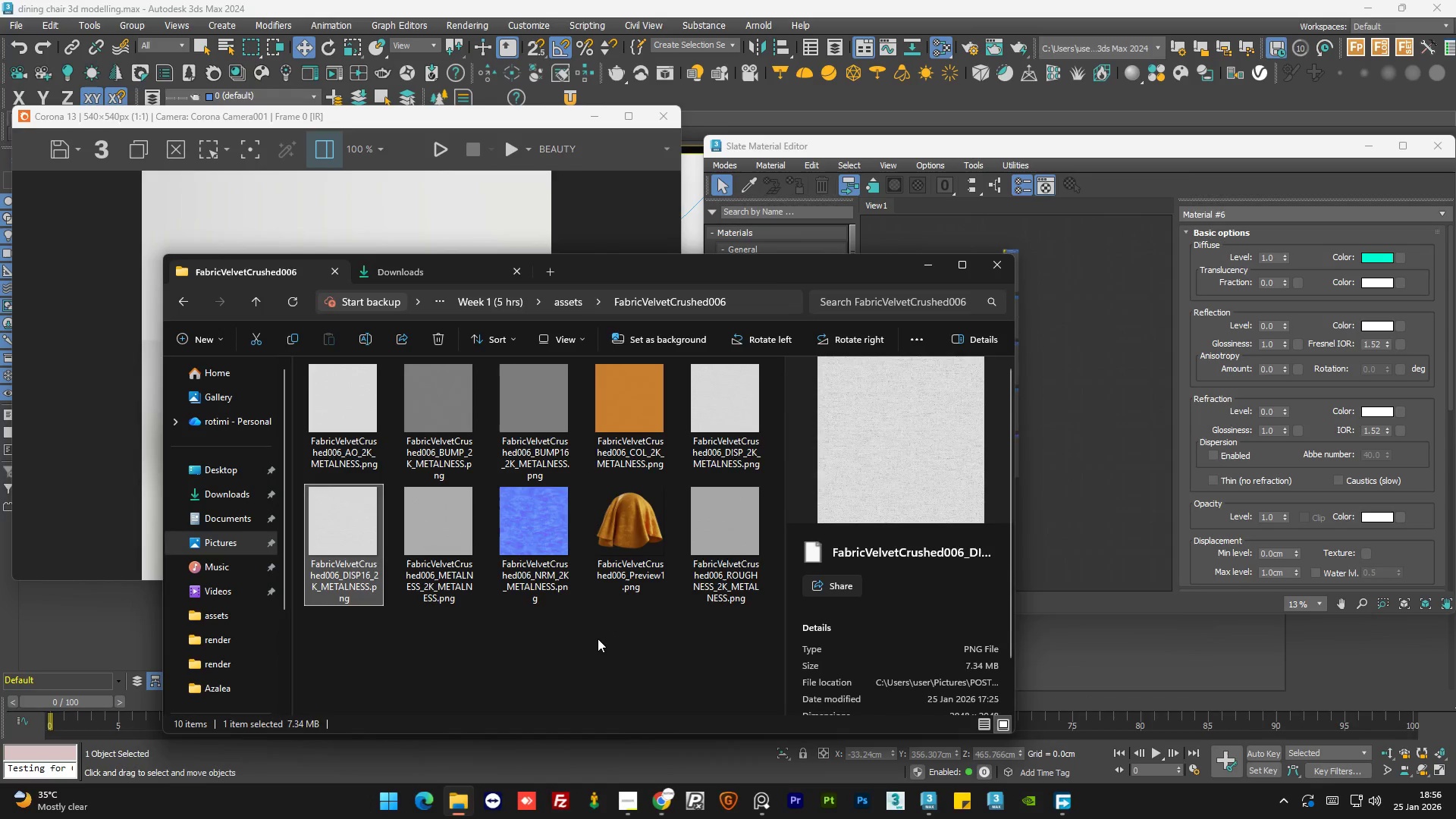 
double_click([597, 639])
 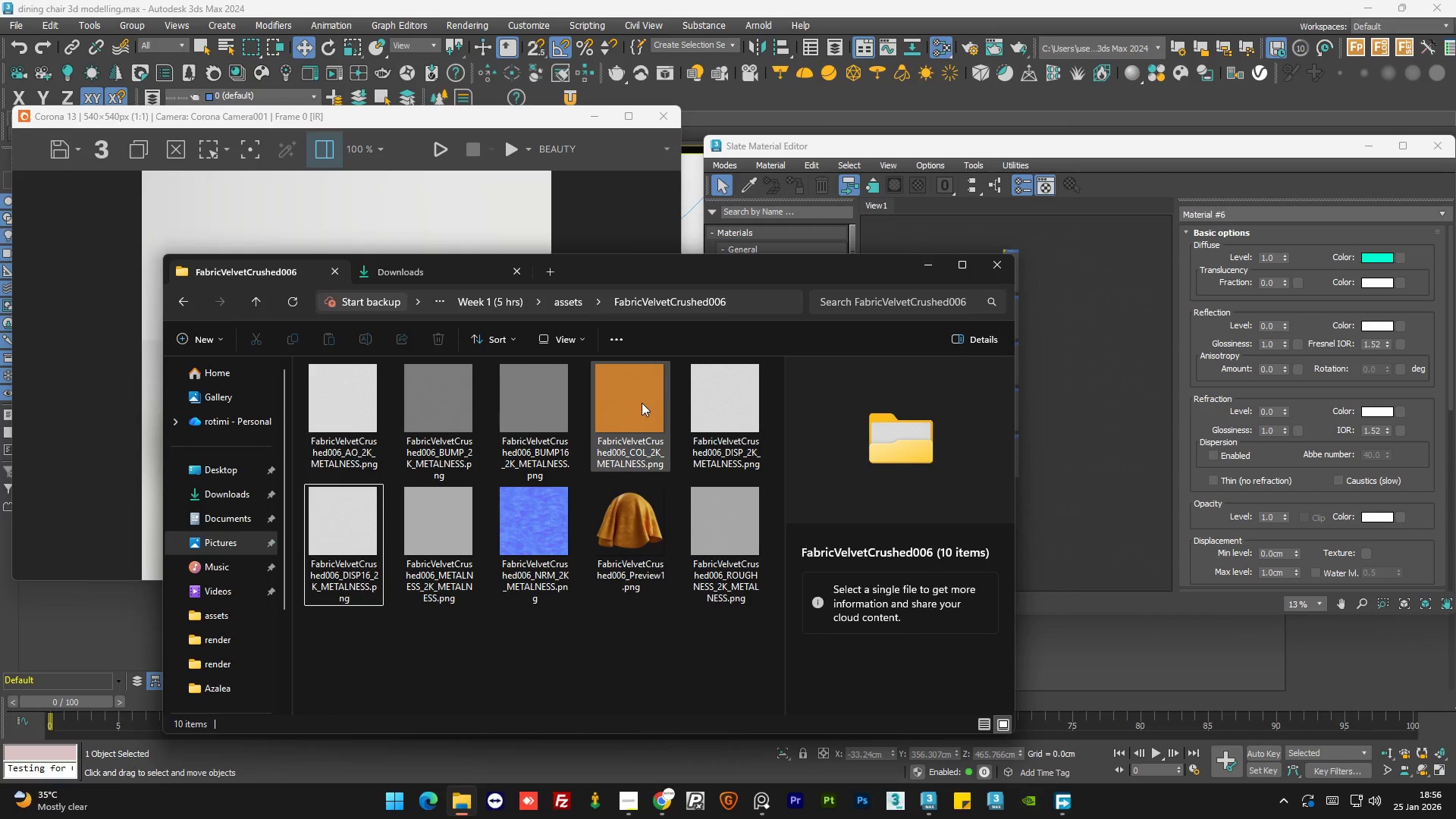 
left_click([642, 402])
 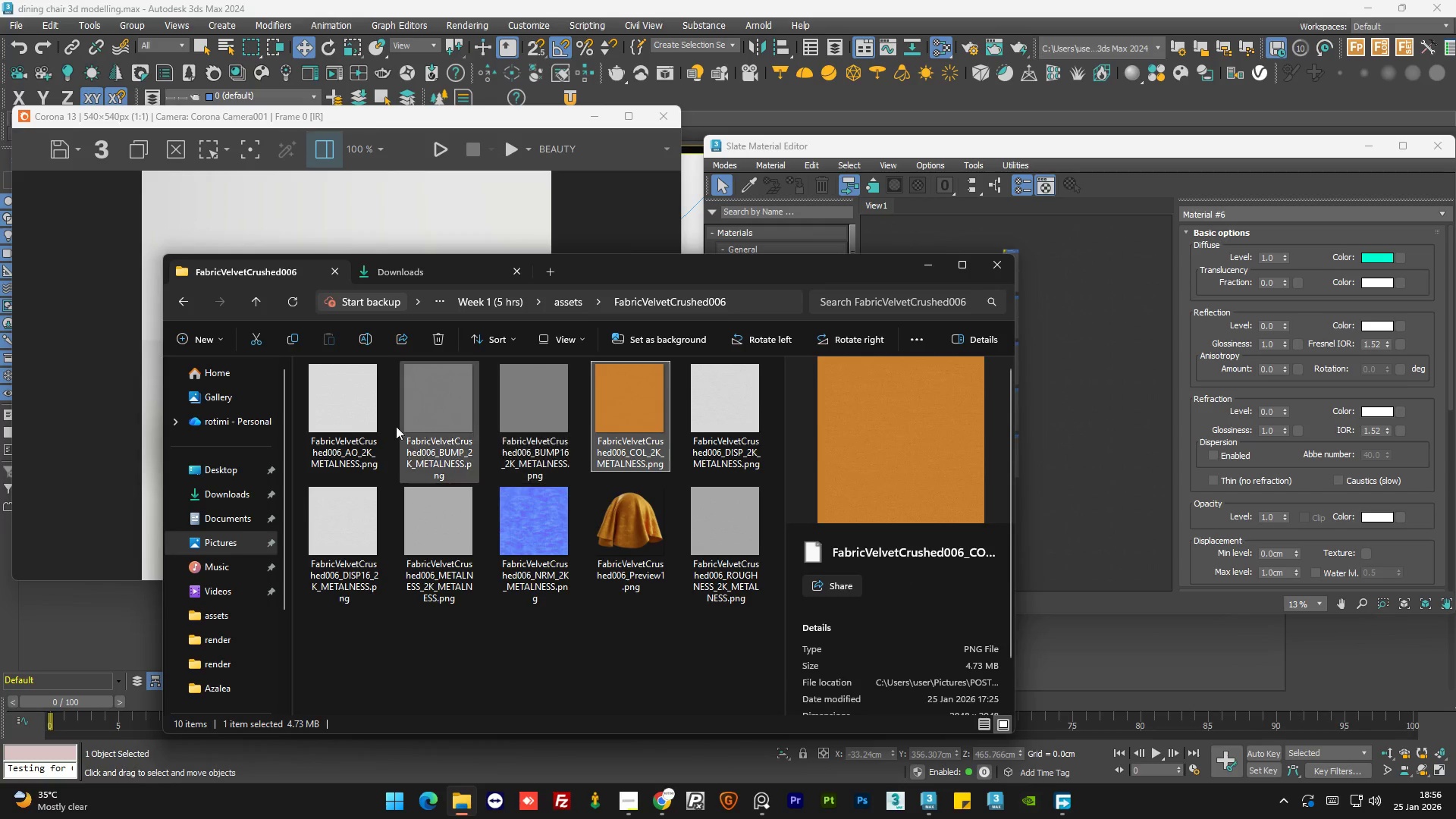 
hold_key(key=ControlLeft, duration=0.7)
left_click([347, 409])
 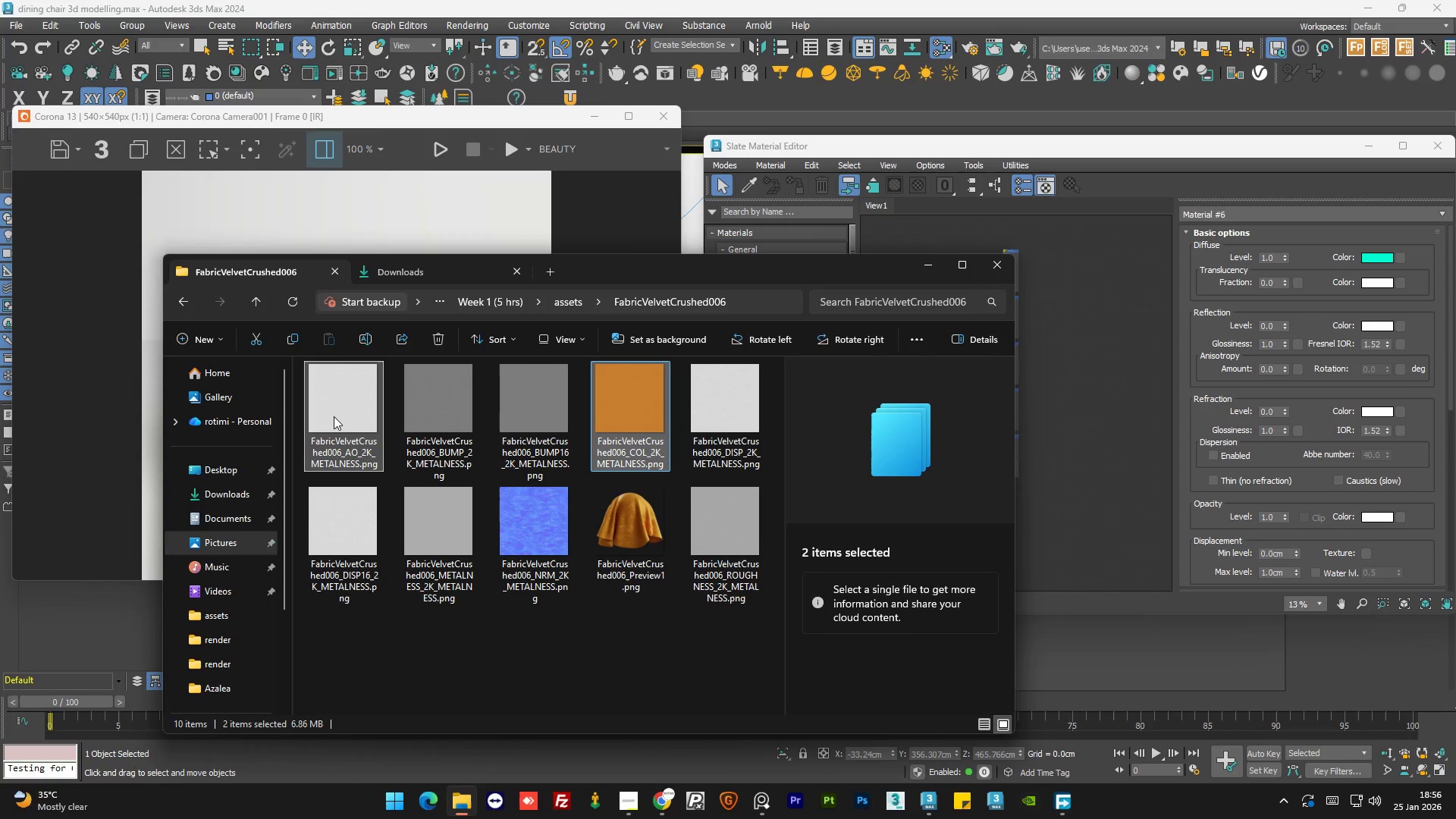 
left_click_drag(start_coordinate=[335, 416], to_coordinate=[1077, 321])
 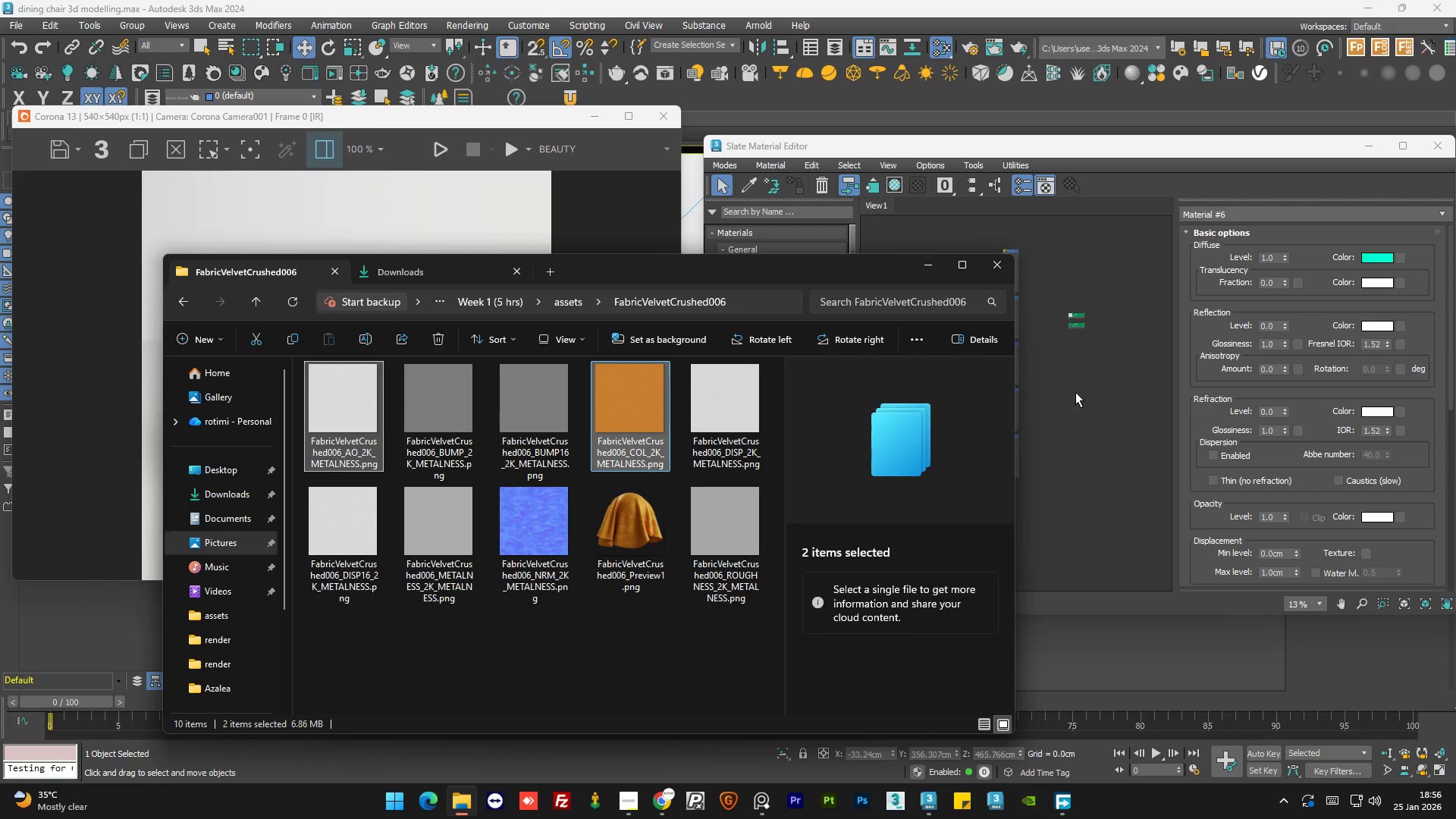 
left_click([1075, 392])
 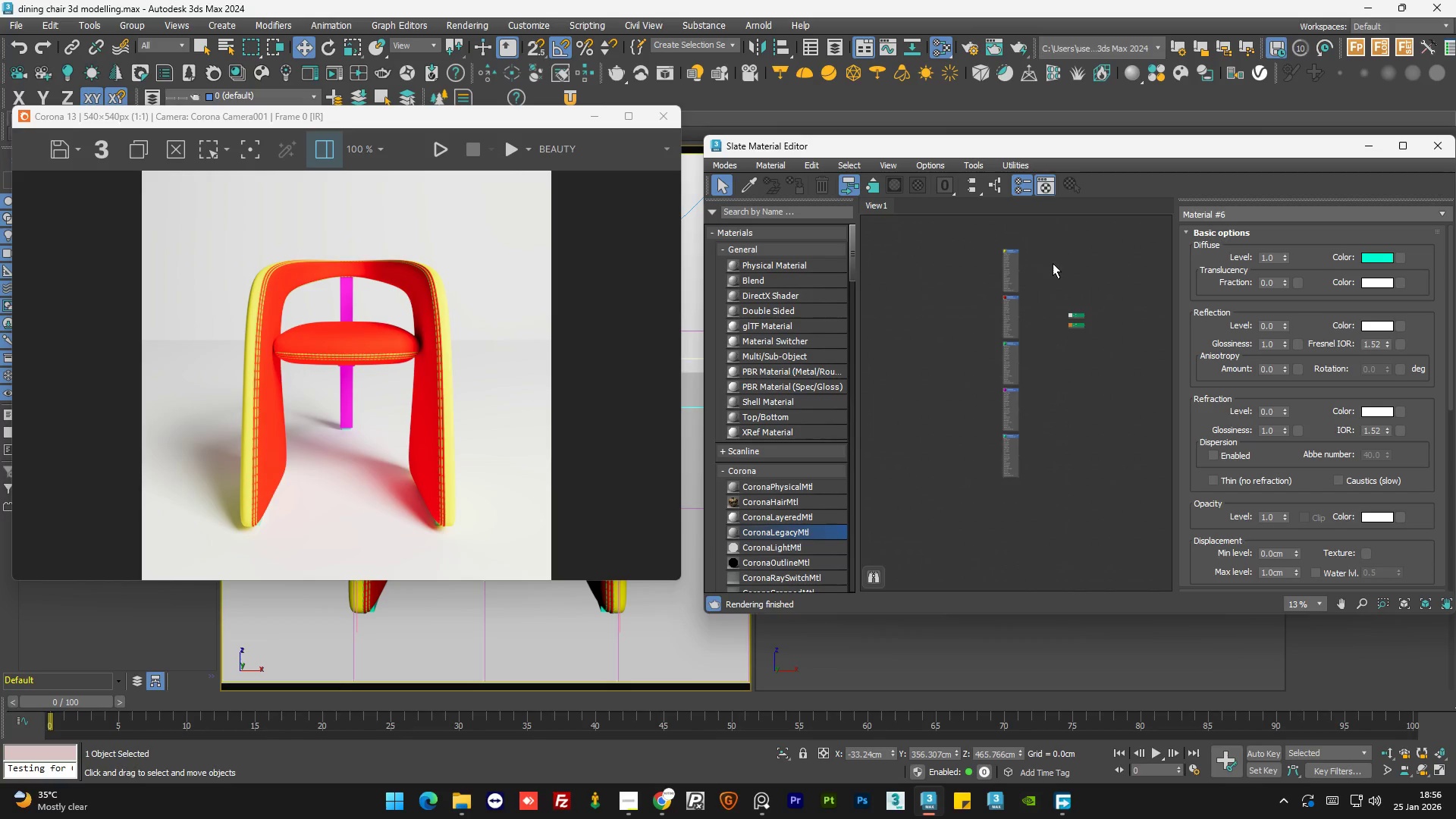 
left_click_drag(start_coordinate=[1112, 339], to_coordinate=[1106, 516])
 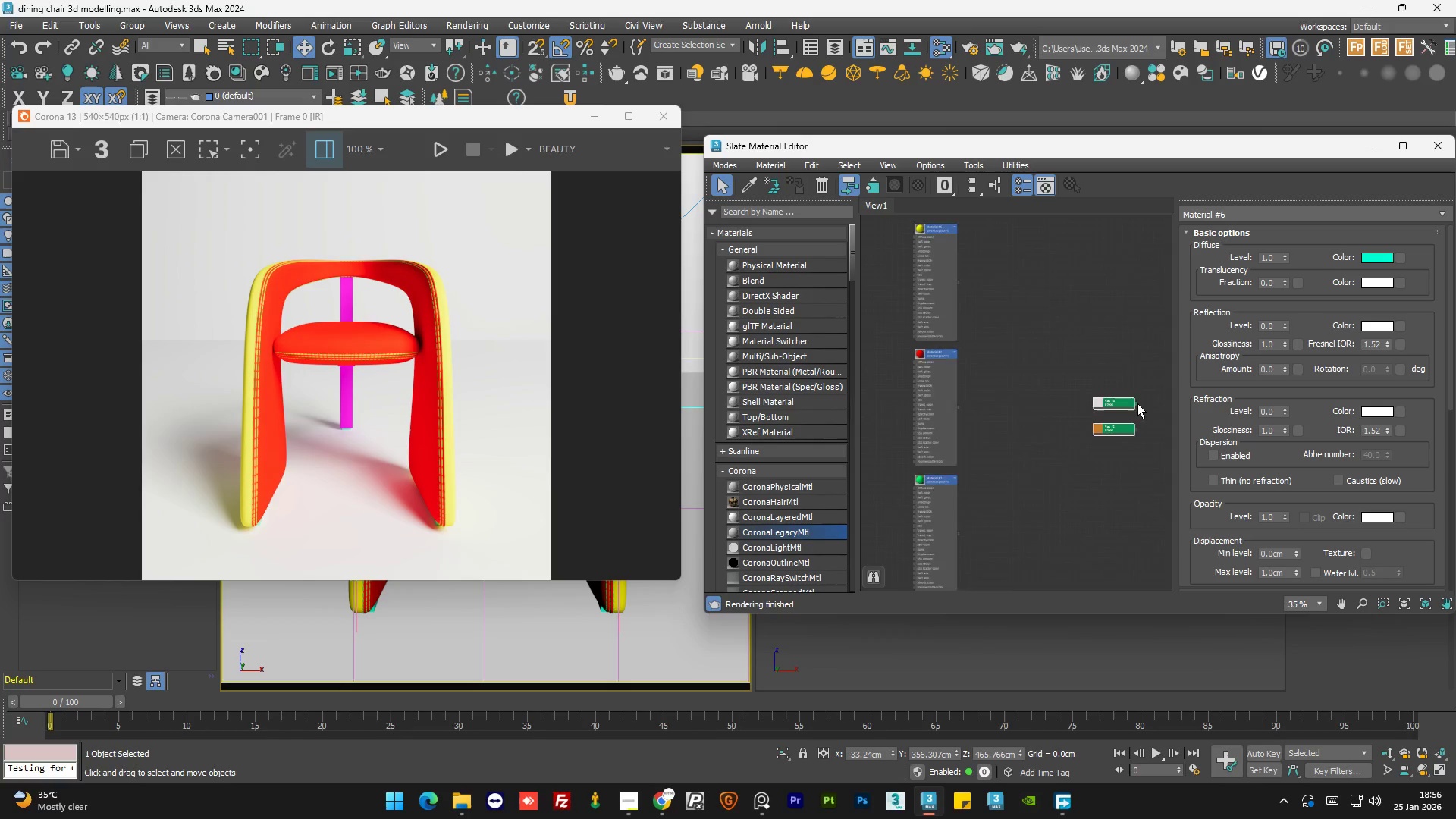 
scroll: coordinate [1056, 265], scroll_direction: up, amount: 2.0
 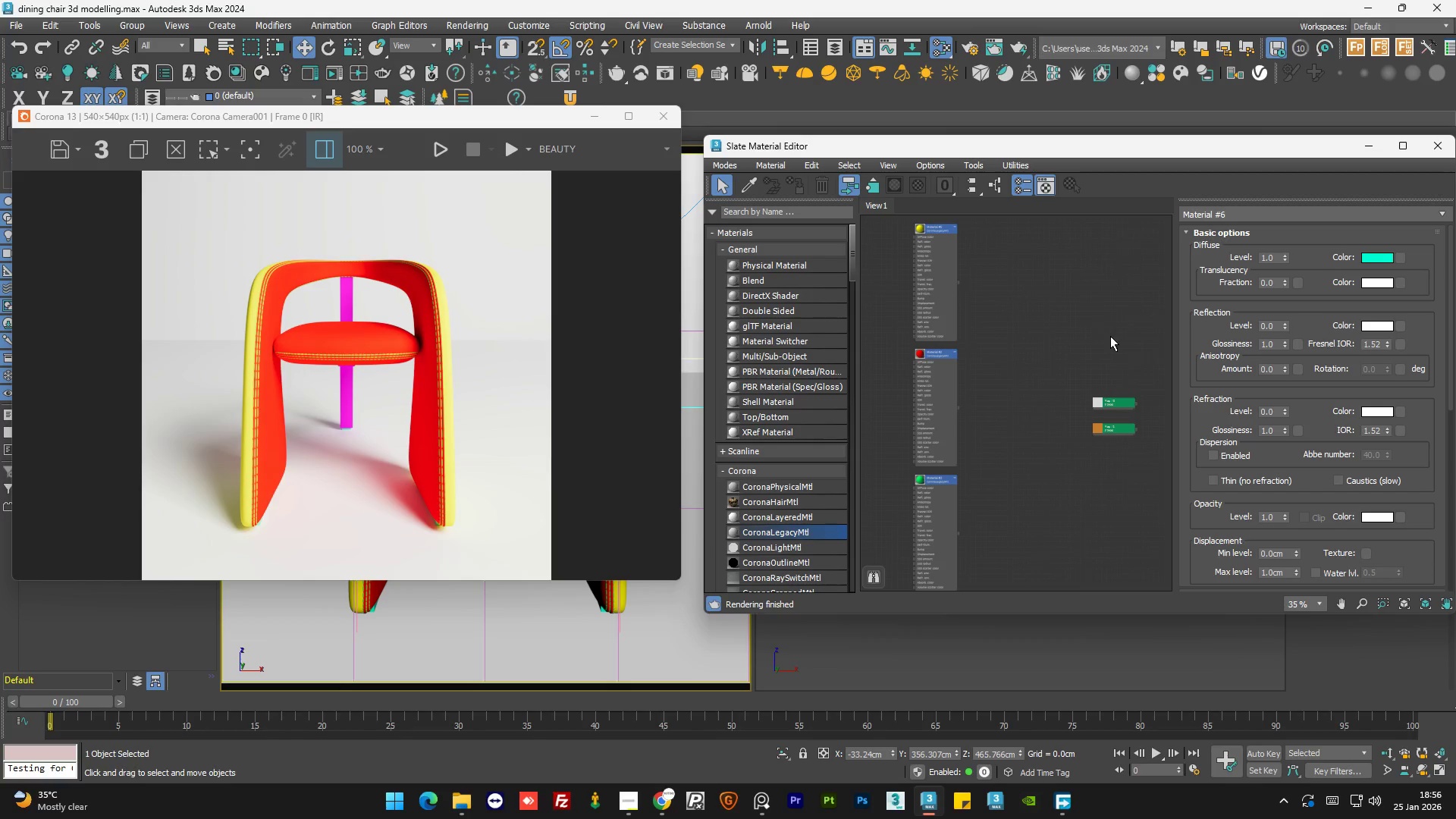 
scroll: coordinate [1131, 401], scroll_direction: down, amount: 1.0
 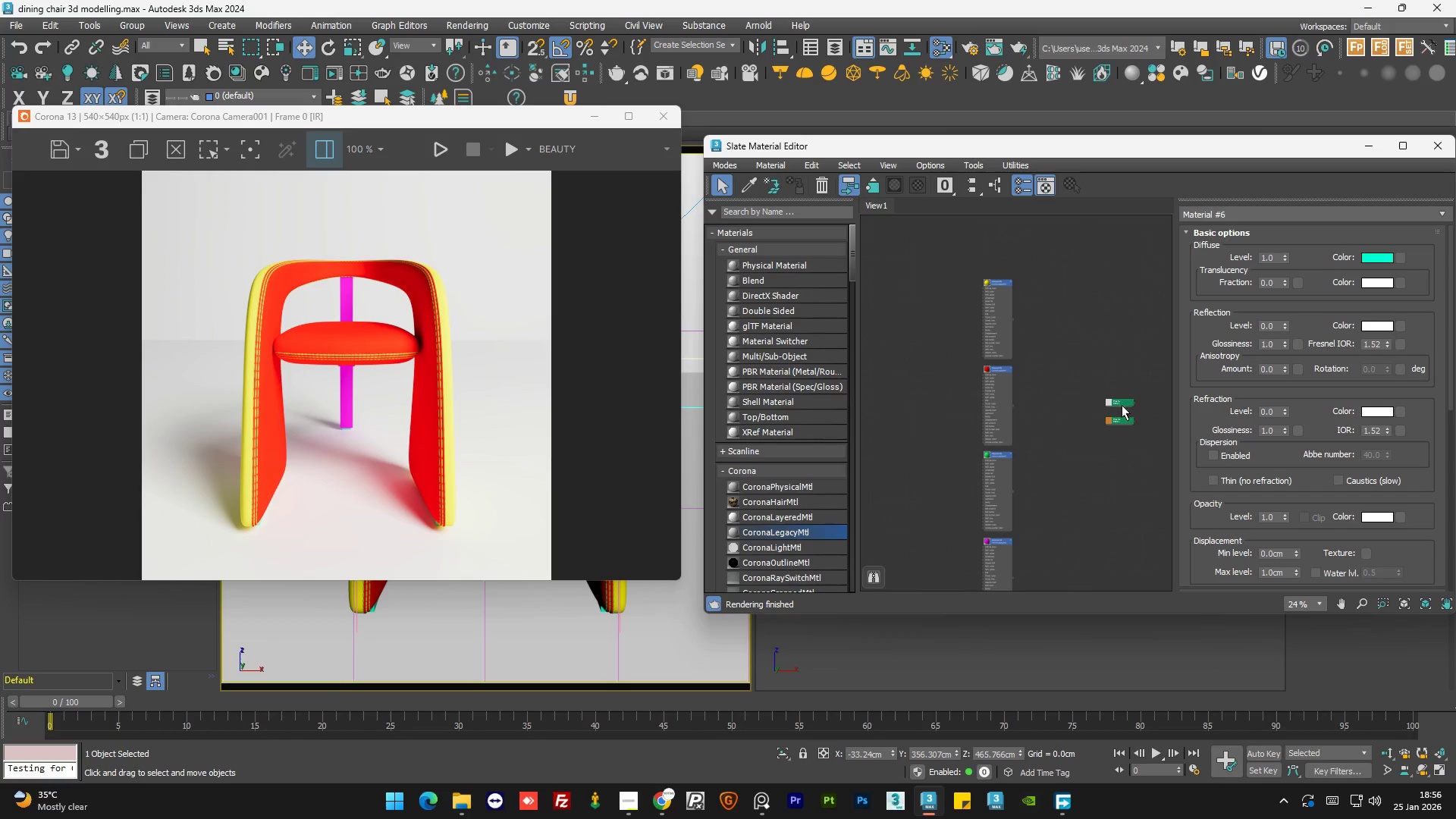 
left_click_drag(start_coordinate=[1120, 406], to_coordinate=[928, 369])
 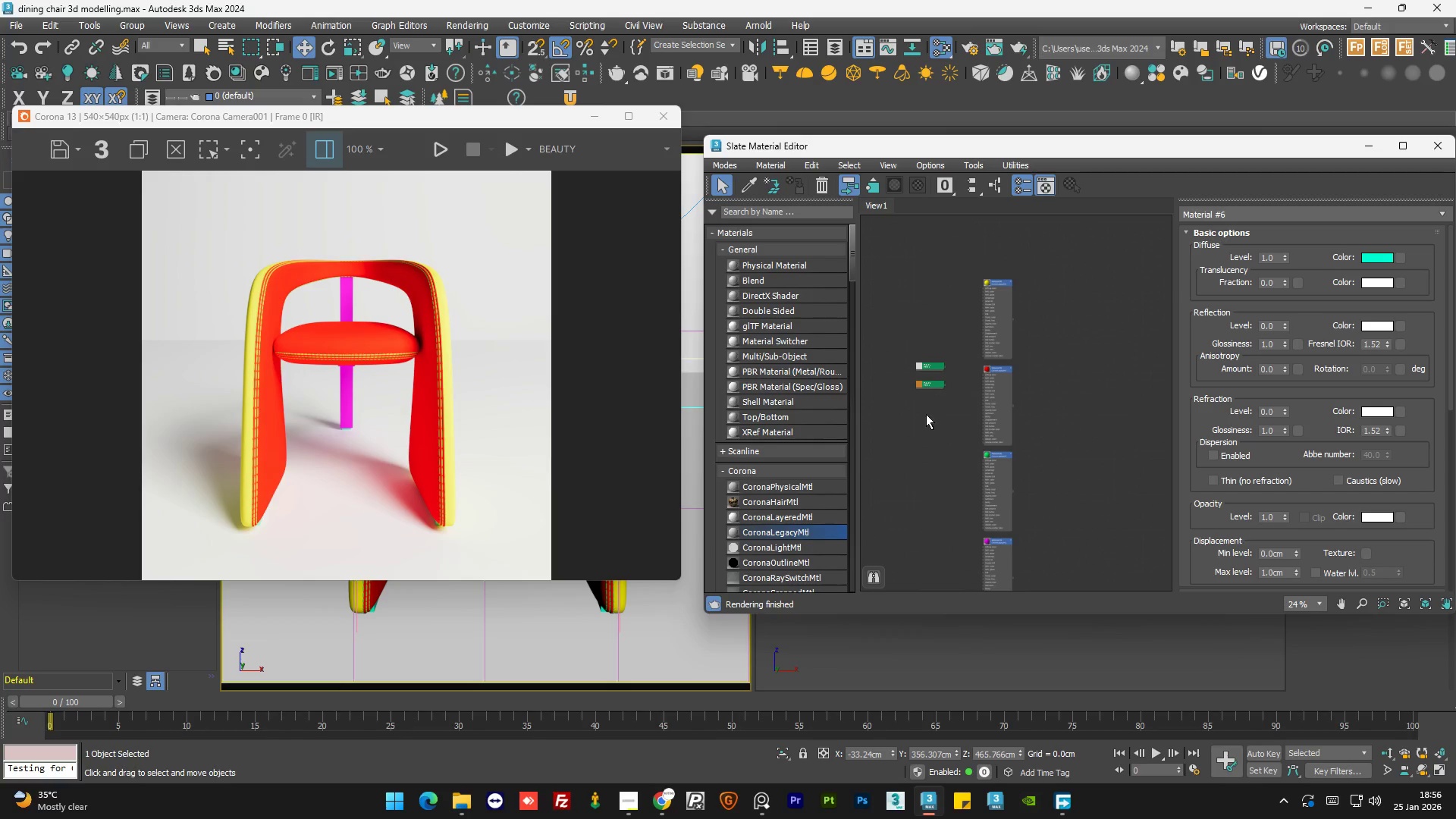 
left_click([926, 415])
 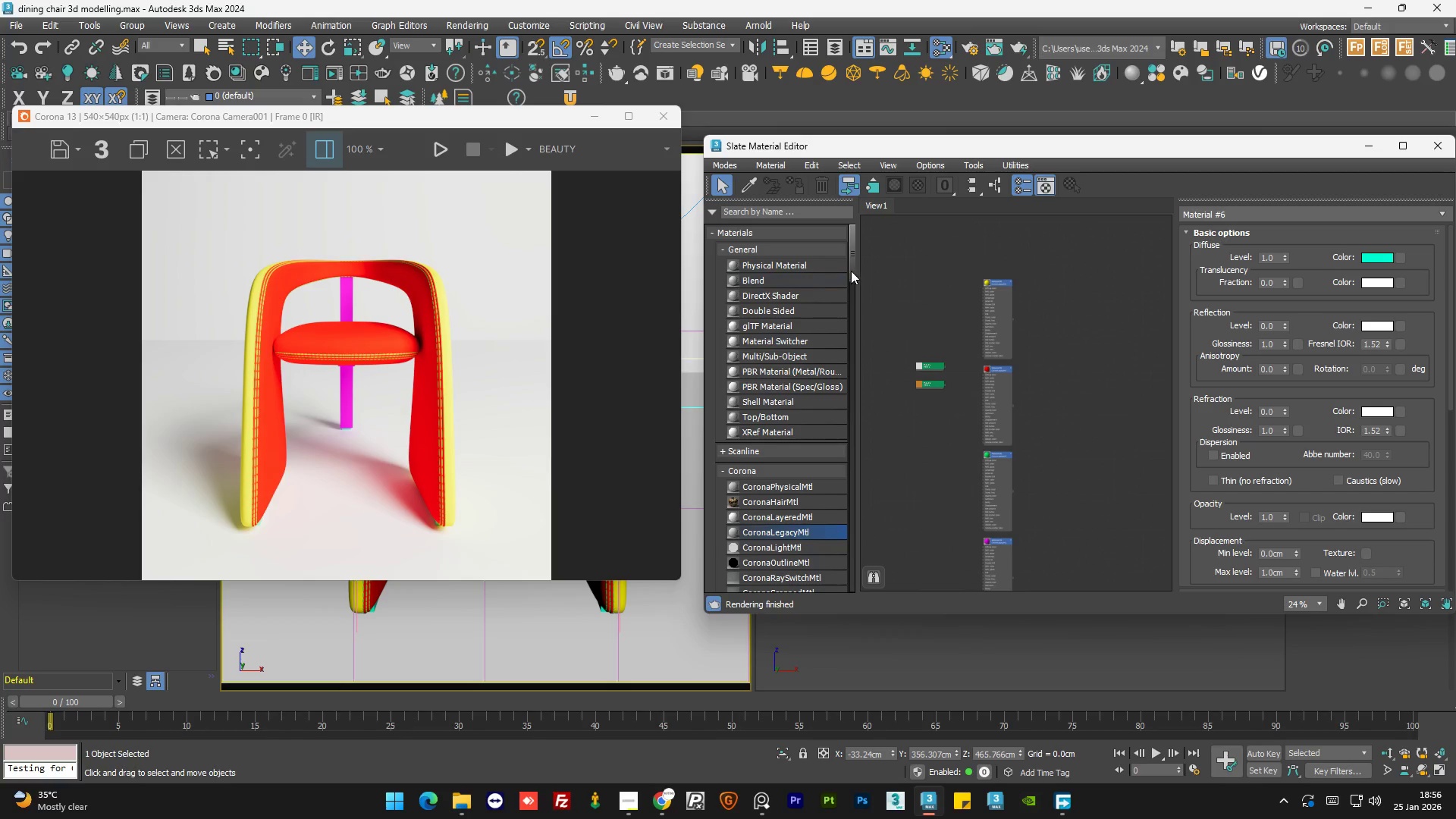 
left_click_drag(start_coordinate=[852, 268], to_coordinate=[858, 239])
 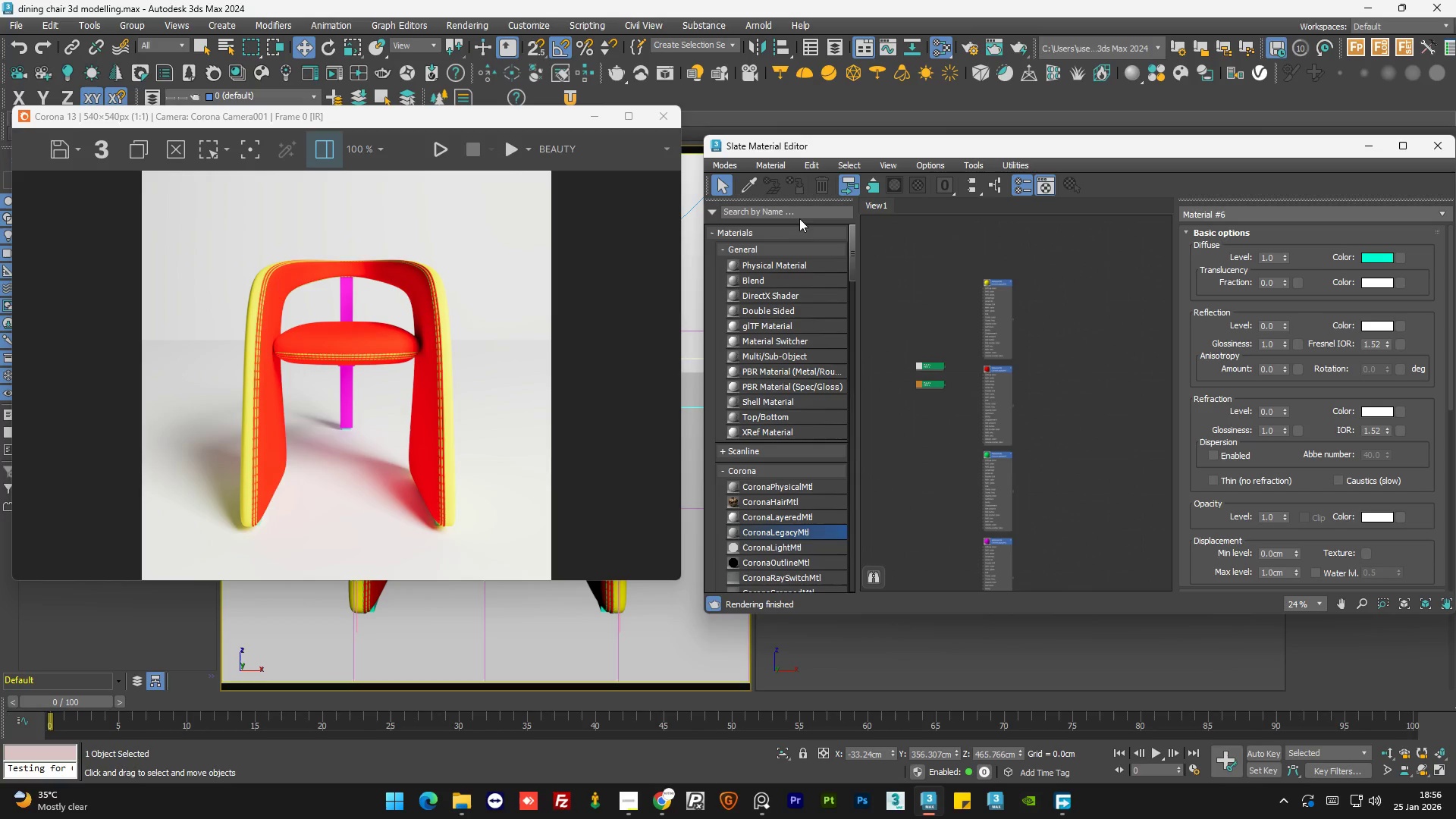 
left_click([803, 211])
 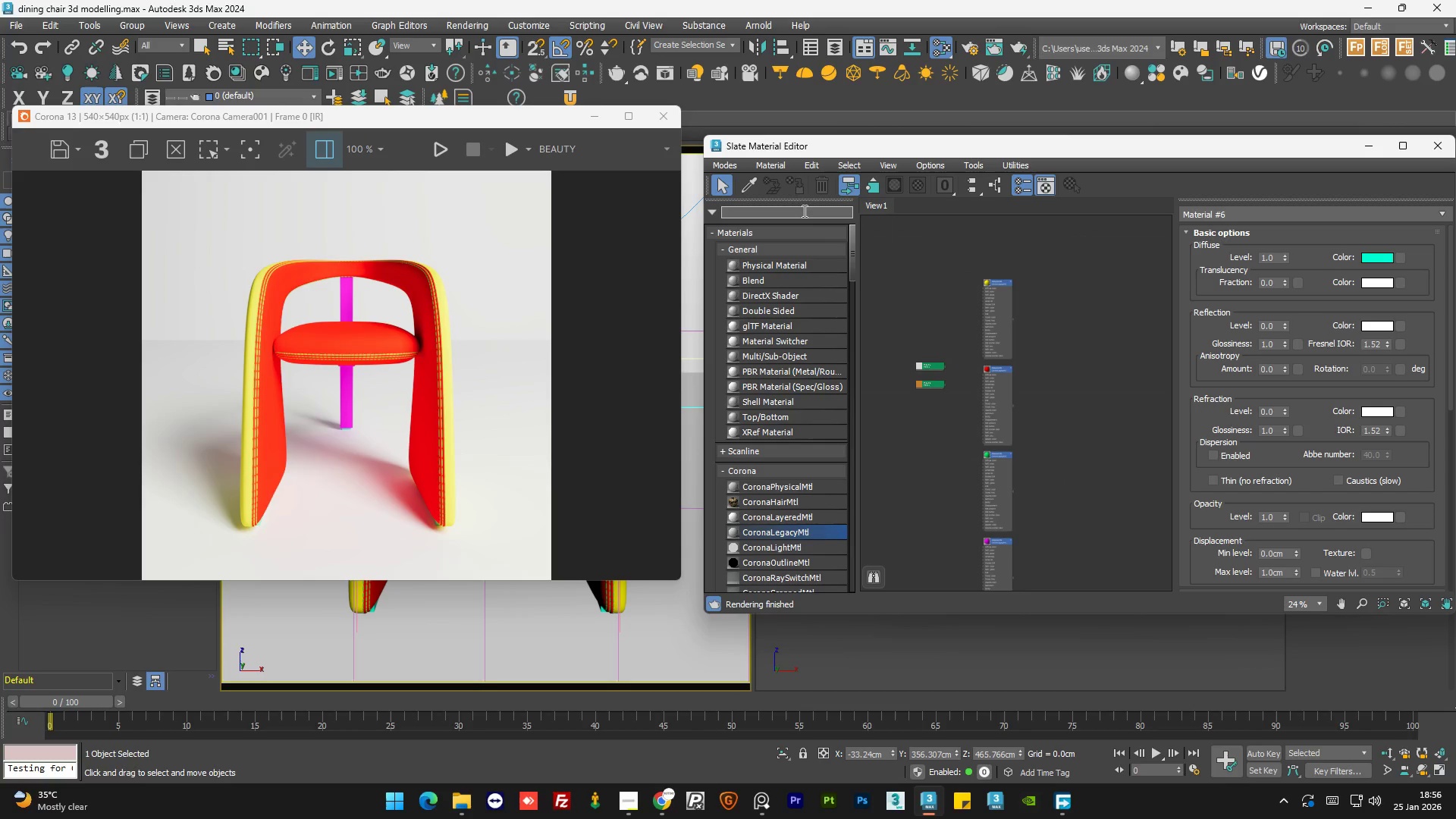 
type(mix)
 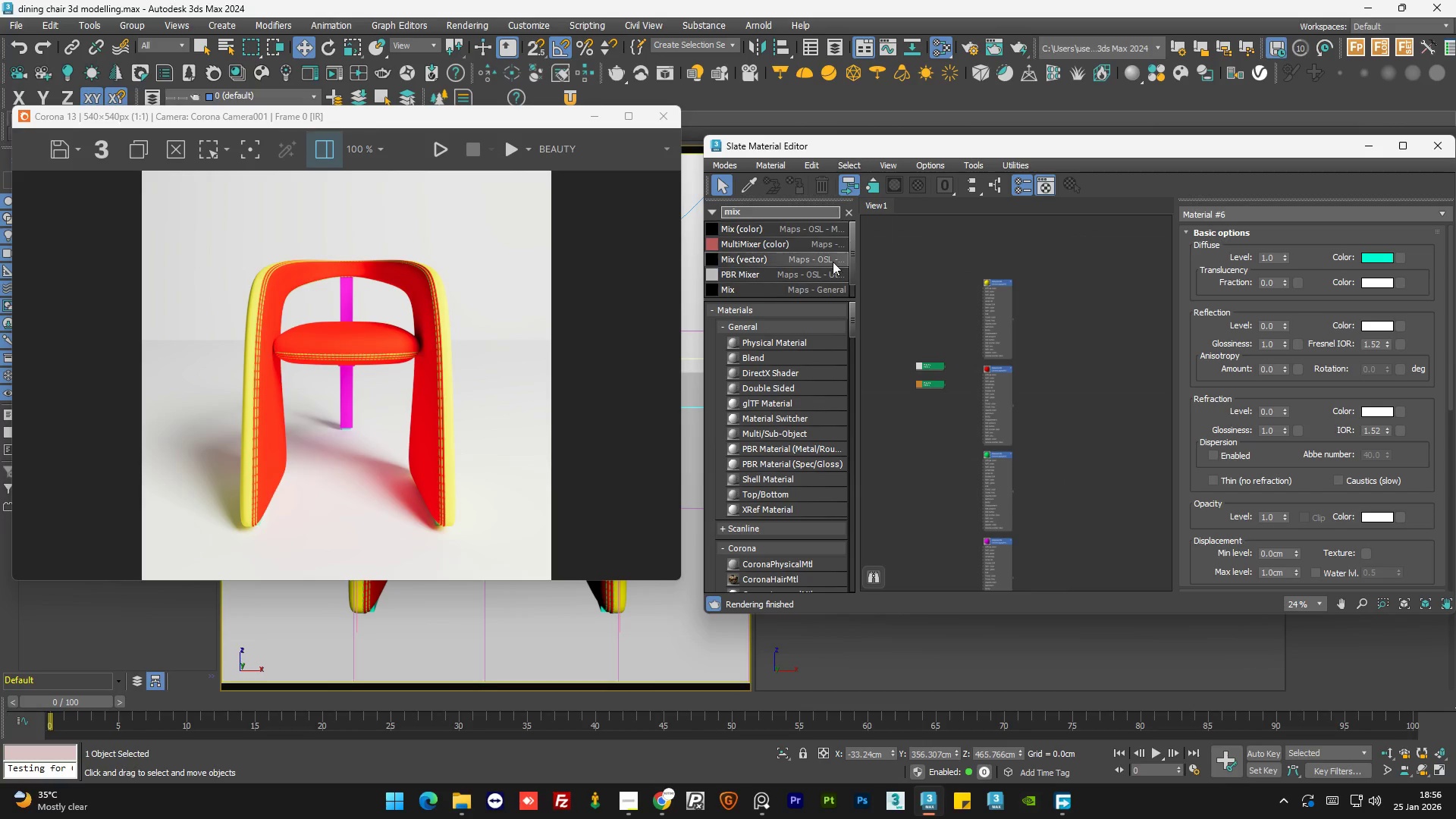 
scroll: coordinate [792, 268], scroll_direction: down, amount: 2.0
 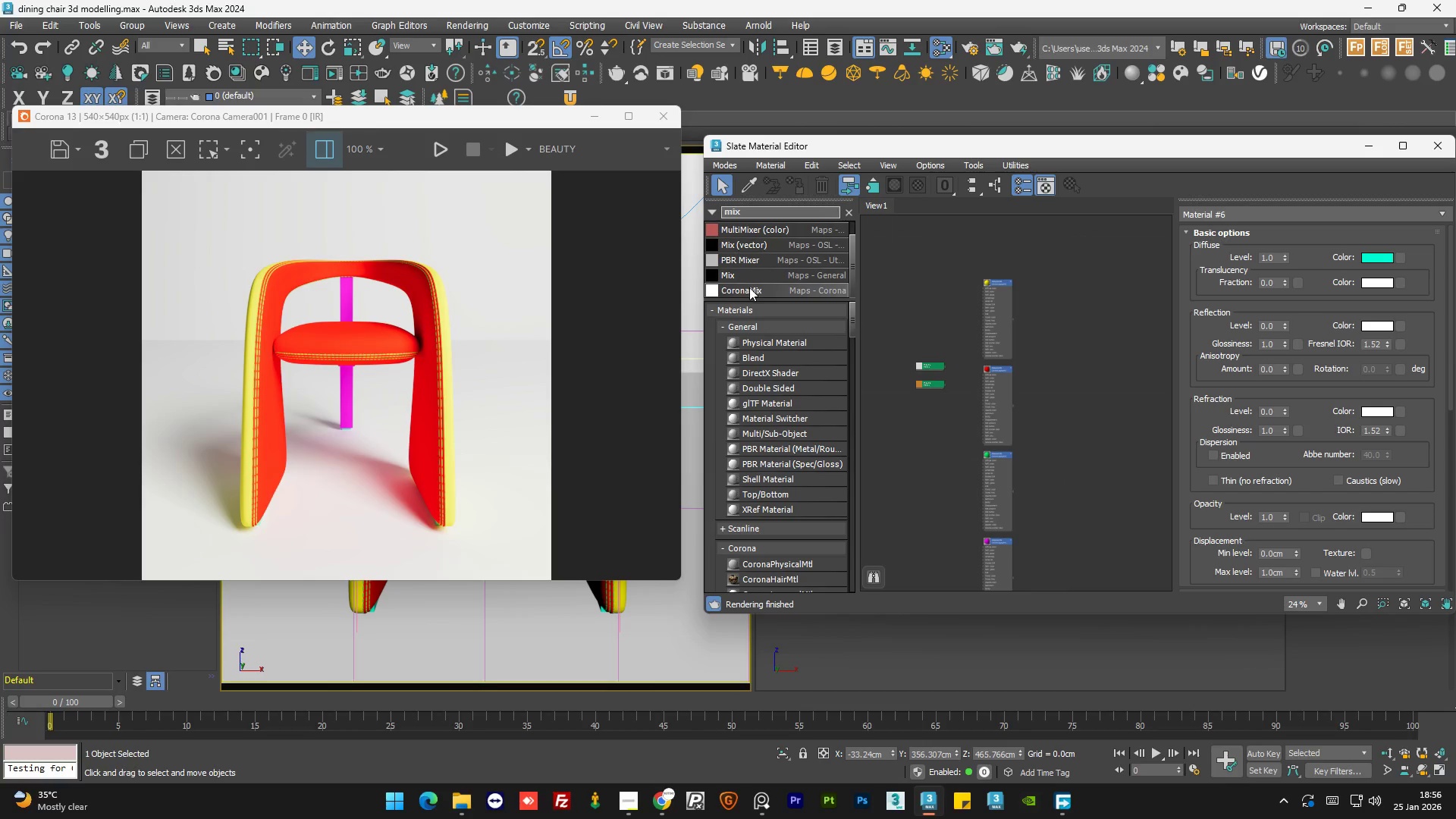 
left_click_drag(start_coordinate=[746, 289], to_coordinate=[958, 366])
 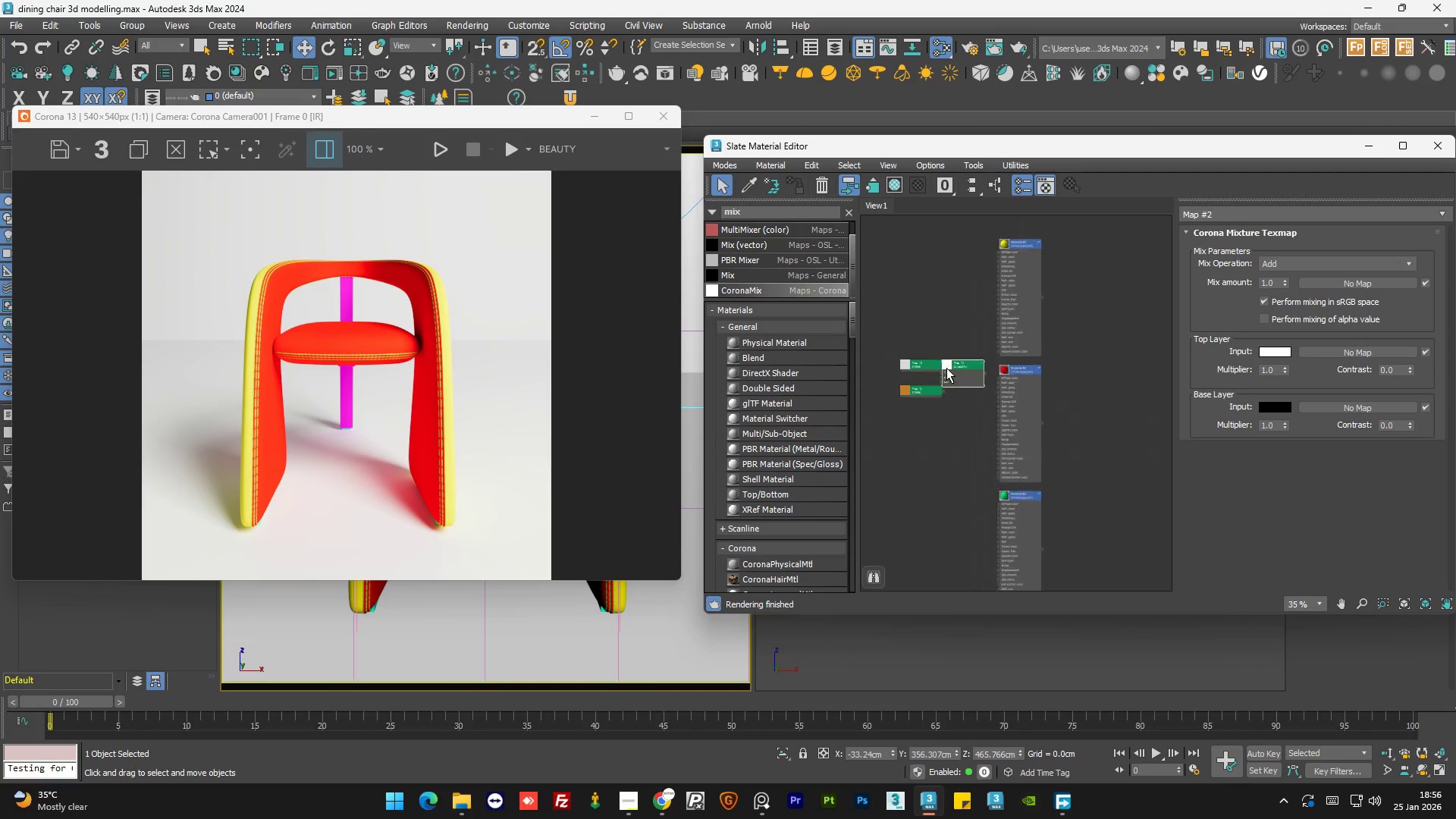 
scroll: coordinate [946, 368], scroll_direction: up, amount: 3.0
 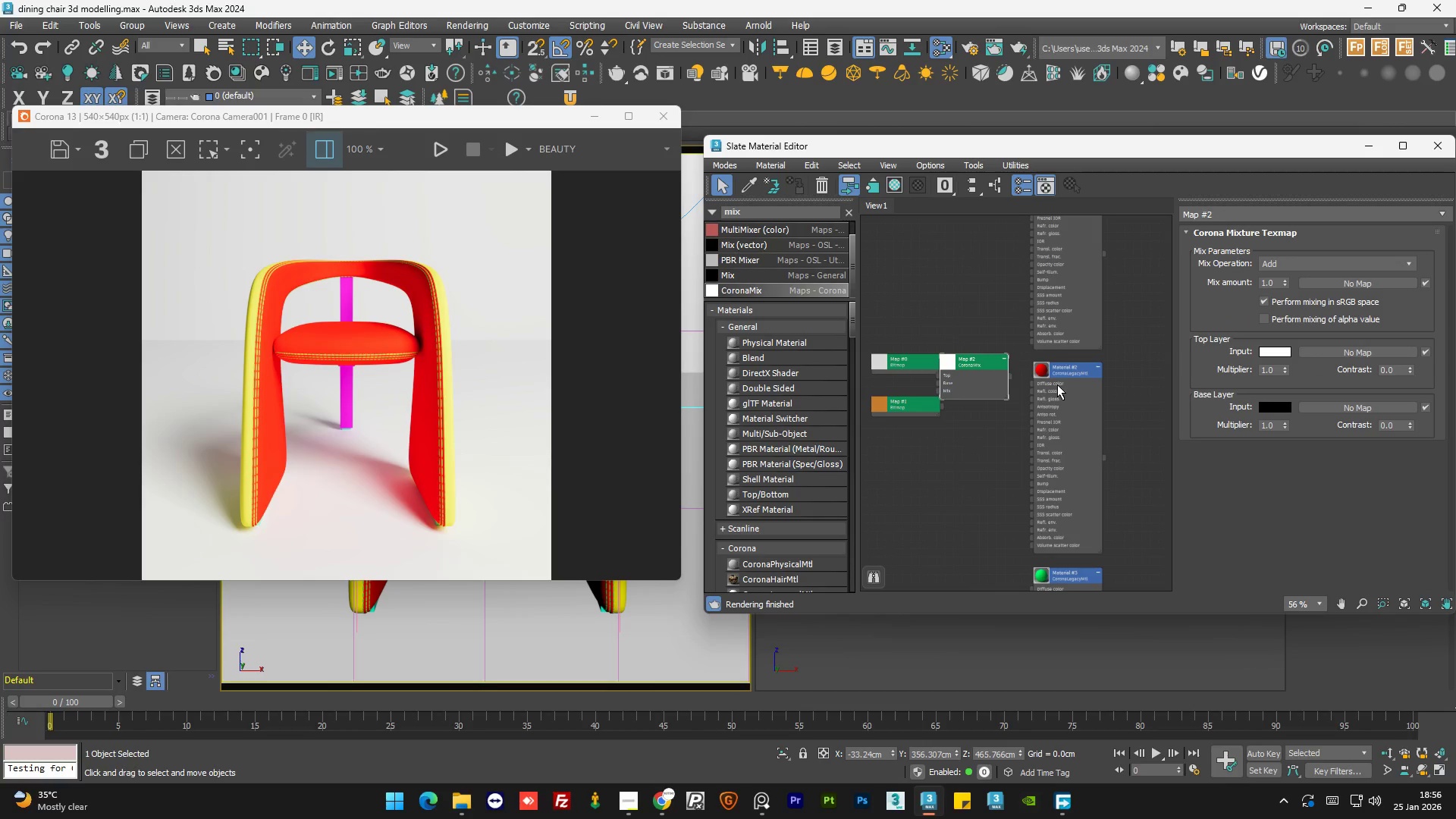 
left_click([931, 341])
 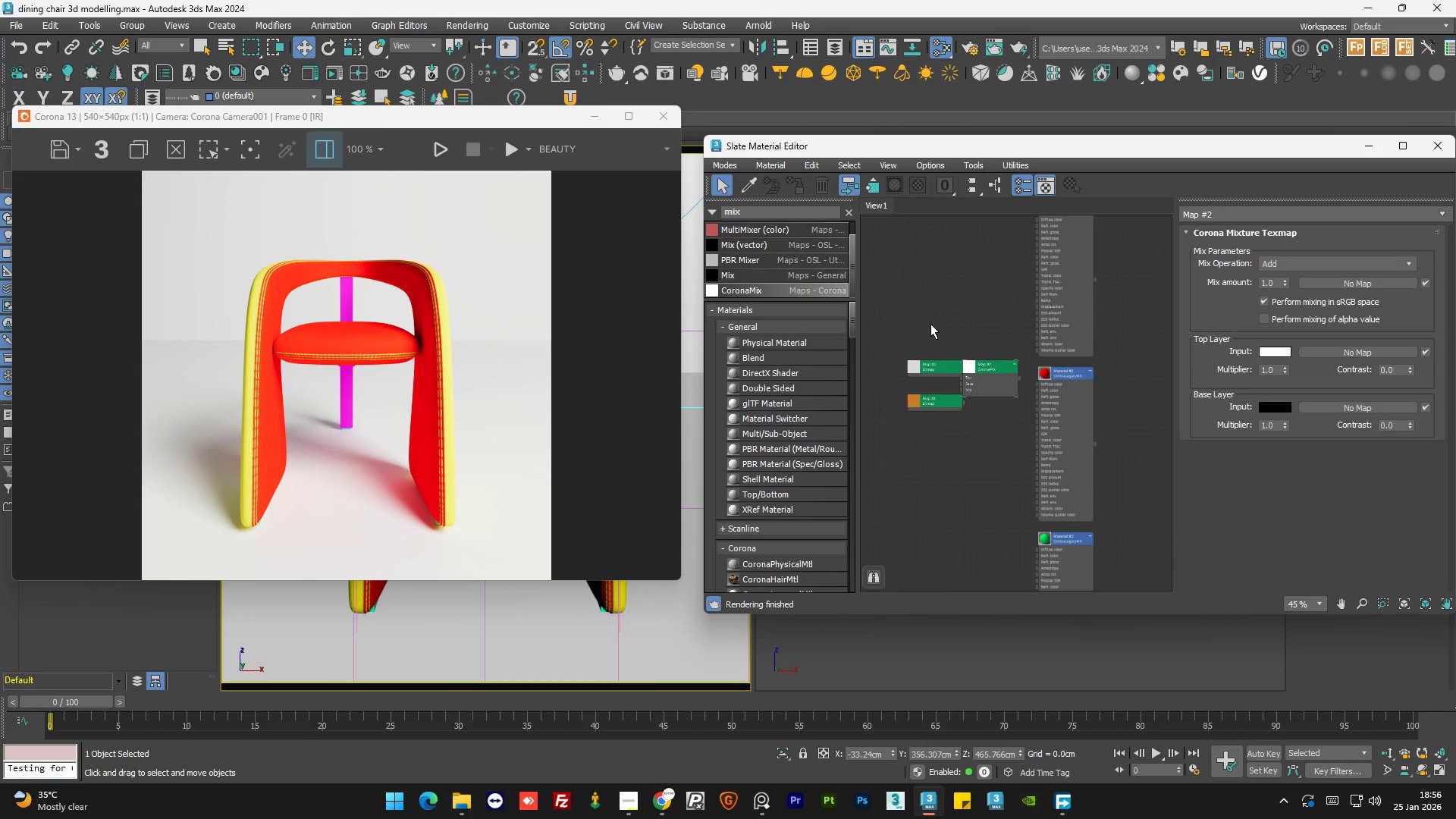 
scroll: coordinate [1060, 384], scroll_direction: down, amount: 1.0
 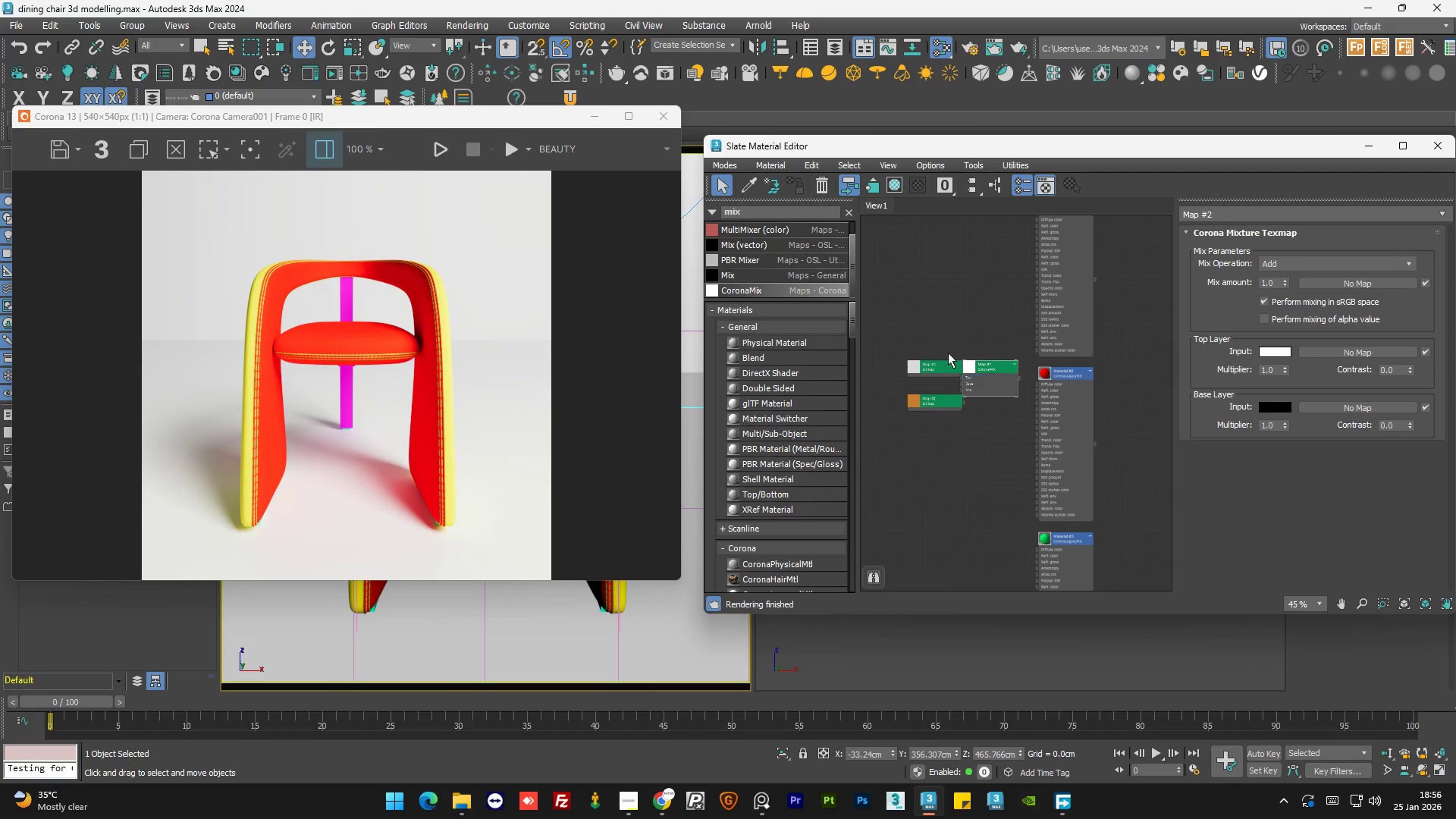 
left_click_drag(start_coordinate=[930, 324], to_coordinate=[925, 438])
 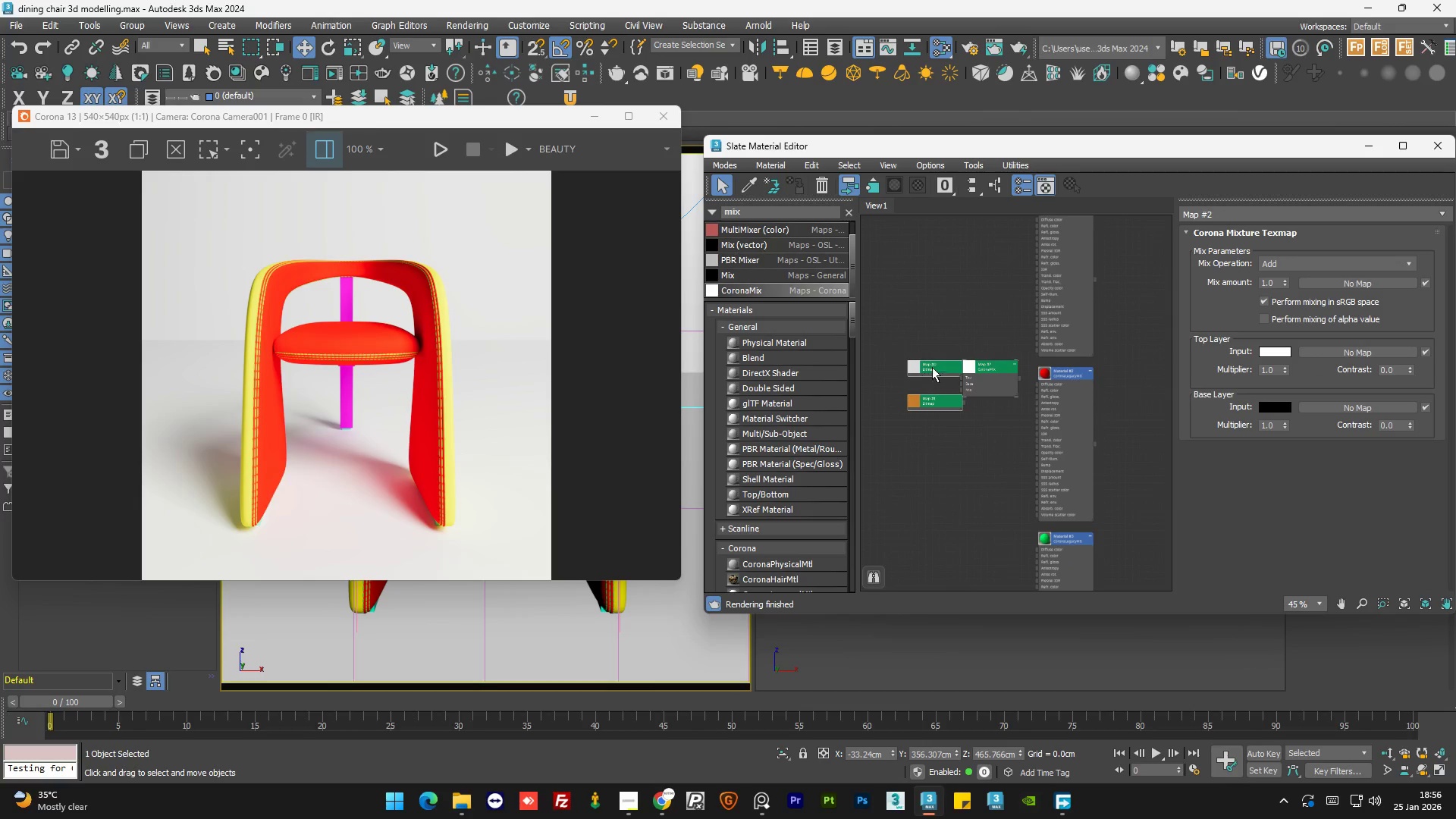 
left_click_drag(start_coordinate=[934, 366], to_coordinate=[865, 359])
 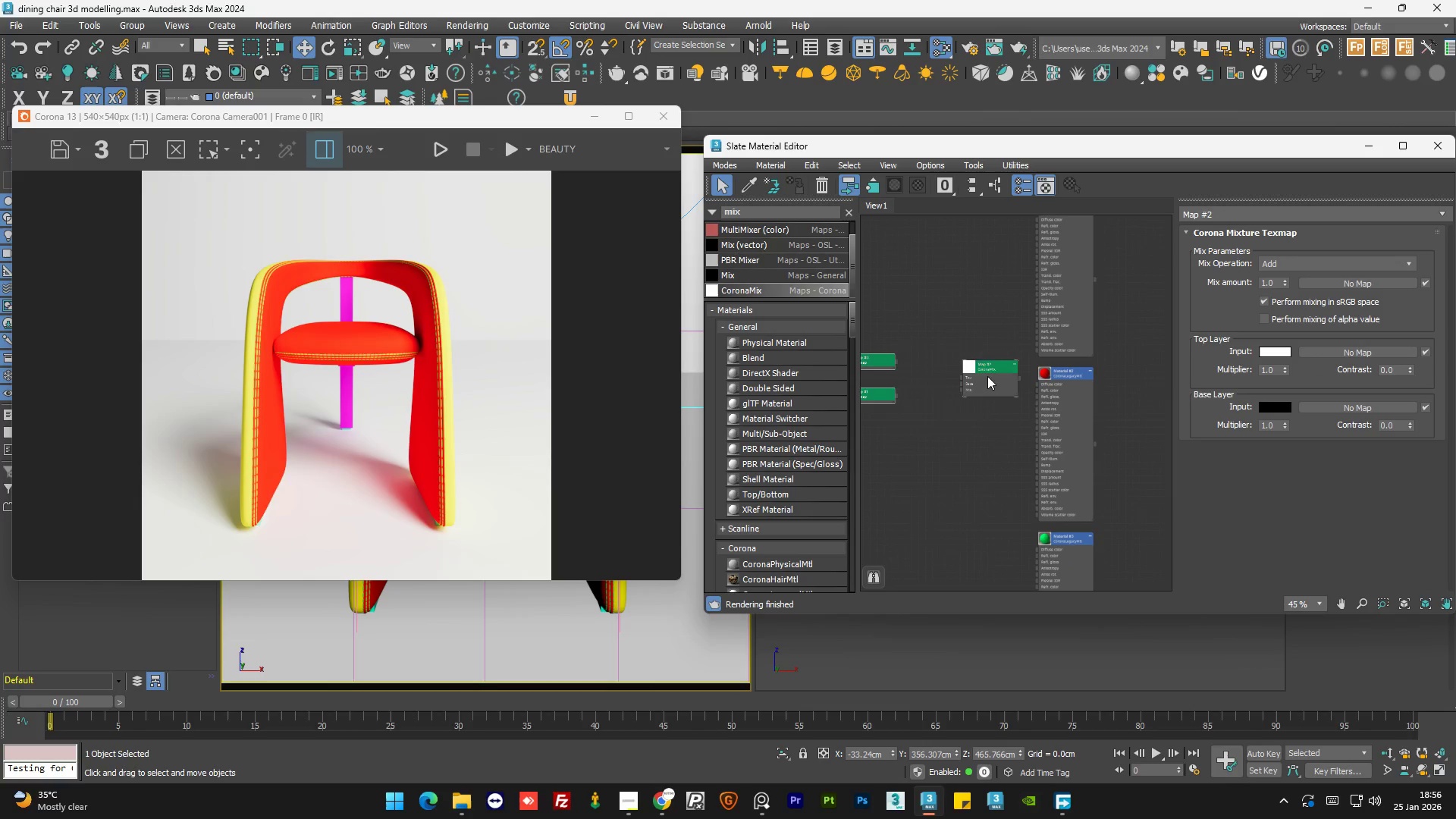 
left_click_drag(start_coordinate=[987, 376], to_coordinate=[971, 375])
 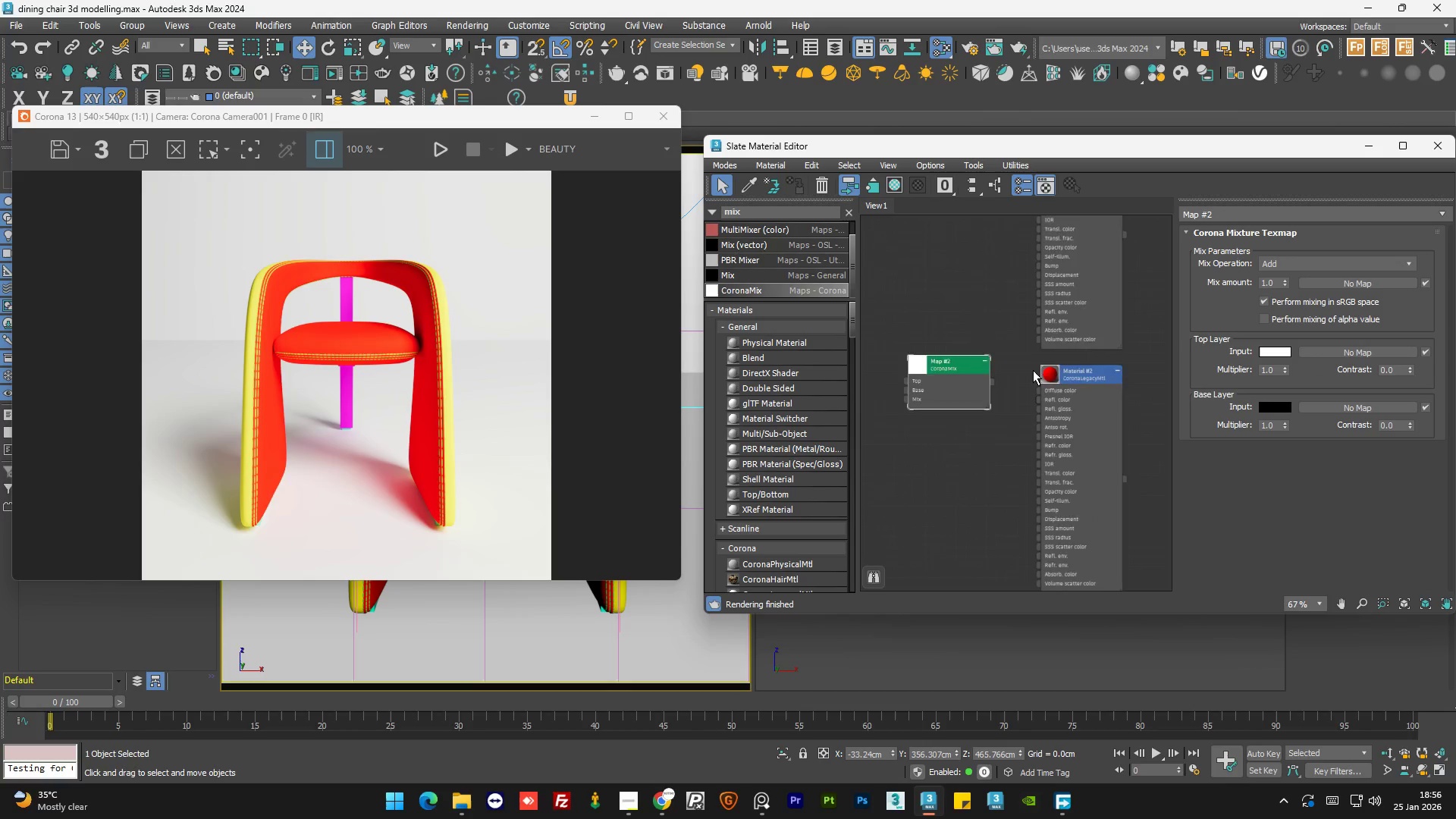 
scroll: coordinate [1033, 370], scroll_direction: up, amount: 6.0
 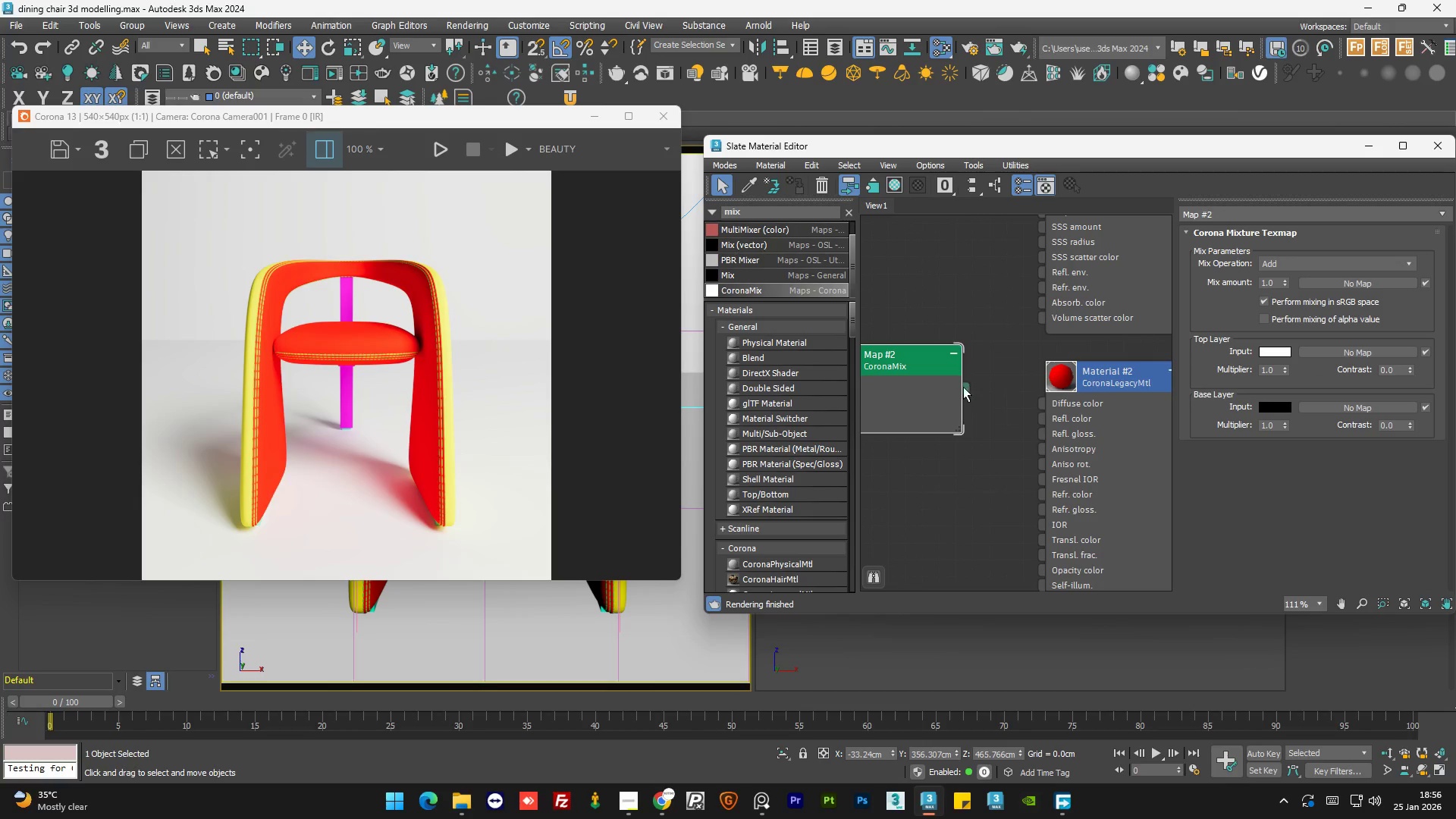 
left_click_drag(start_coordinate=[963, 387], to_coordinate=[1039, 406])
 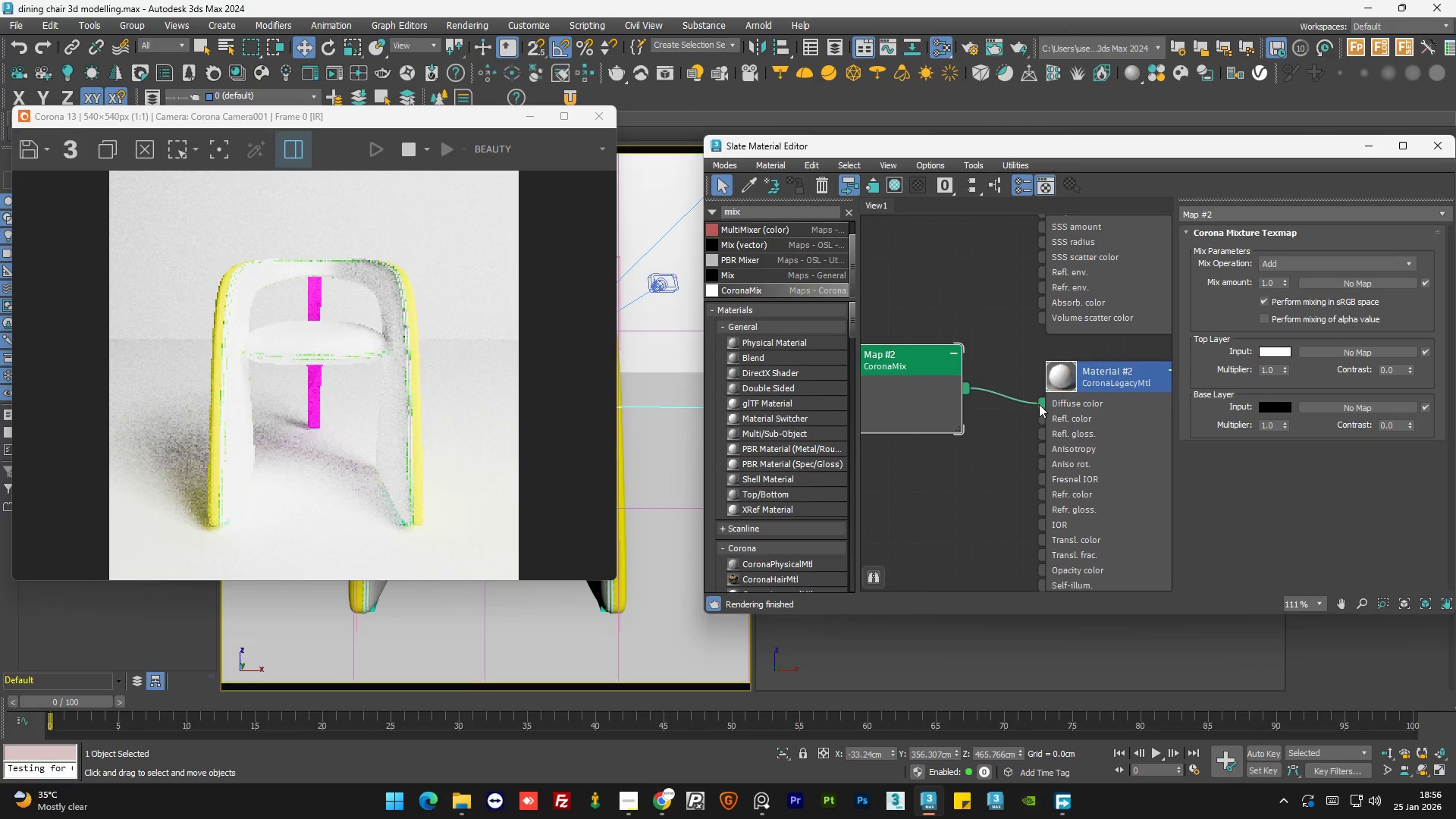 
scroll: coordinate [1050, 386], scroll_direction: down, amount: 6.0
 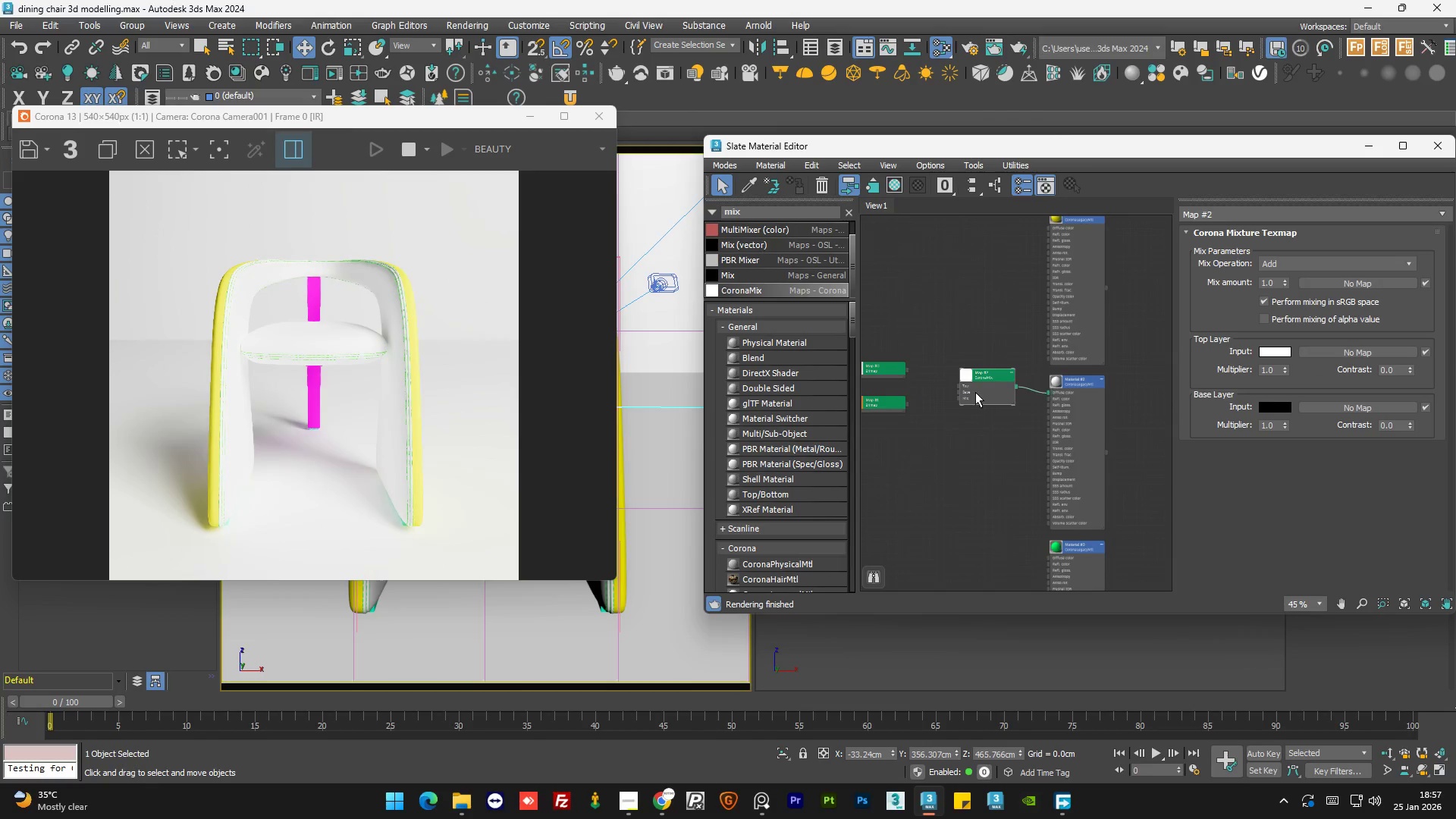 
scroll: coordinate [931, 393], scroll_direction: up, amount: 4.0
 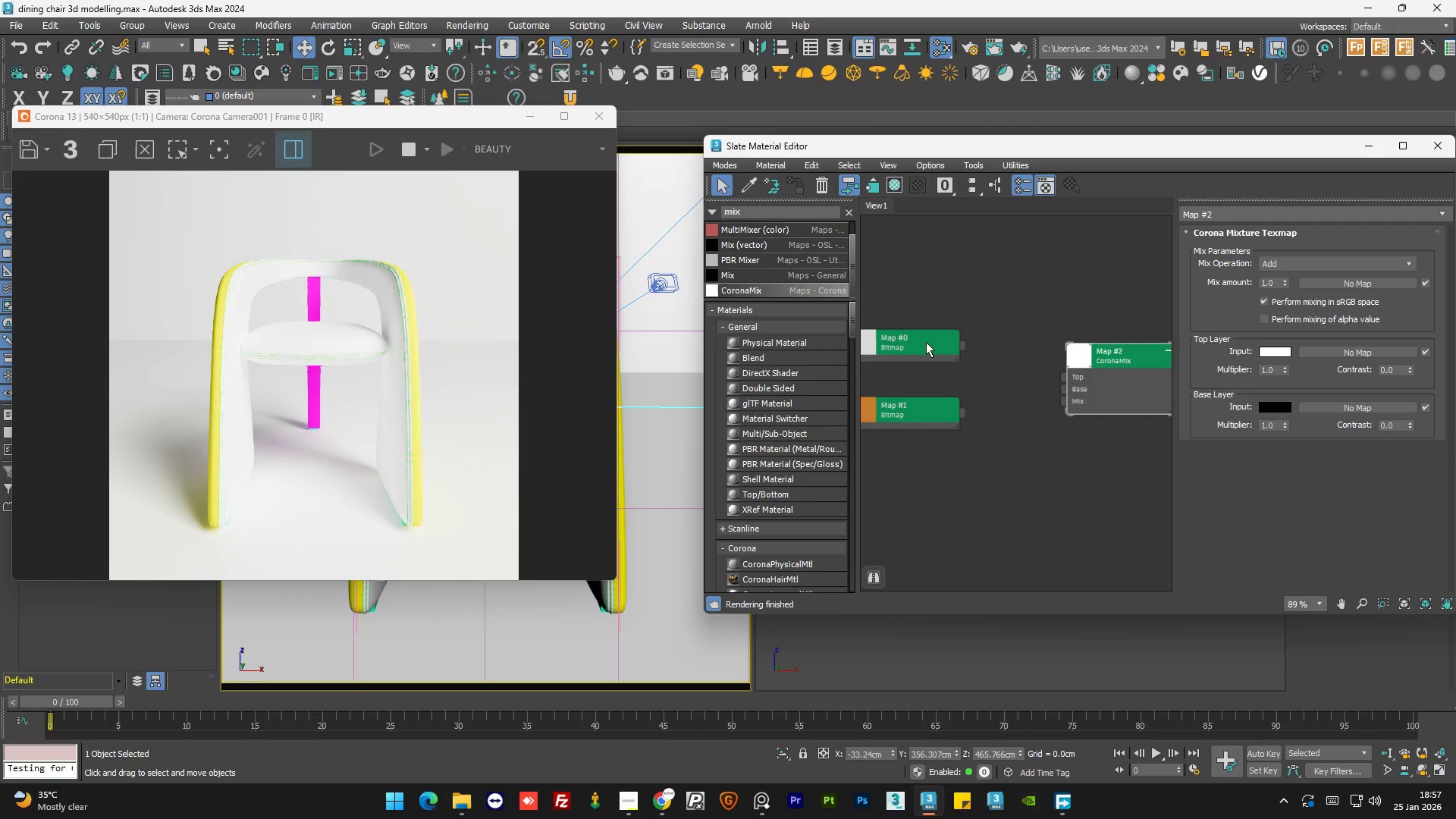 
left_click_drag(start_coordinate=[925, 337], to_coordinate=[924, 458])
 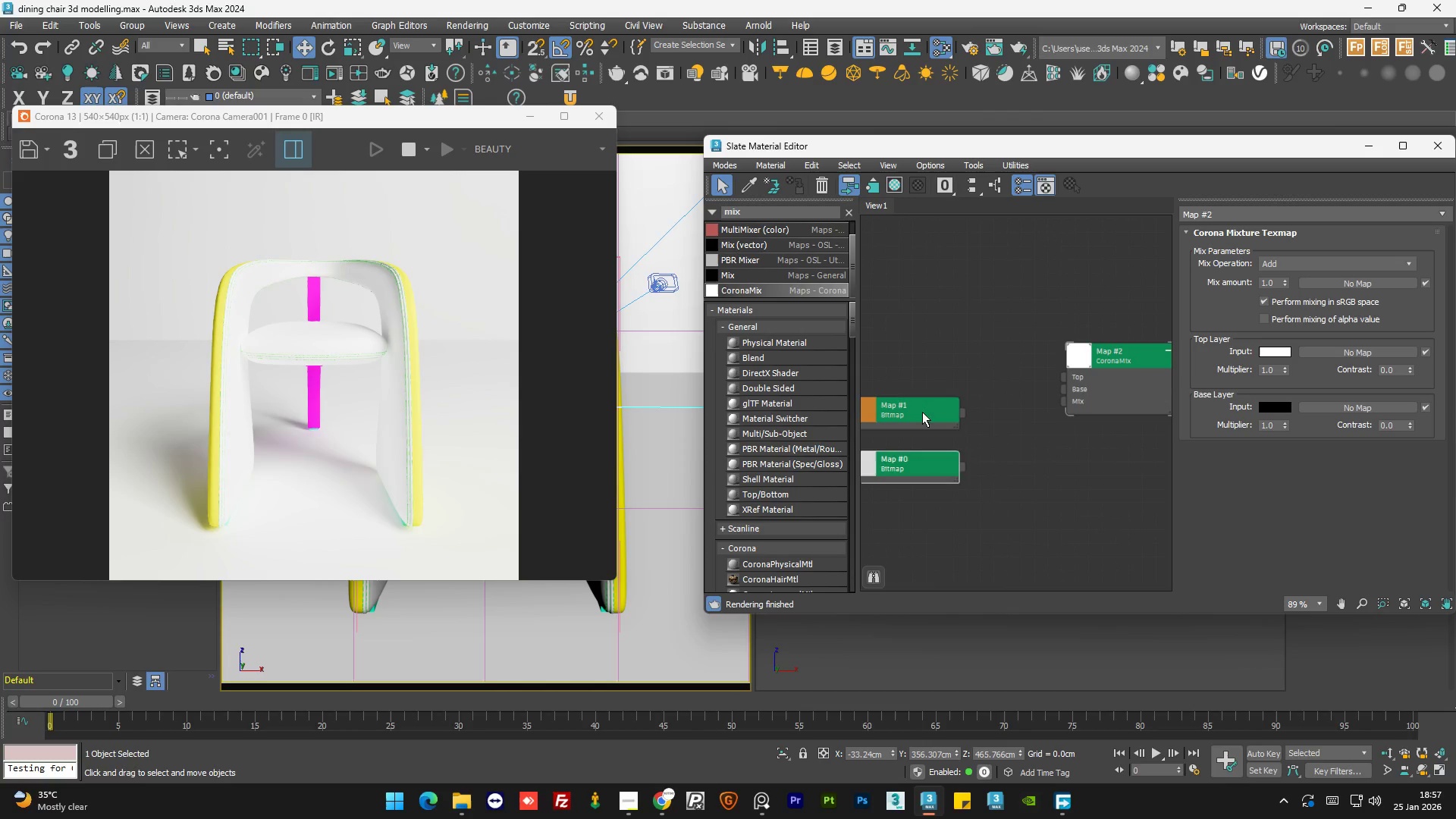 
left_click_drag(start_coordinate=[923, 406], to_coordinate=[937, 363])
 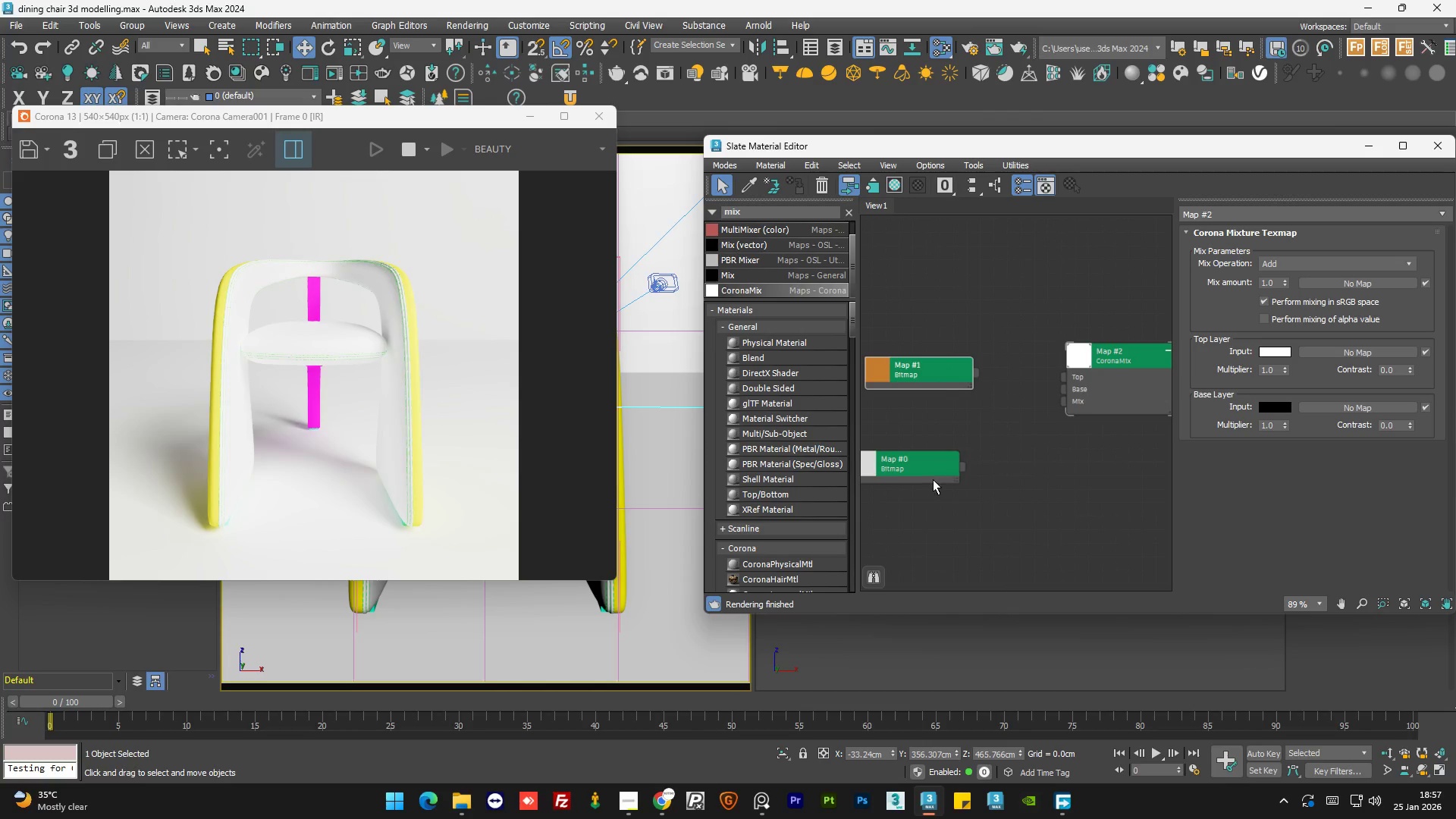 
left_click_drag(start_coordinate=[933, 479], to_coordinate=[950, 435])
 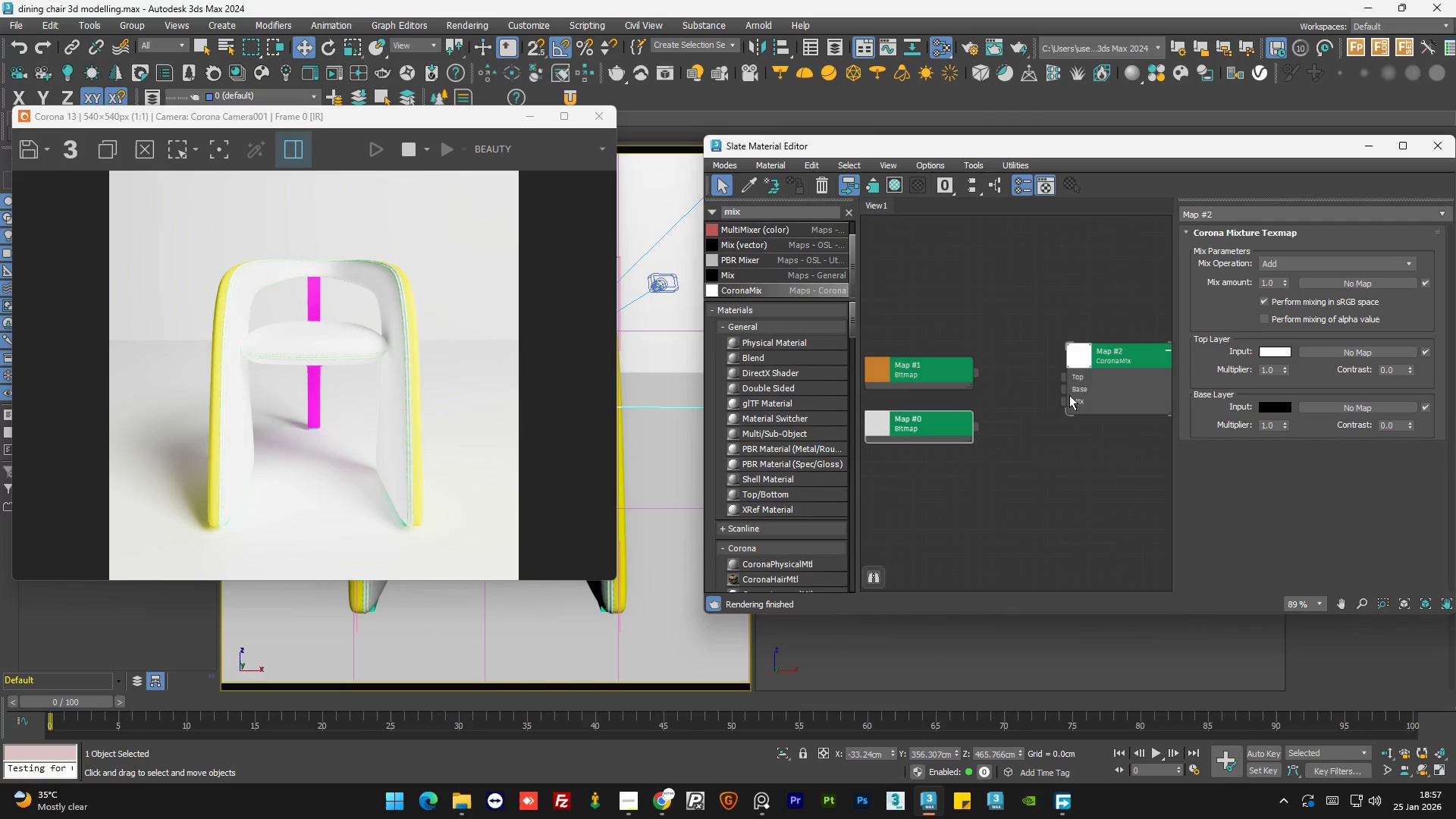 
scroll: coordinate [1079, 384], scroll_direction: up, amount: 5.0
 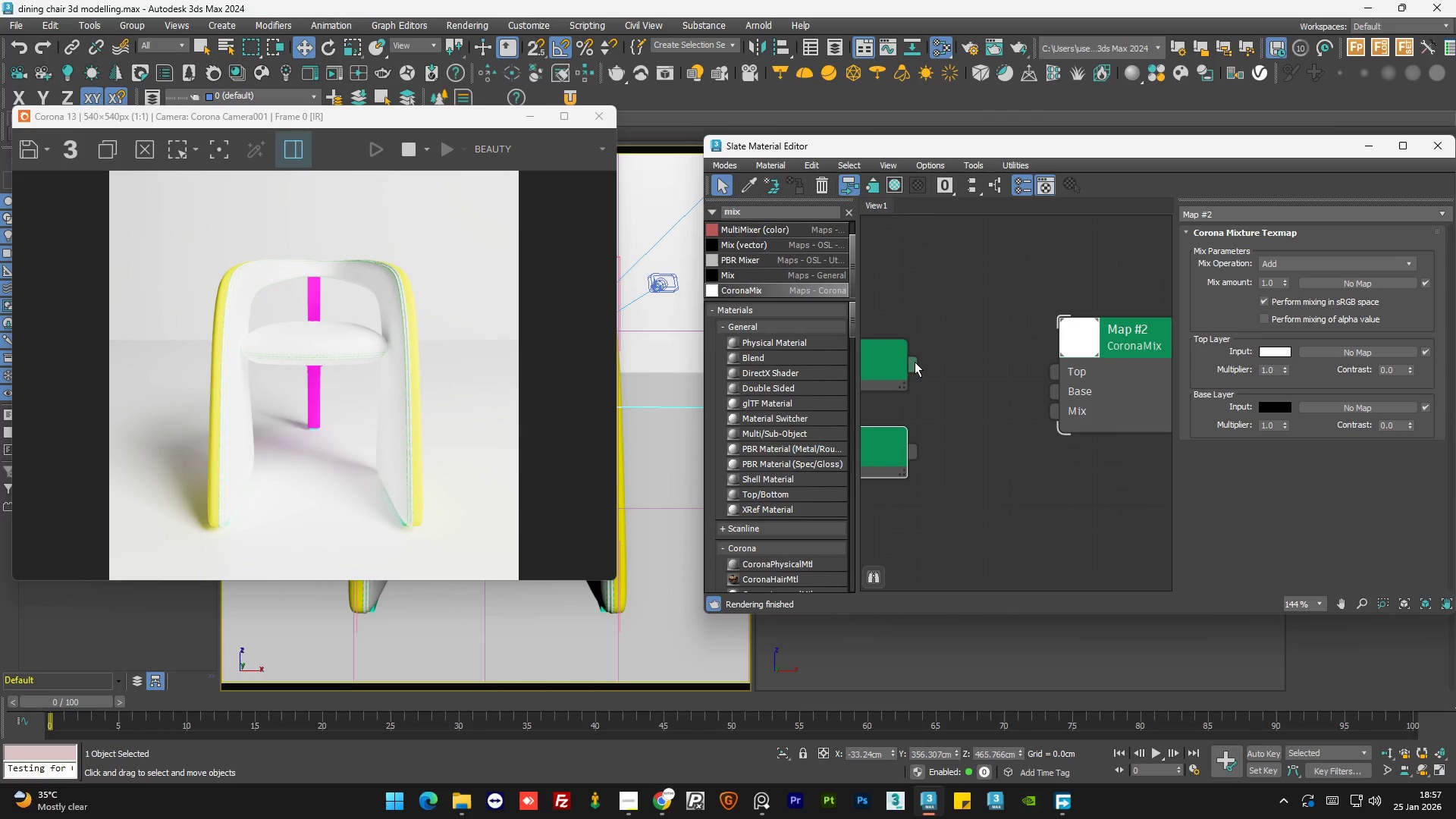 
left_click_drag(start_coordinate=[915, 362], to_coordinate=[1059, 372])
 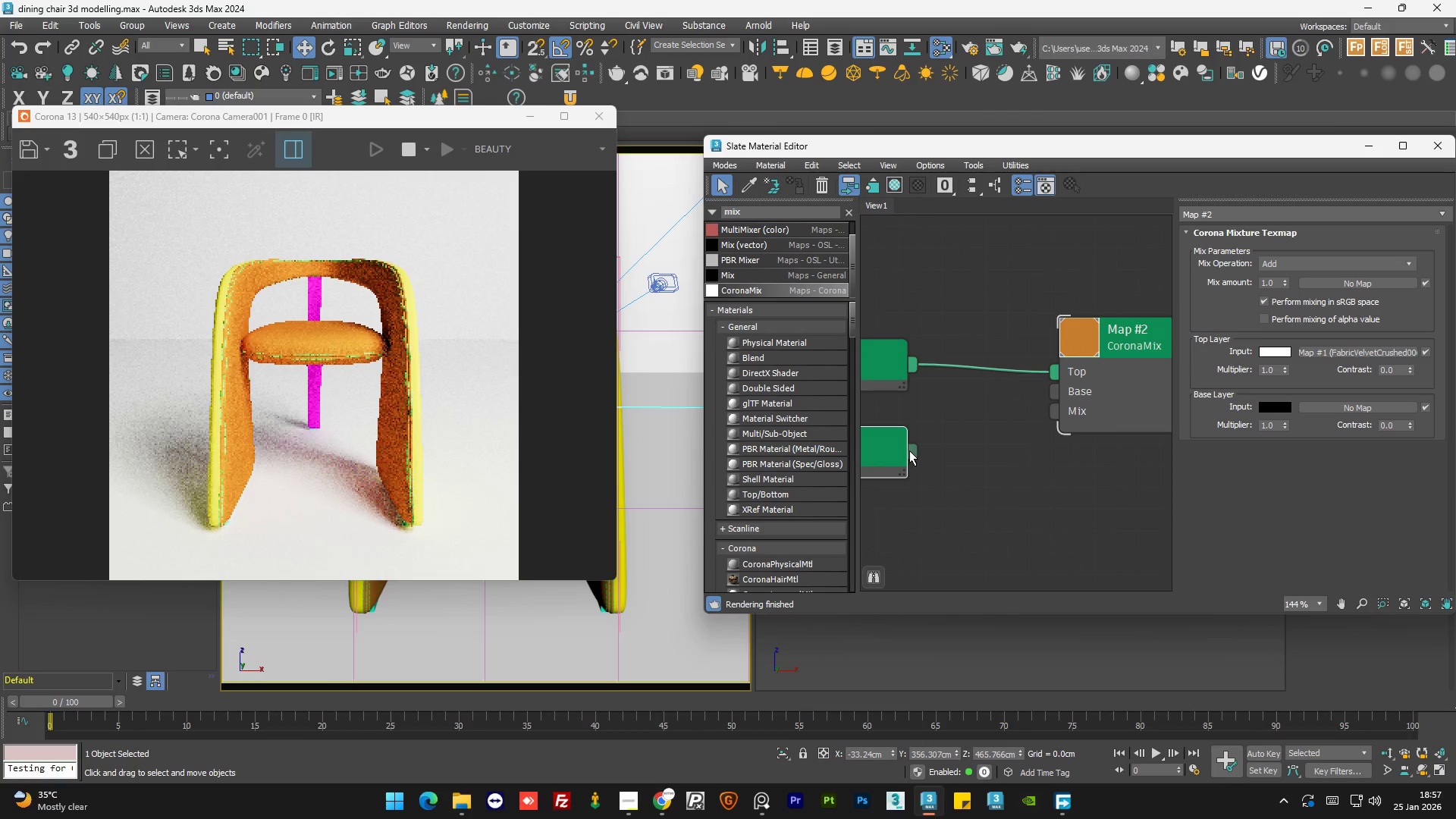 
left_click_drag(start_coordinate=[909, 450], to_coordinate=[1057, 394])
 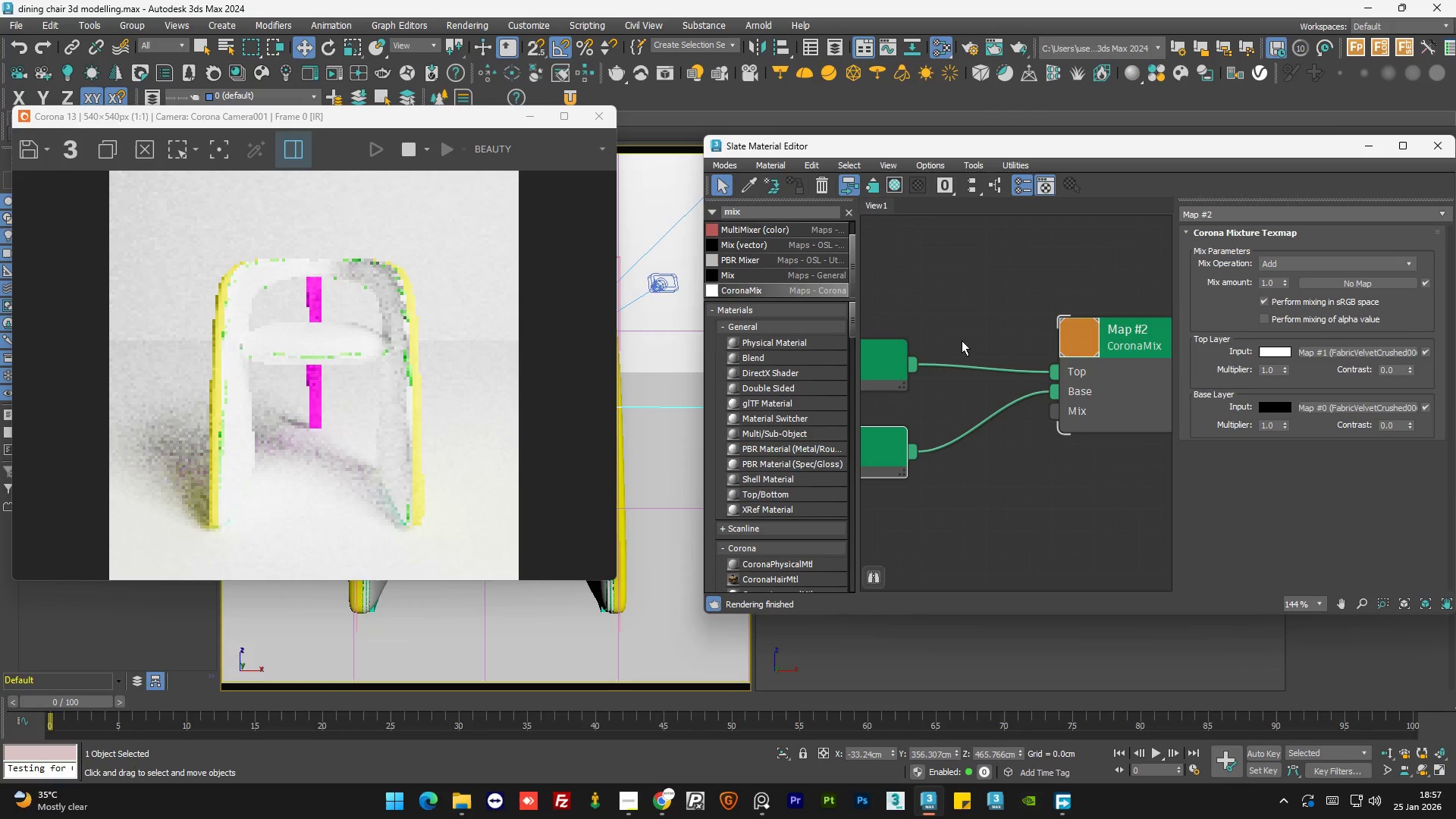 
left_click([1090, 370])
 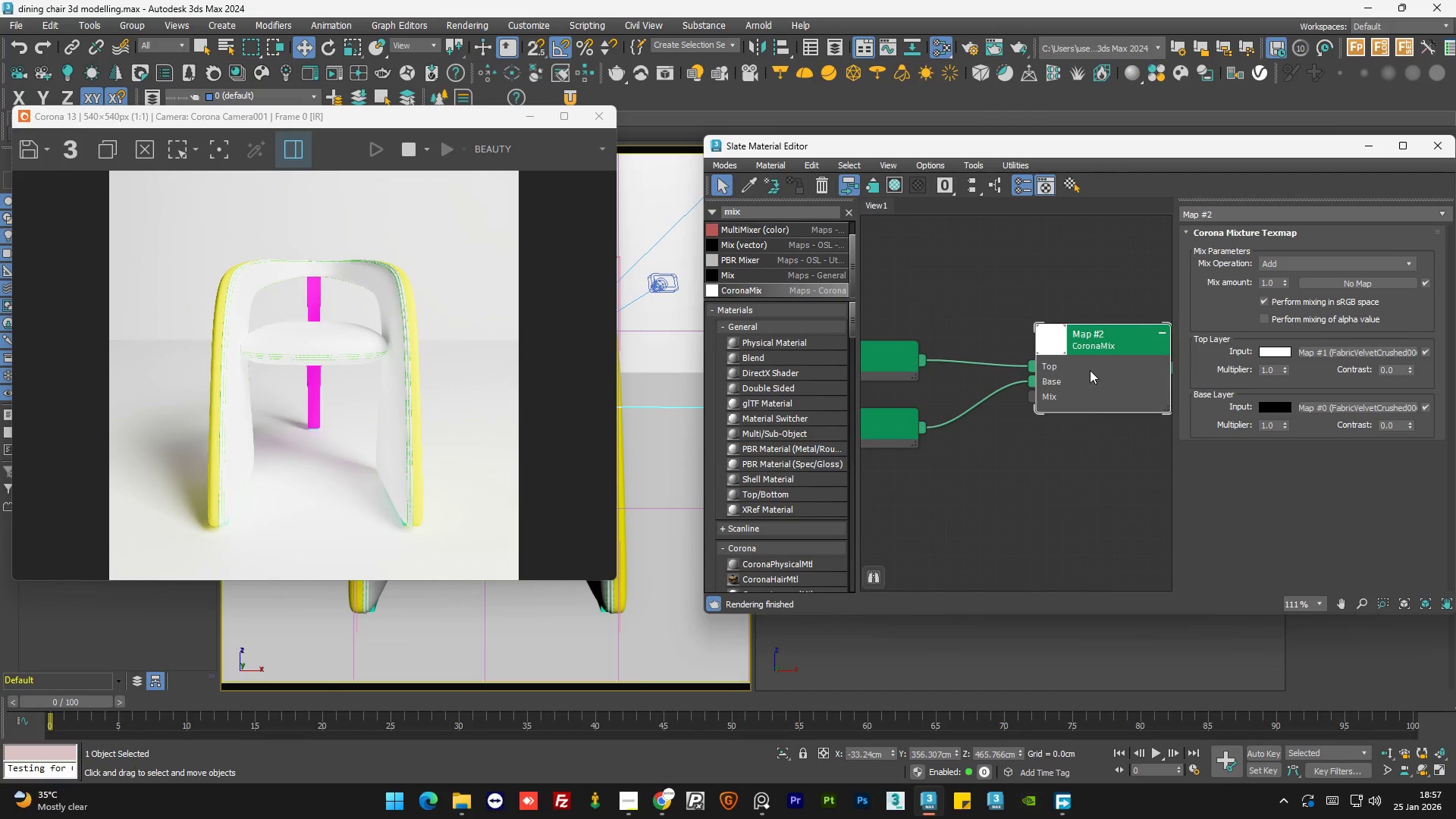 
scroll: coordinate [956, 345], scroll_direction: down, amount: 3.0
 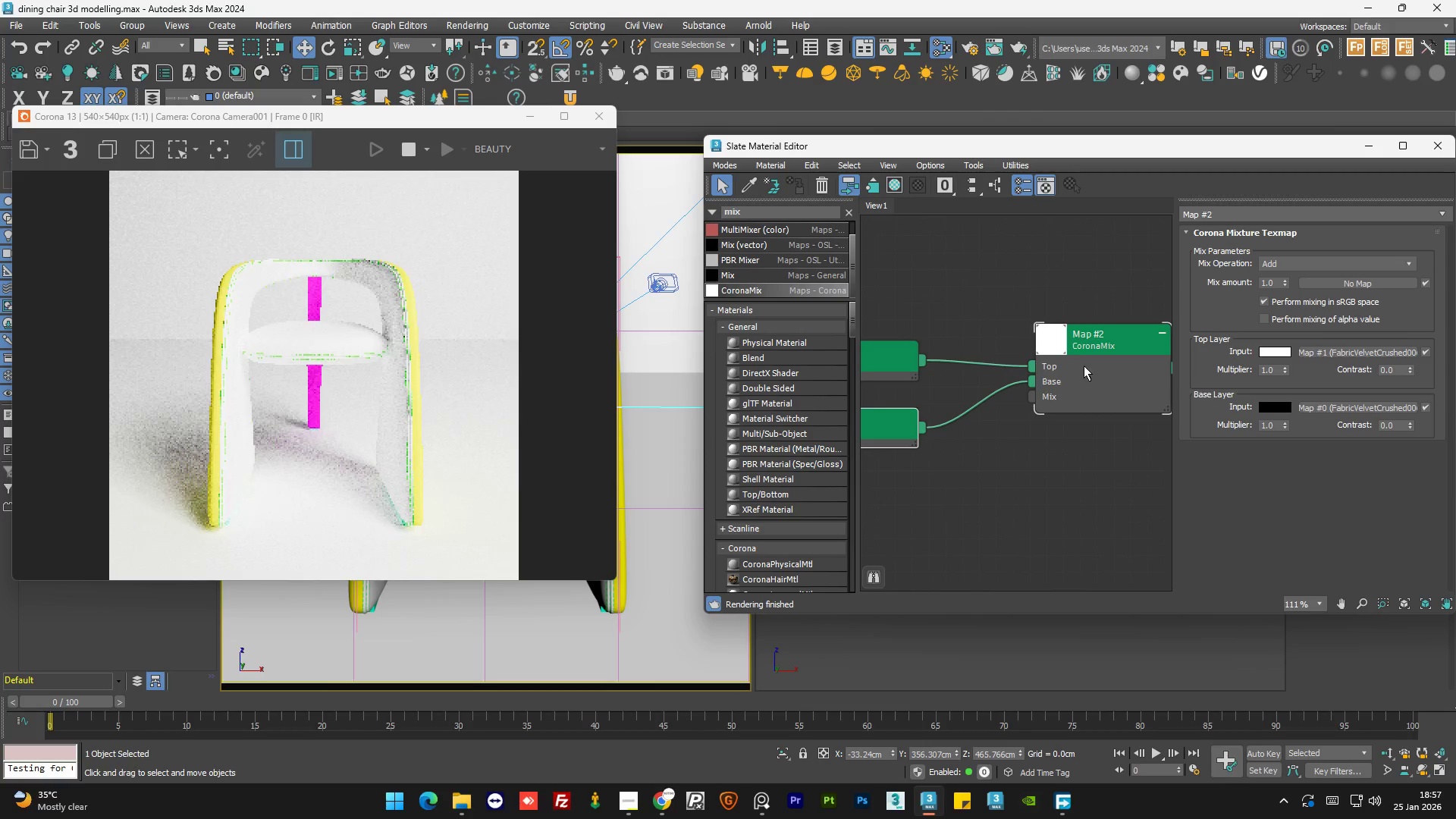 
double_click([1090, 370])
 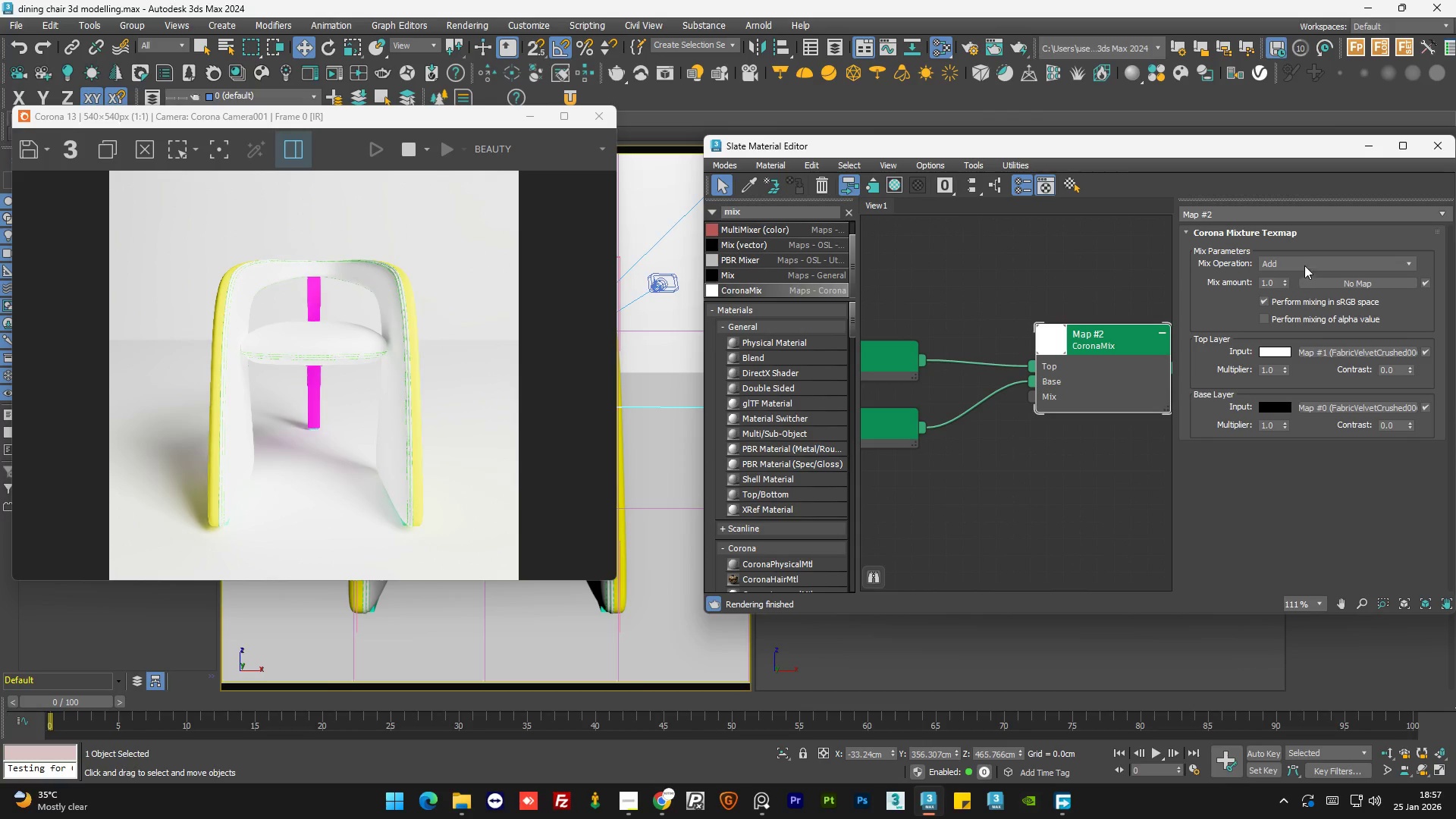 
left_click([1310, 259])
 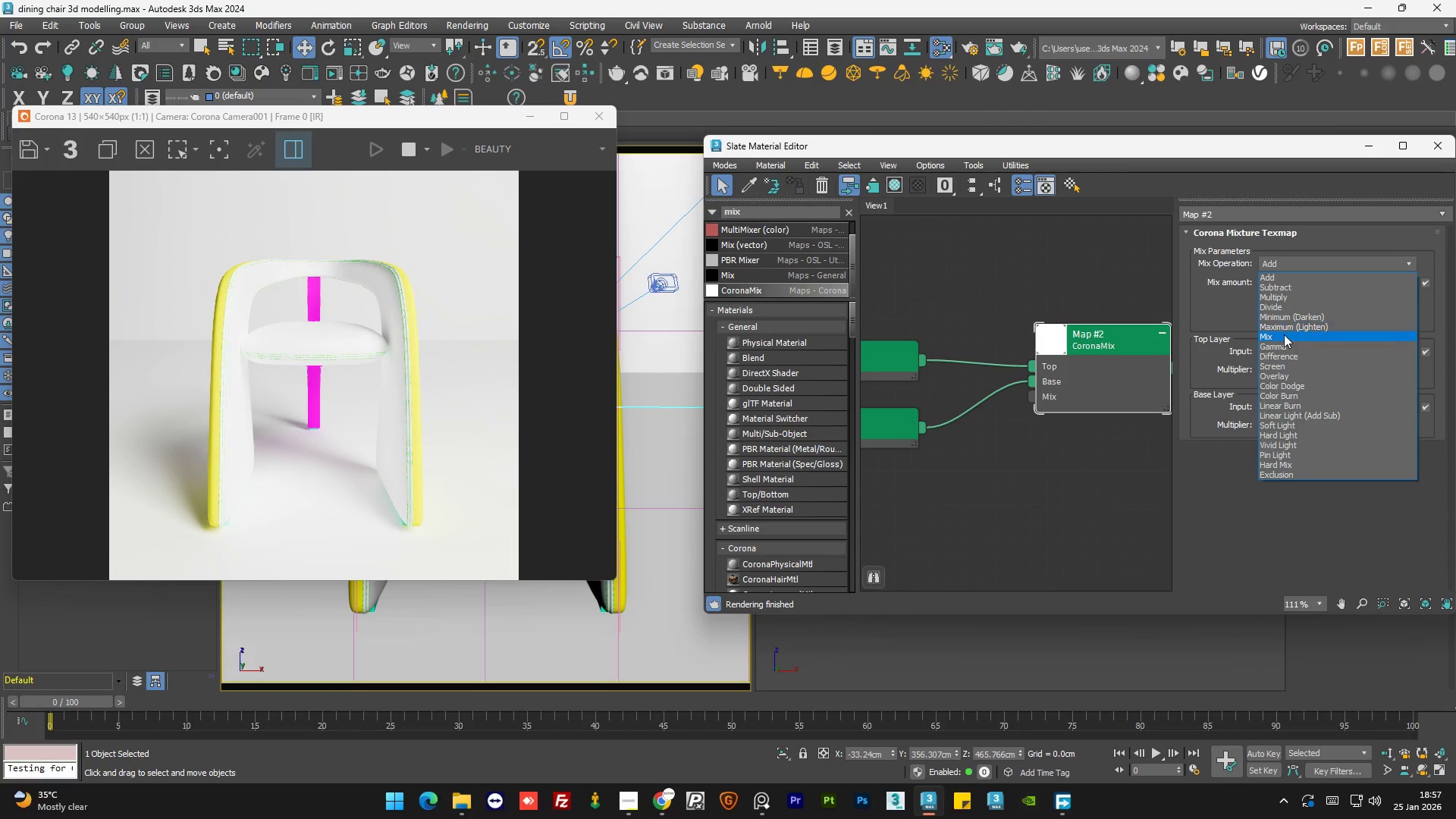 
left_click([1284, 334])
 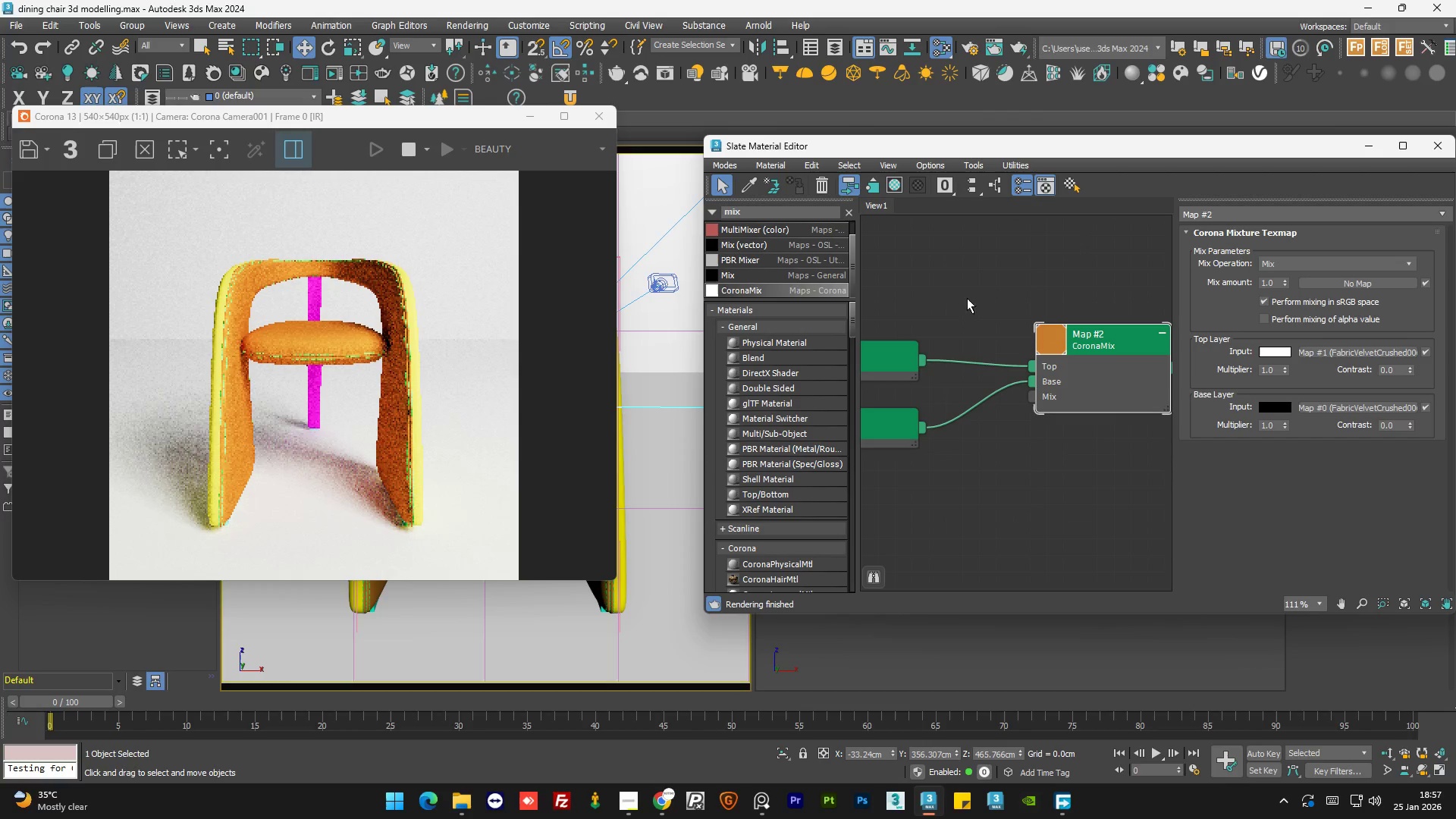 
left_click([967, 289])
 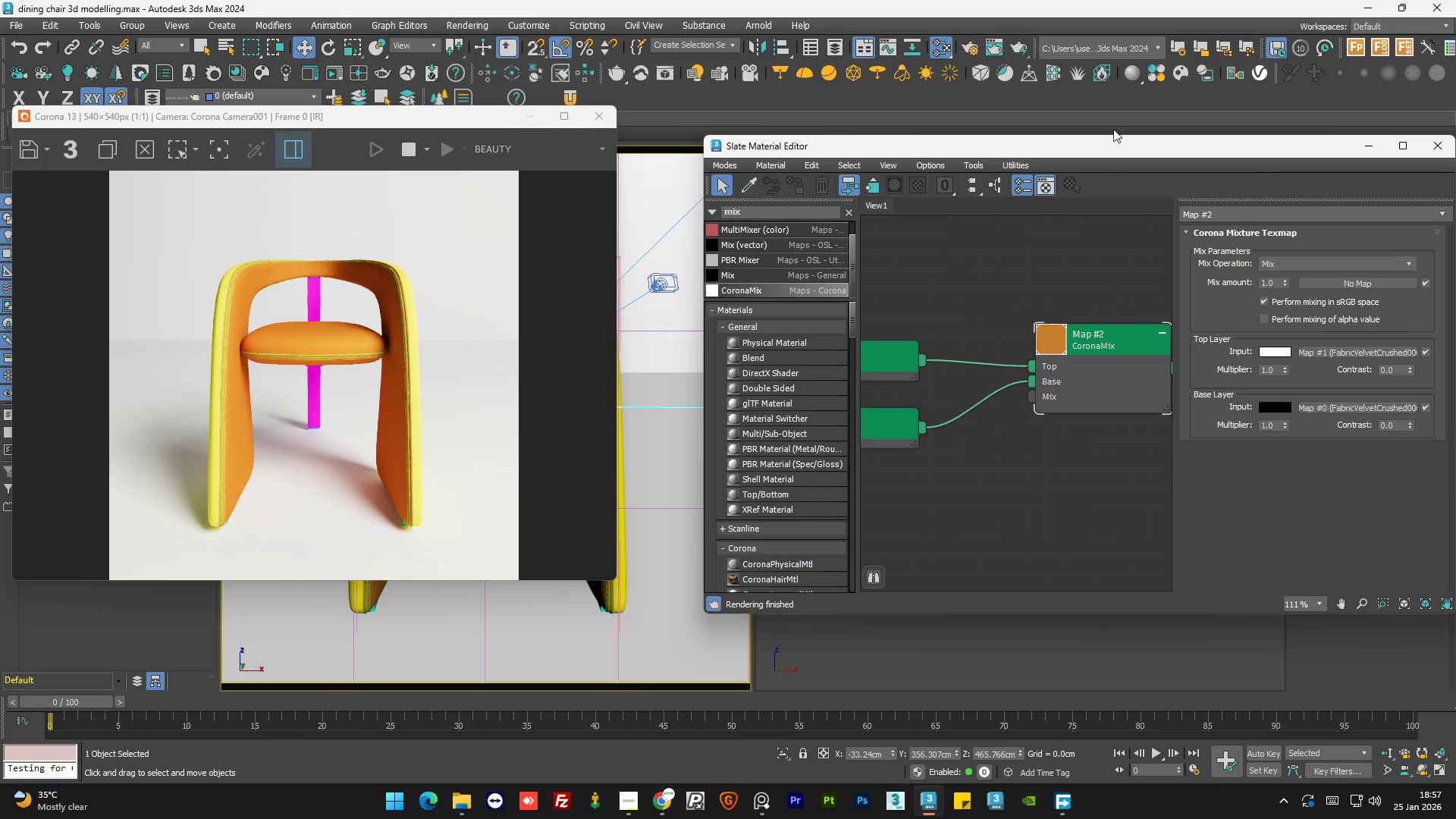 
left_click([1370, 149])
 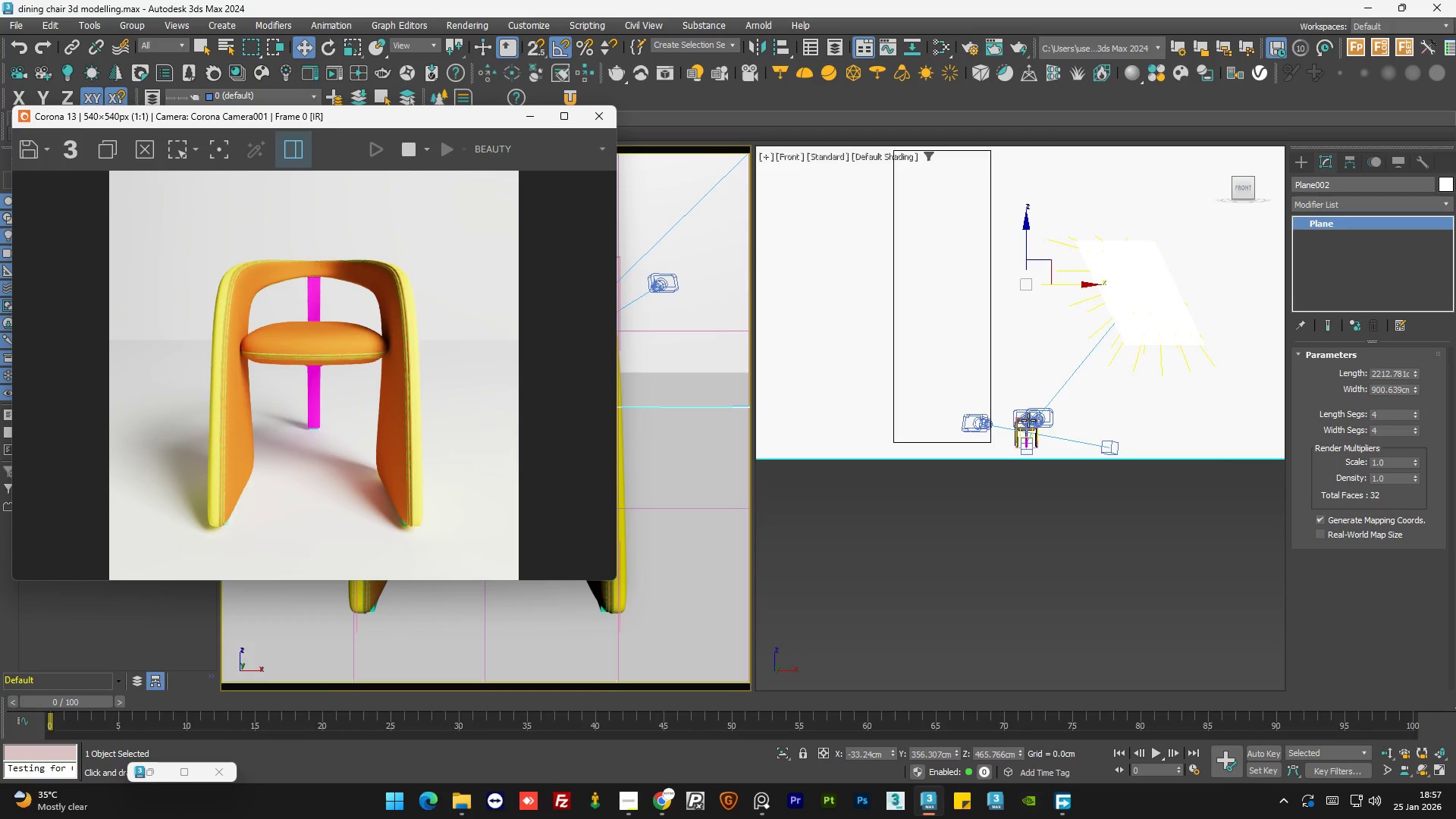 
hold_key(key=AltLeft, duration=1.5)
scroll: coordinate [1035, 442], scroll_direction: up, amount: 1.0
 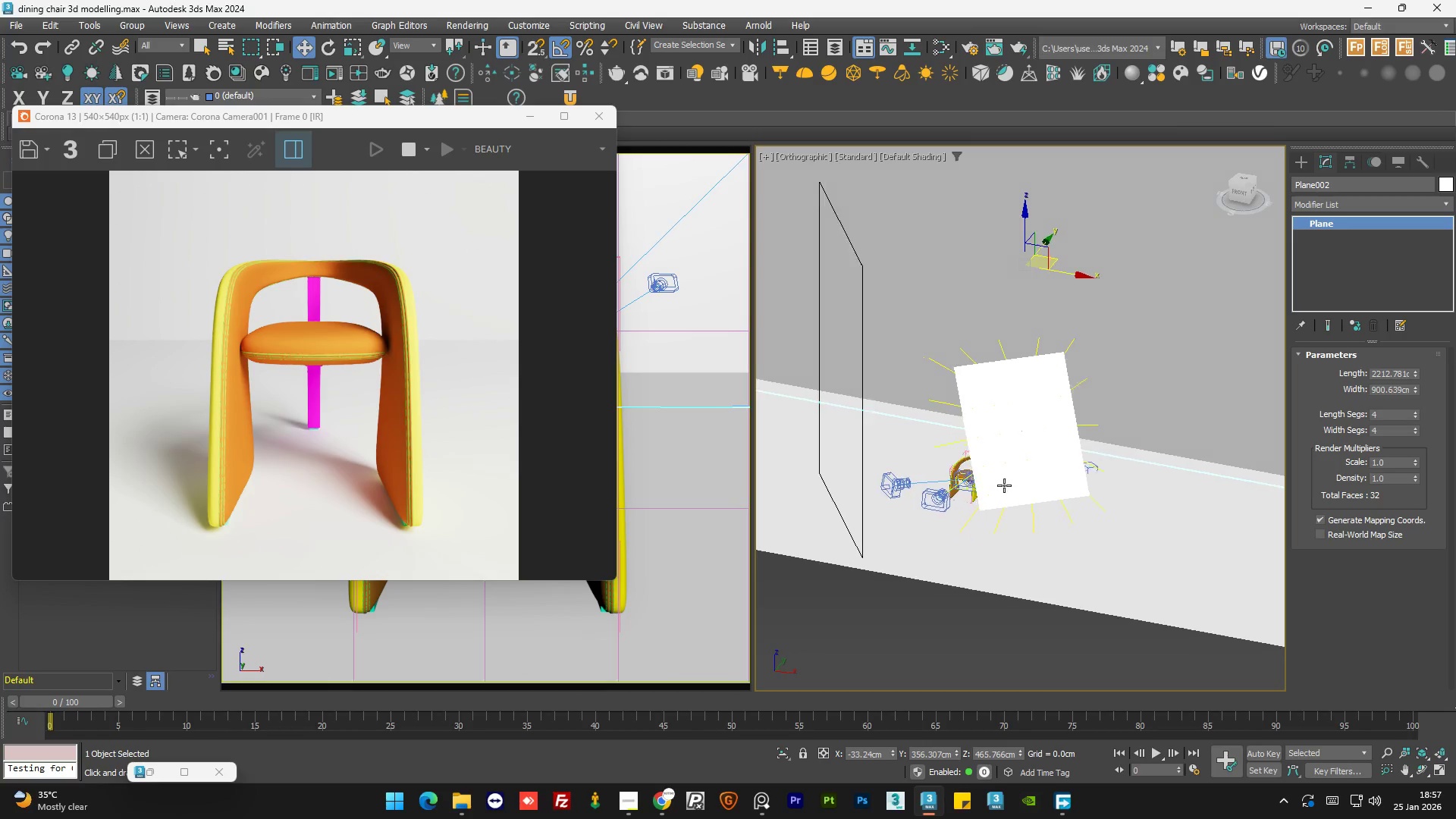 
key(Alt+AltLeft)
 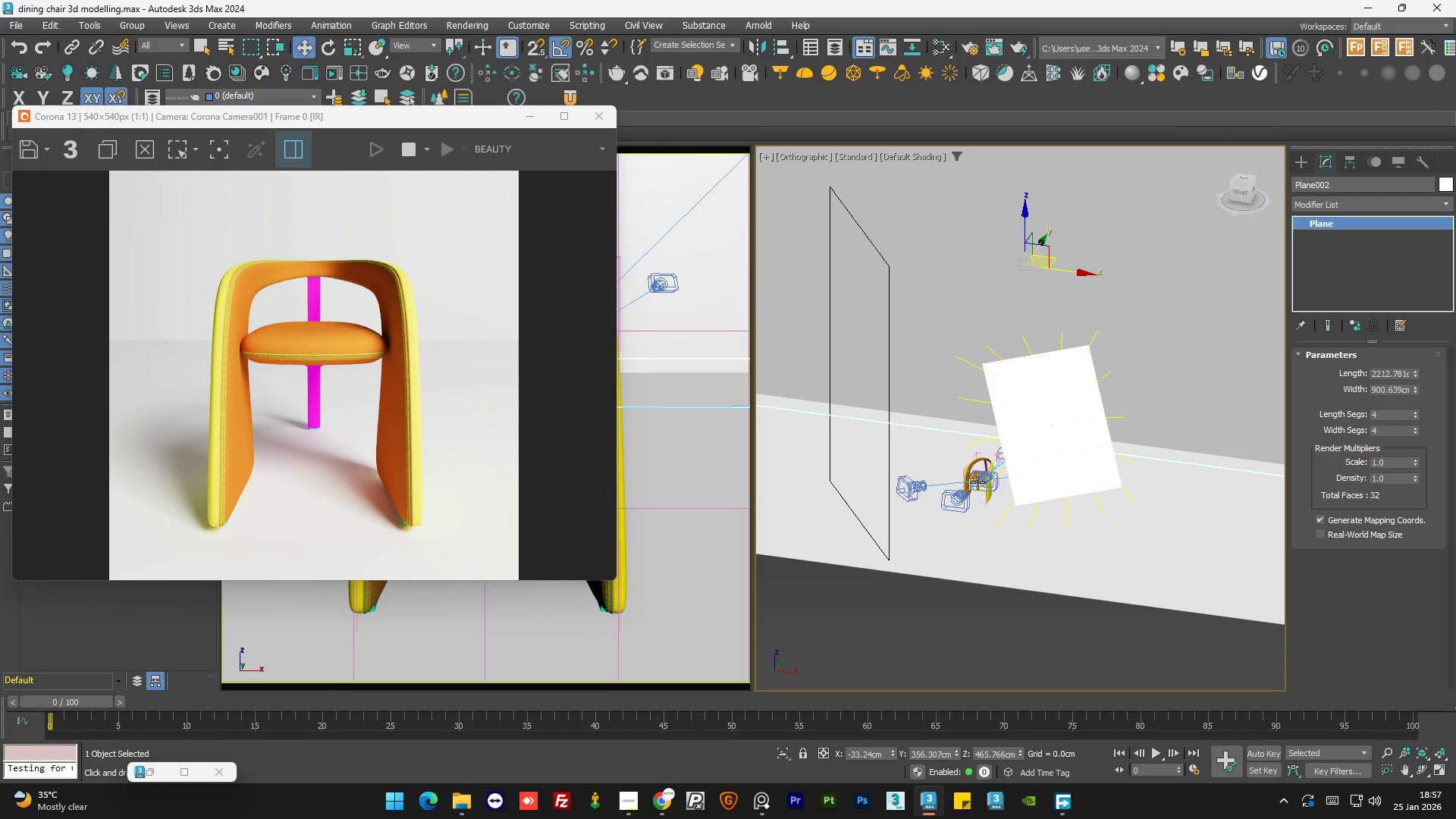 
scroll: coordinate [971, 351], scroll_direction: up, amount: 17.0
 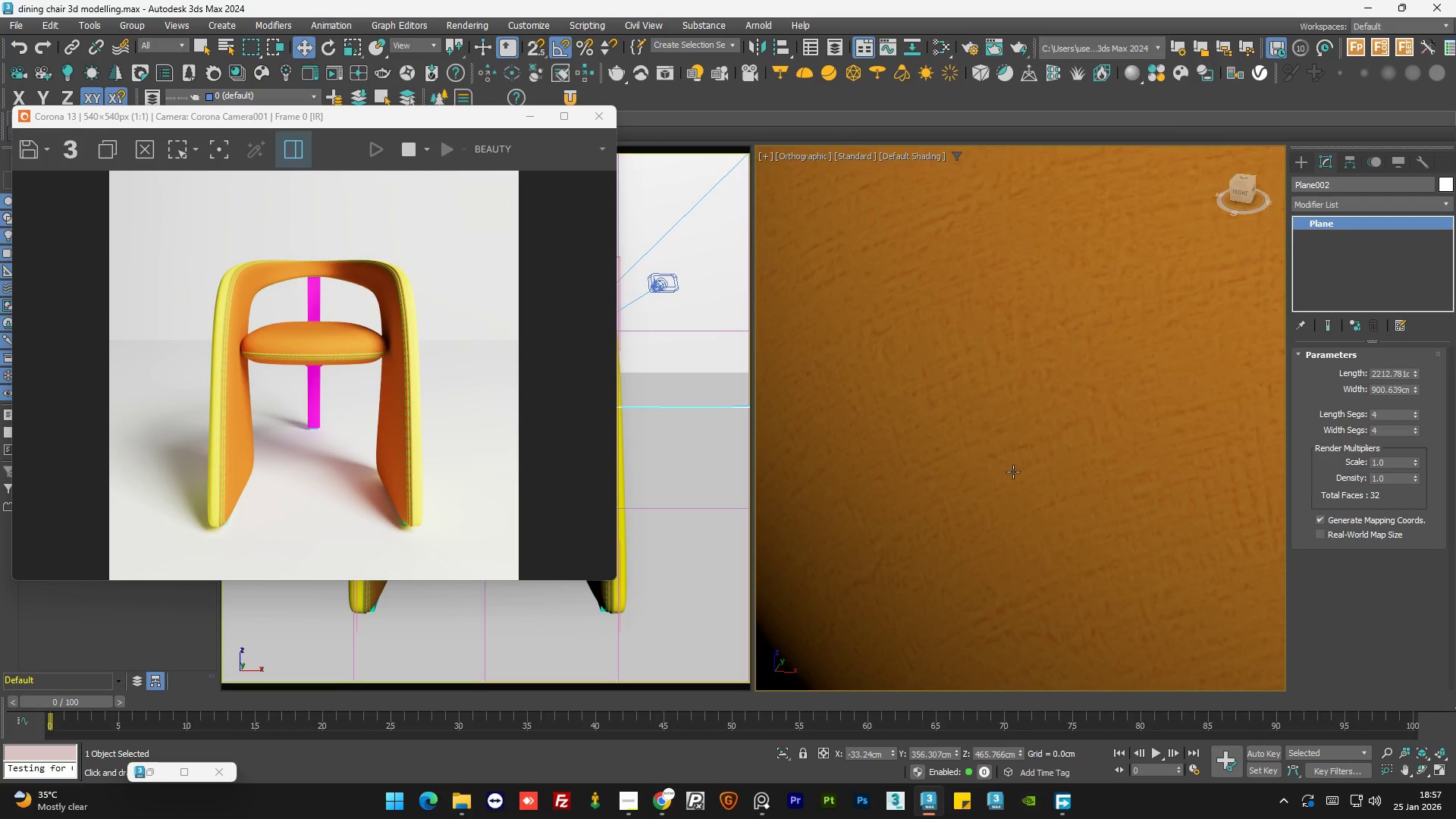 
scroll: coordinate [897, 384], scroll_direction: none, amount: 0.0
 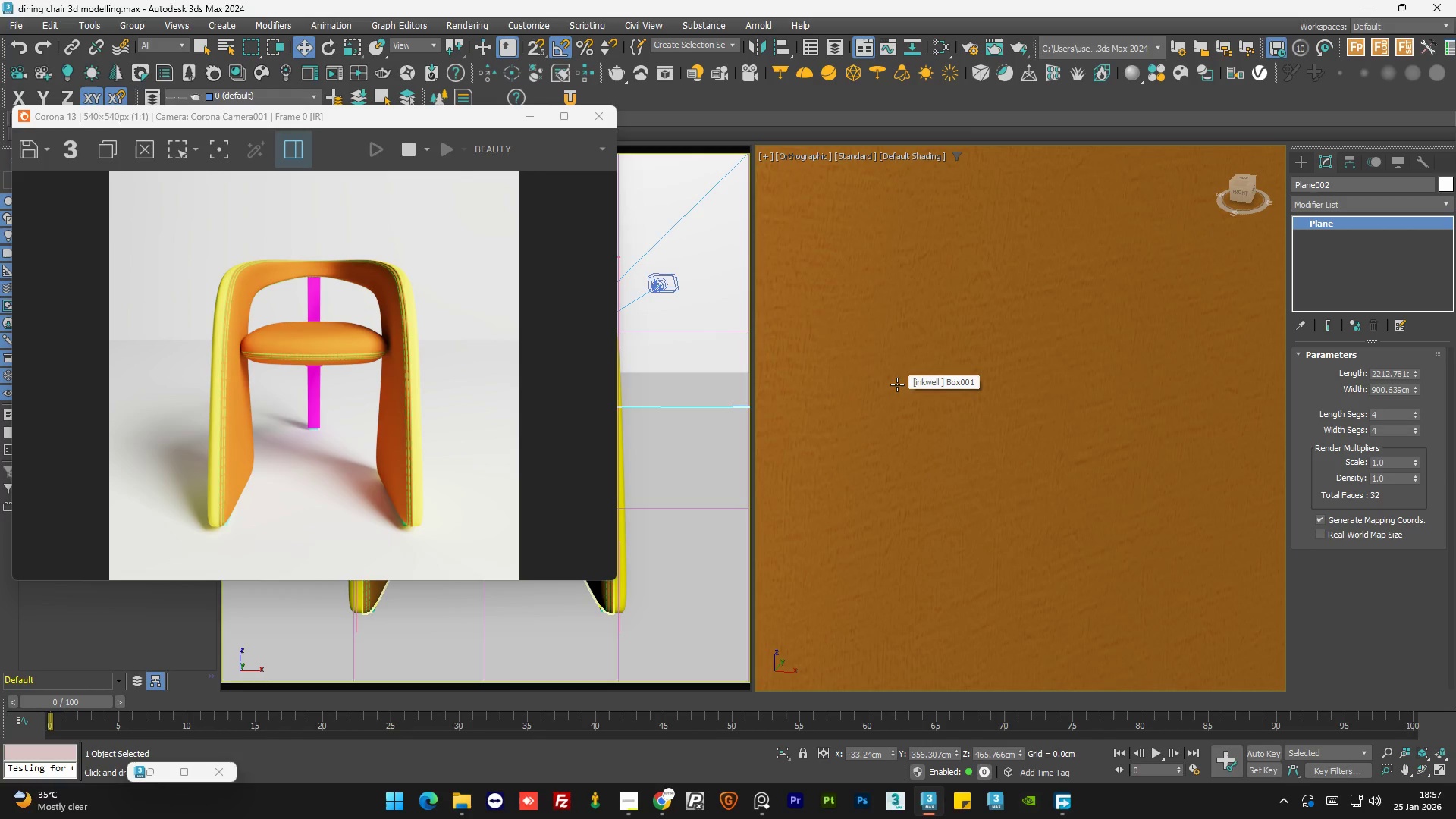 
scroll: coordinate [1105, 474], scroll_direction: down, amount: 1.0
 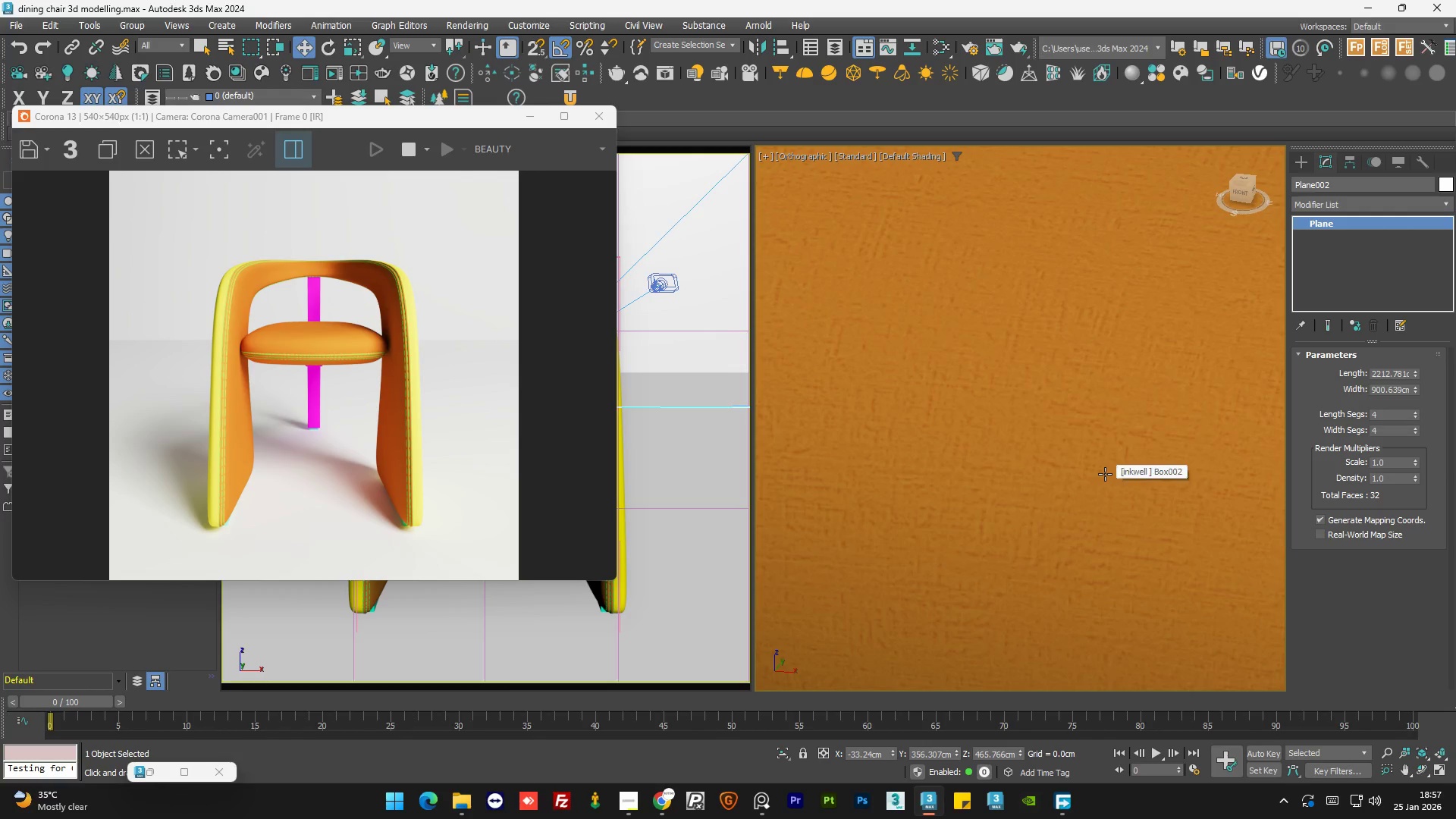 
hold_key(key=AltLeft, duration=0.77)
scroll: coordinate [1063, 496], scroll_direction: down, amount: 9.0
 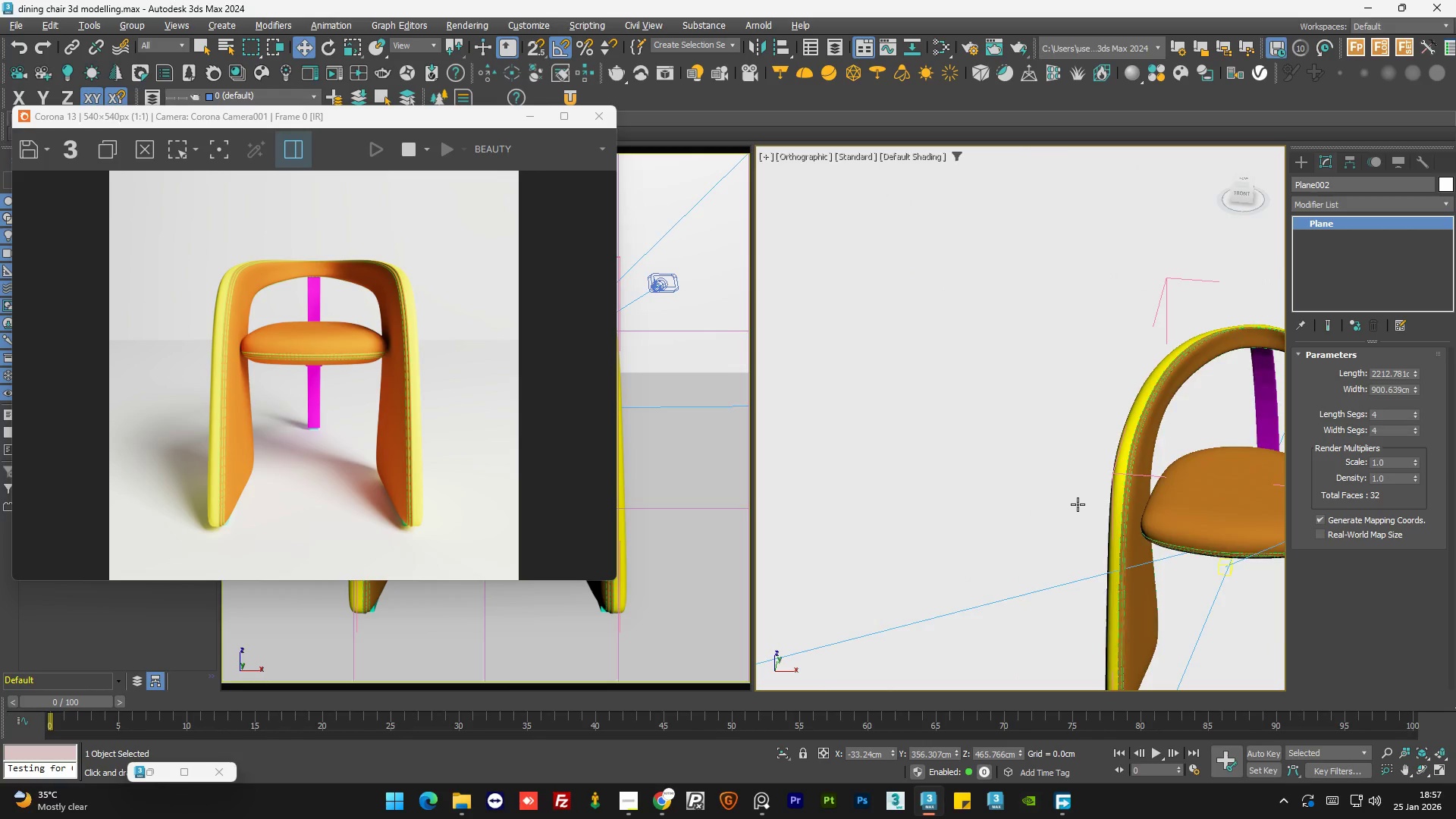 
scroll: coordinate [1132, 505], scroll_direction: up, amount: 10.0
 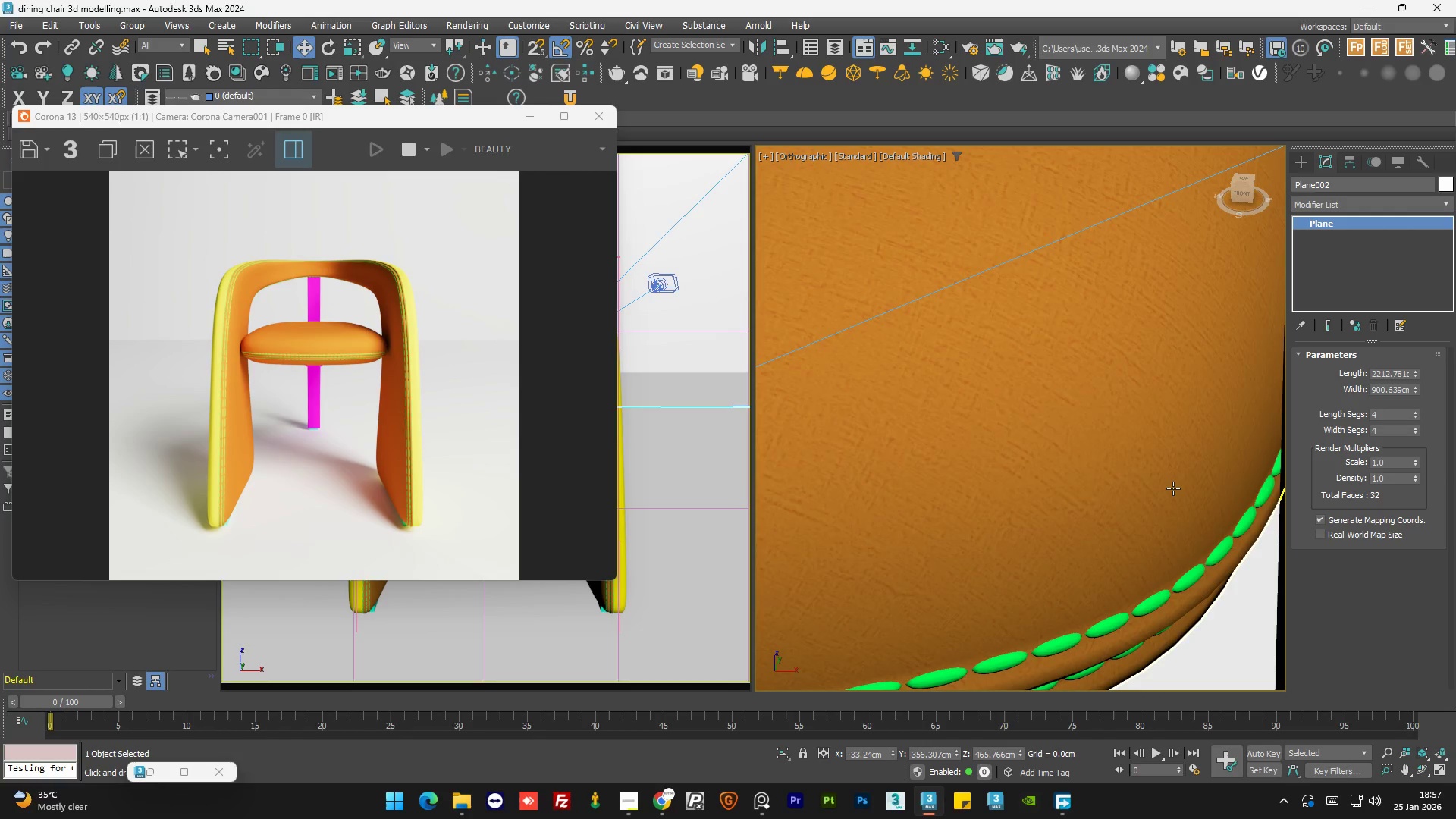 
scroll: coordinate [1185, 482], scroll_direction: down, amount: 2.0
 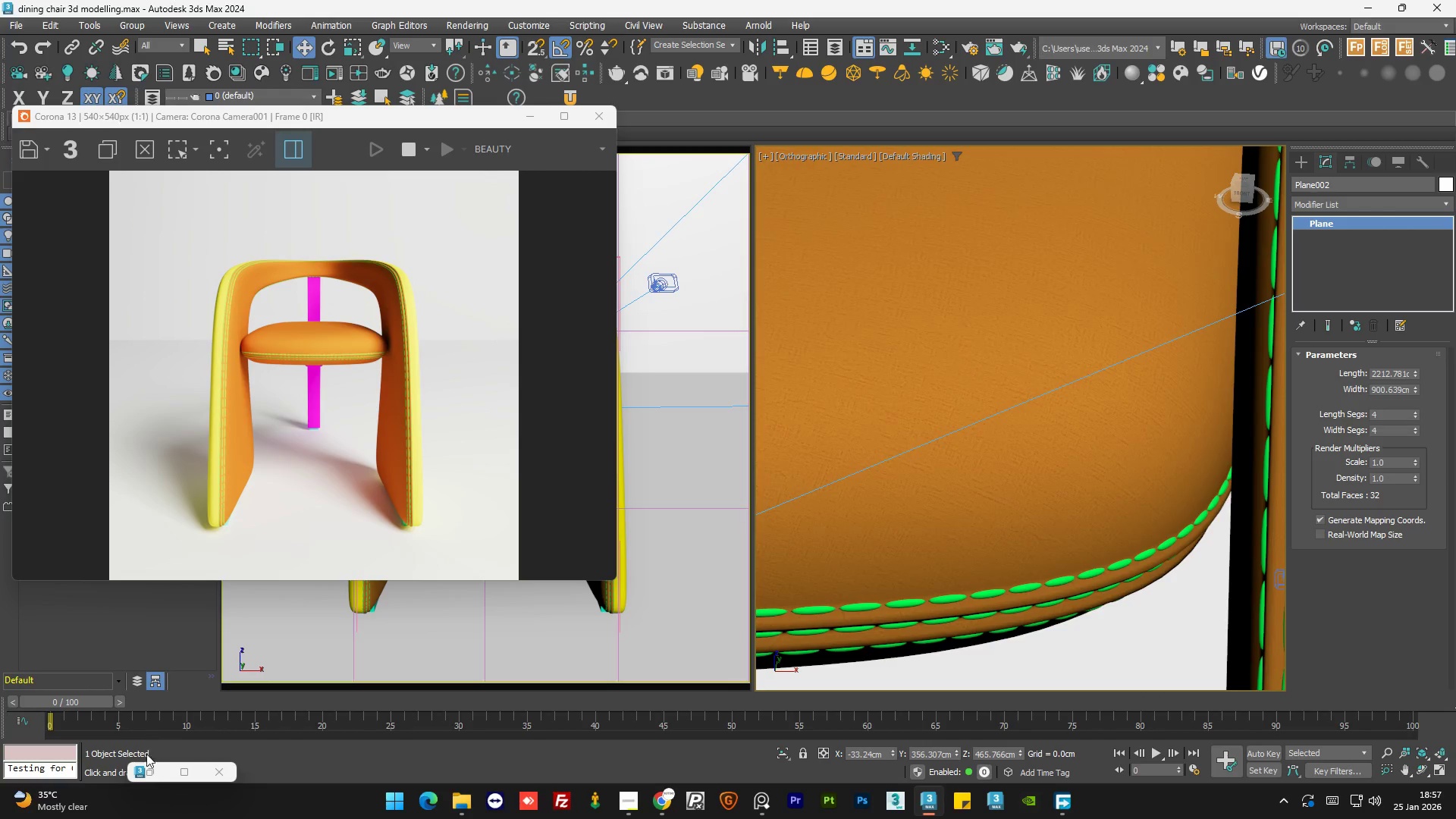 
left_click([157, 772])
 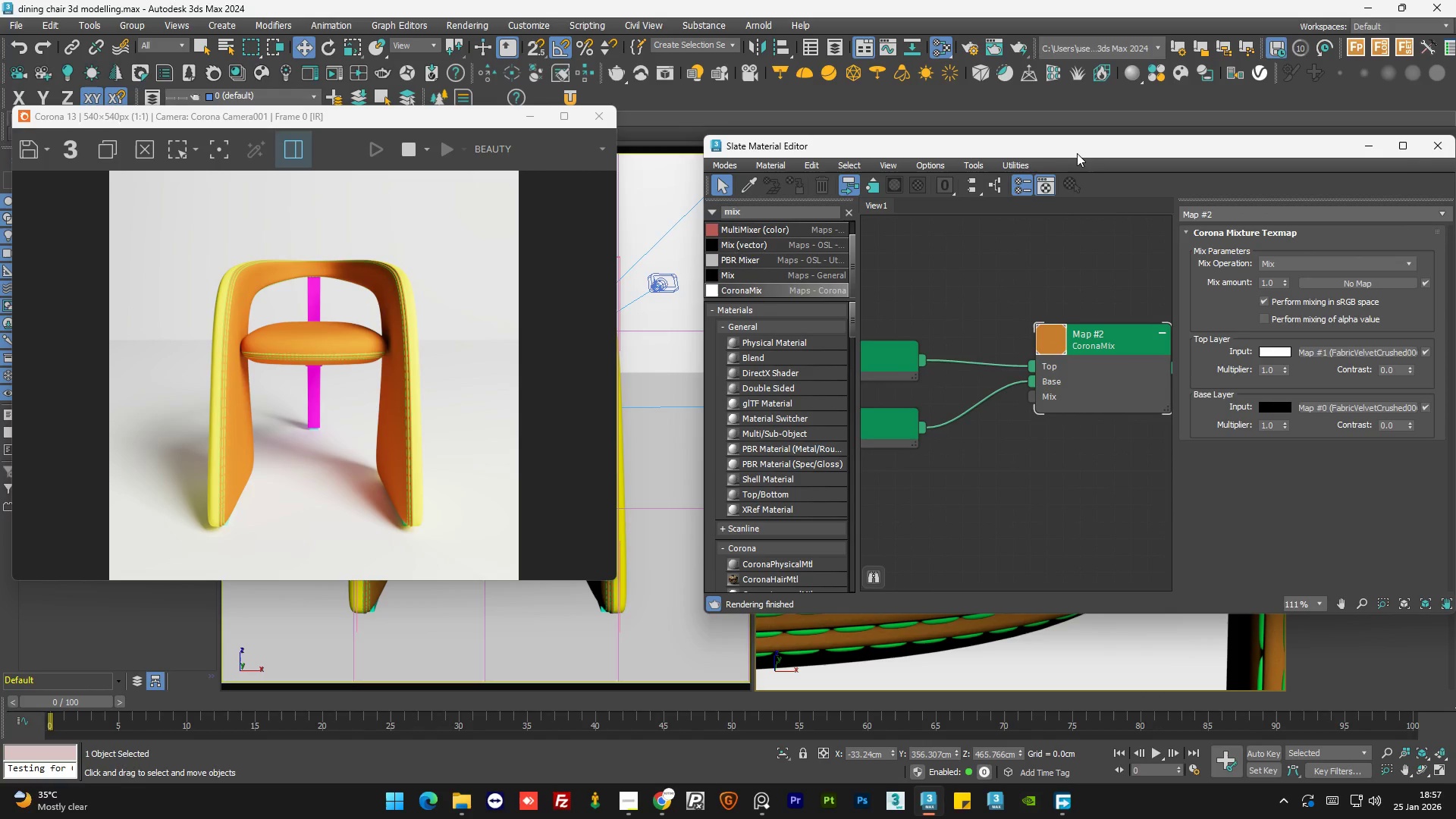 
left_click_drag(start_coordinate=[1080, 150], to_coordinate=[566, 201])
 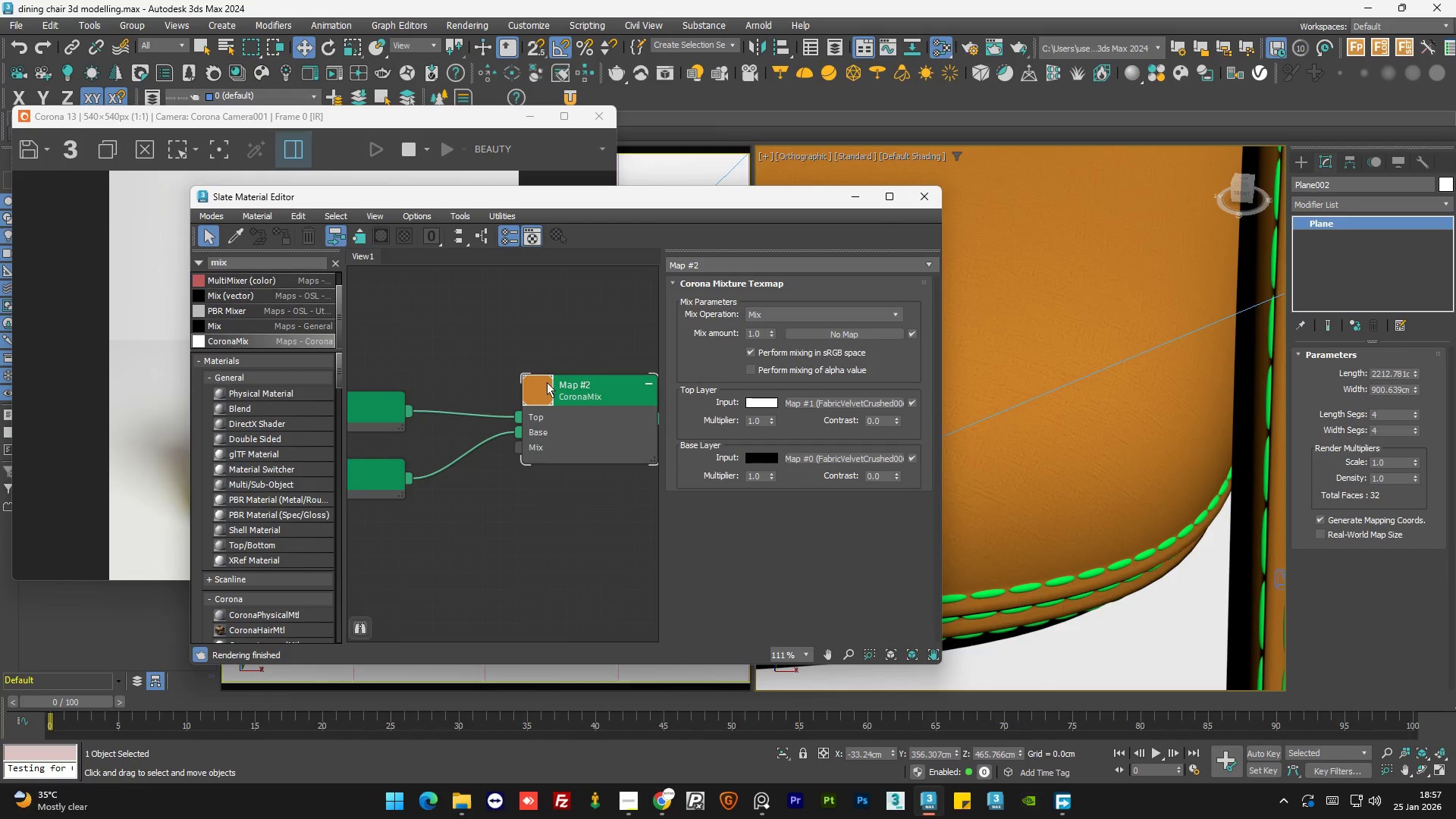 
scroll: coordinate [533, 416], scroll_direction: down, amount: 2.0
 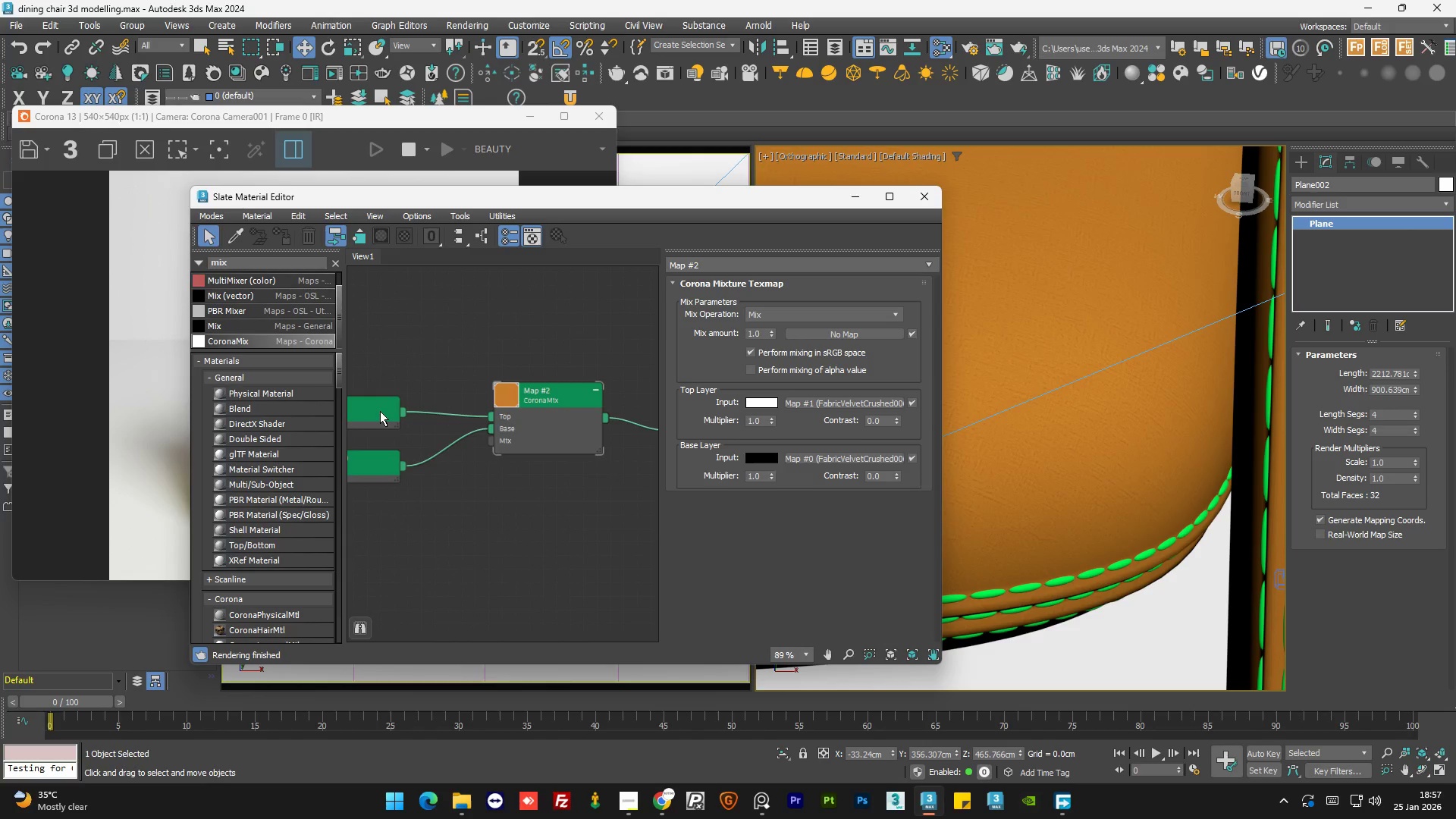 
double_click([380, 411])
 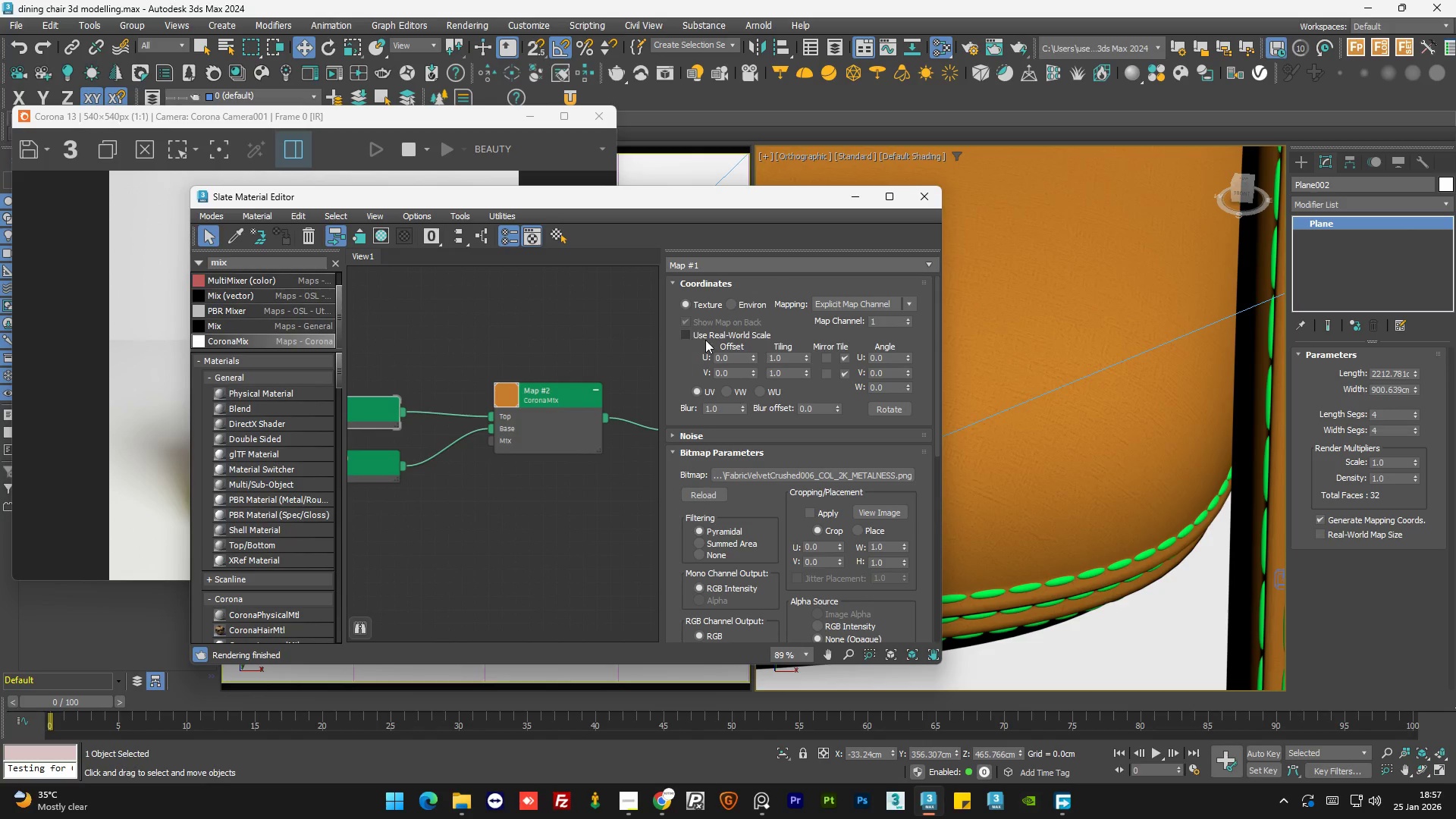 
left_click([705, 340])
 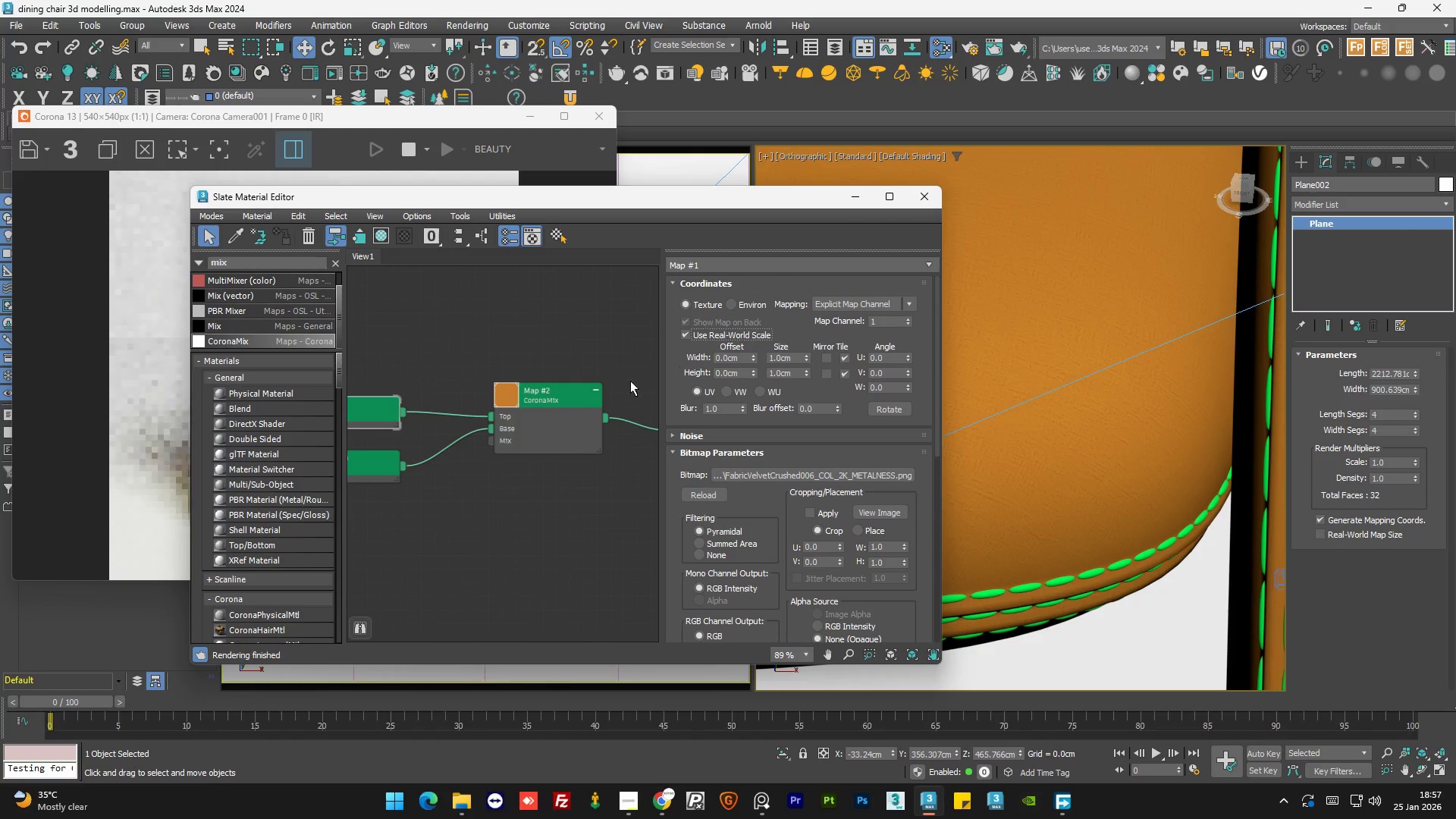 
scroll: coordinate [618, 395], scroll_direction: down, amount: 2.0
 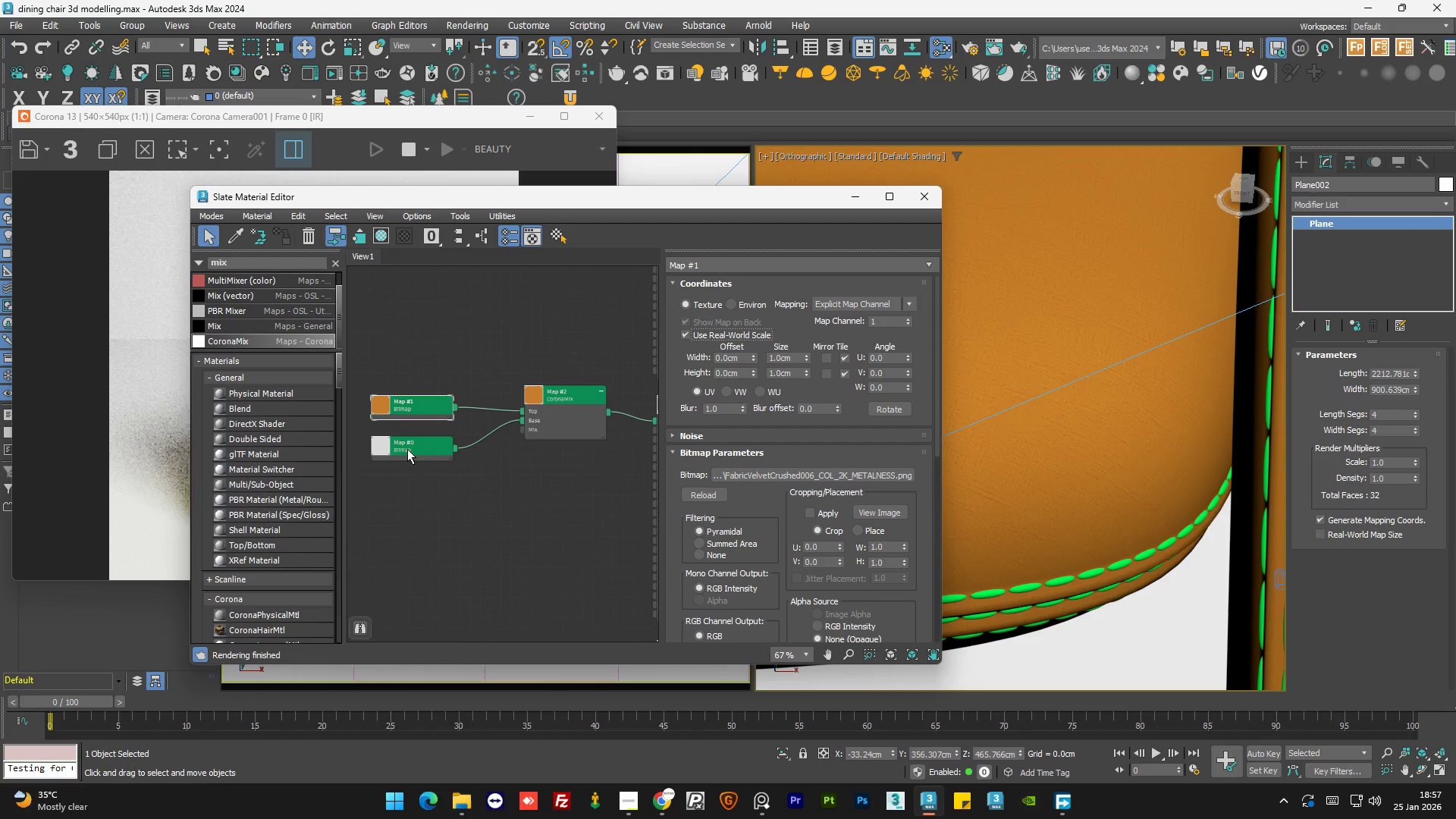 
double_click([407, 449])
 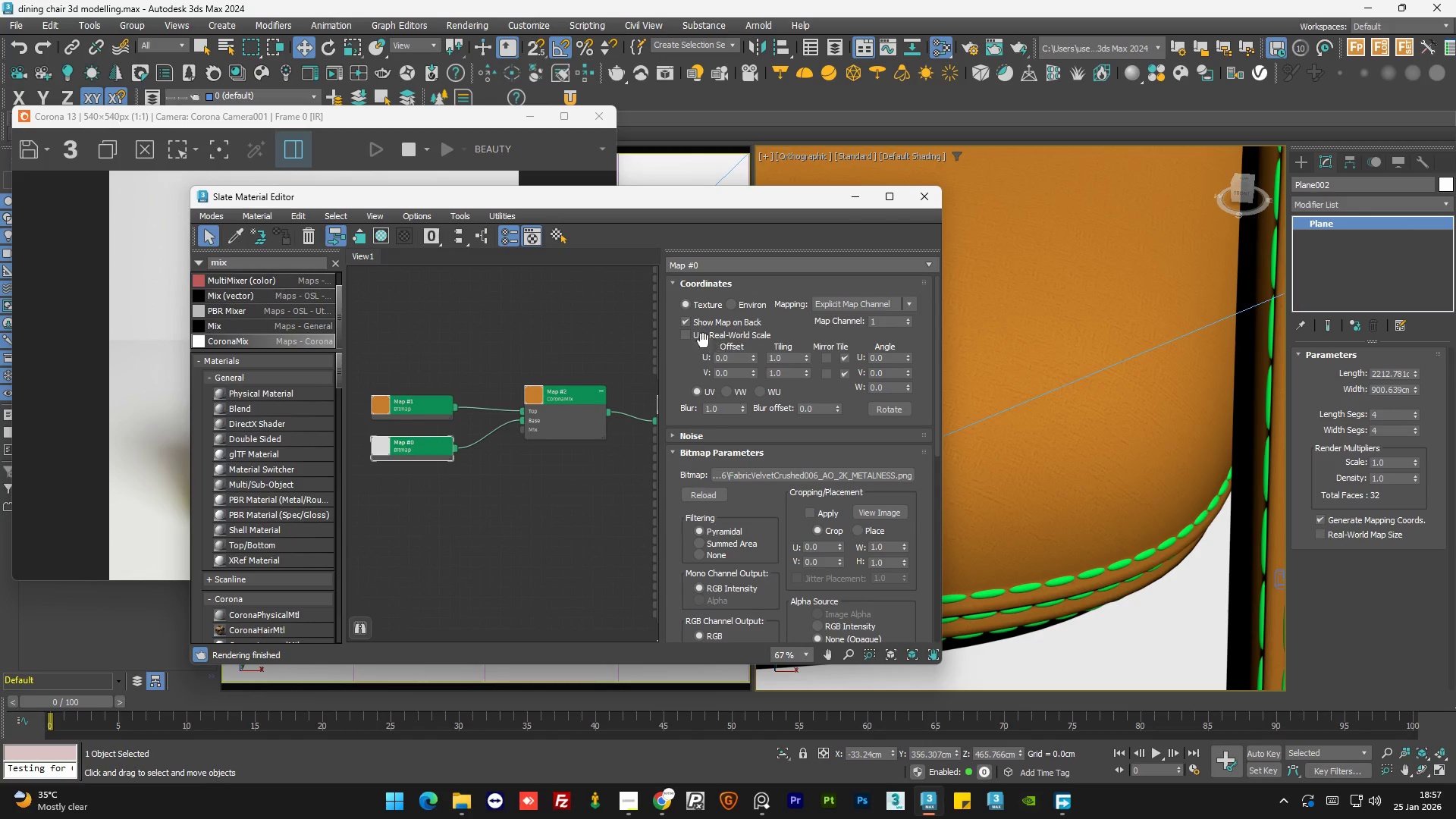 
left_click([691, 338])
 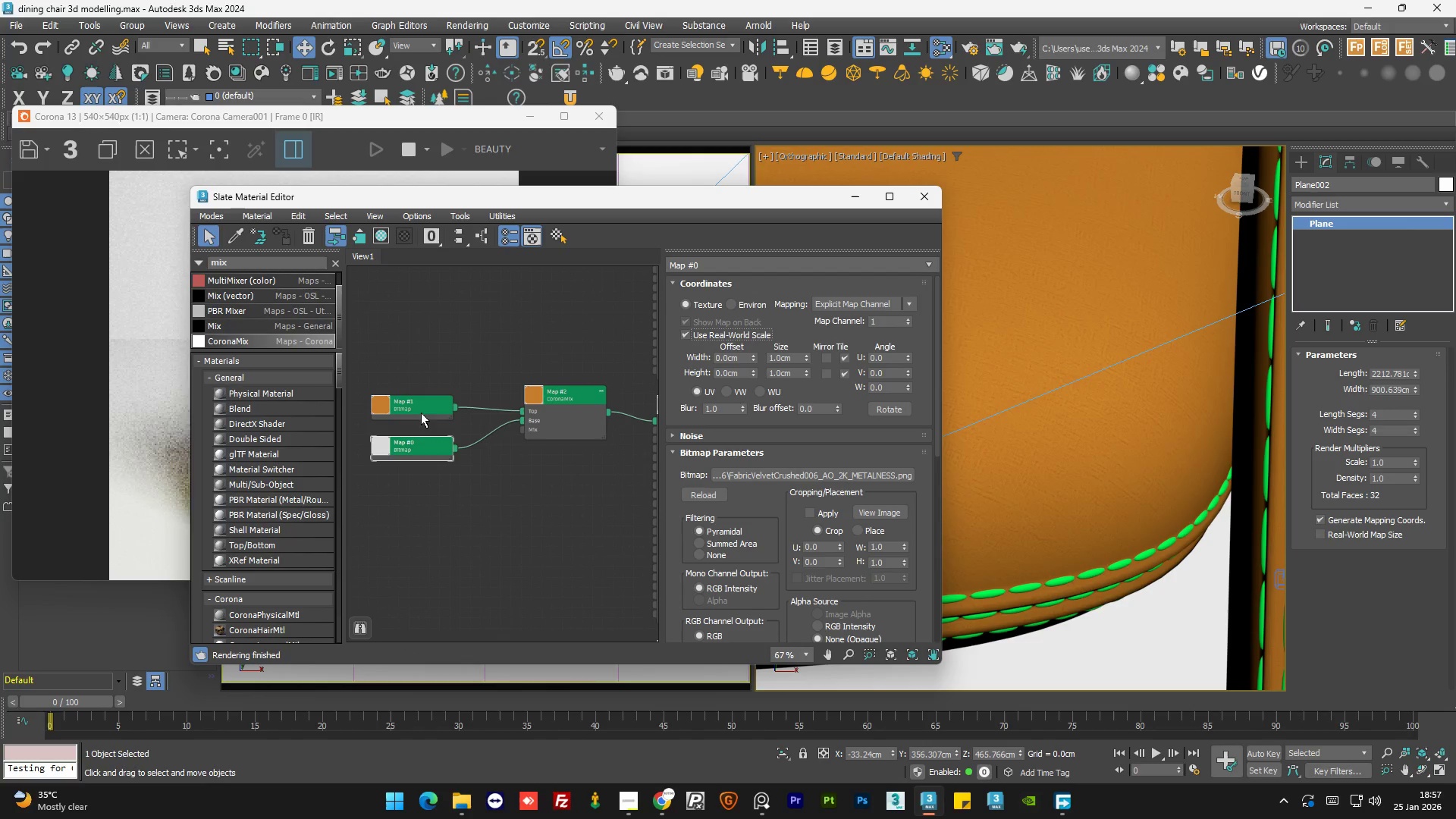 
double_click([423, 404])
 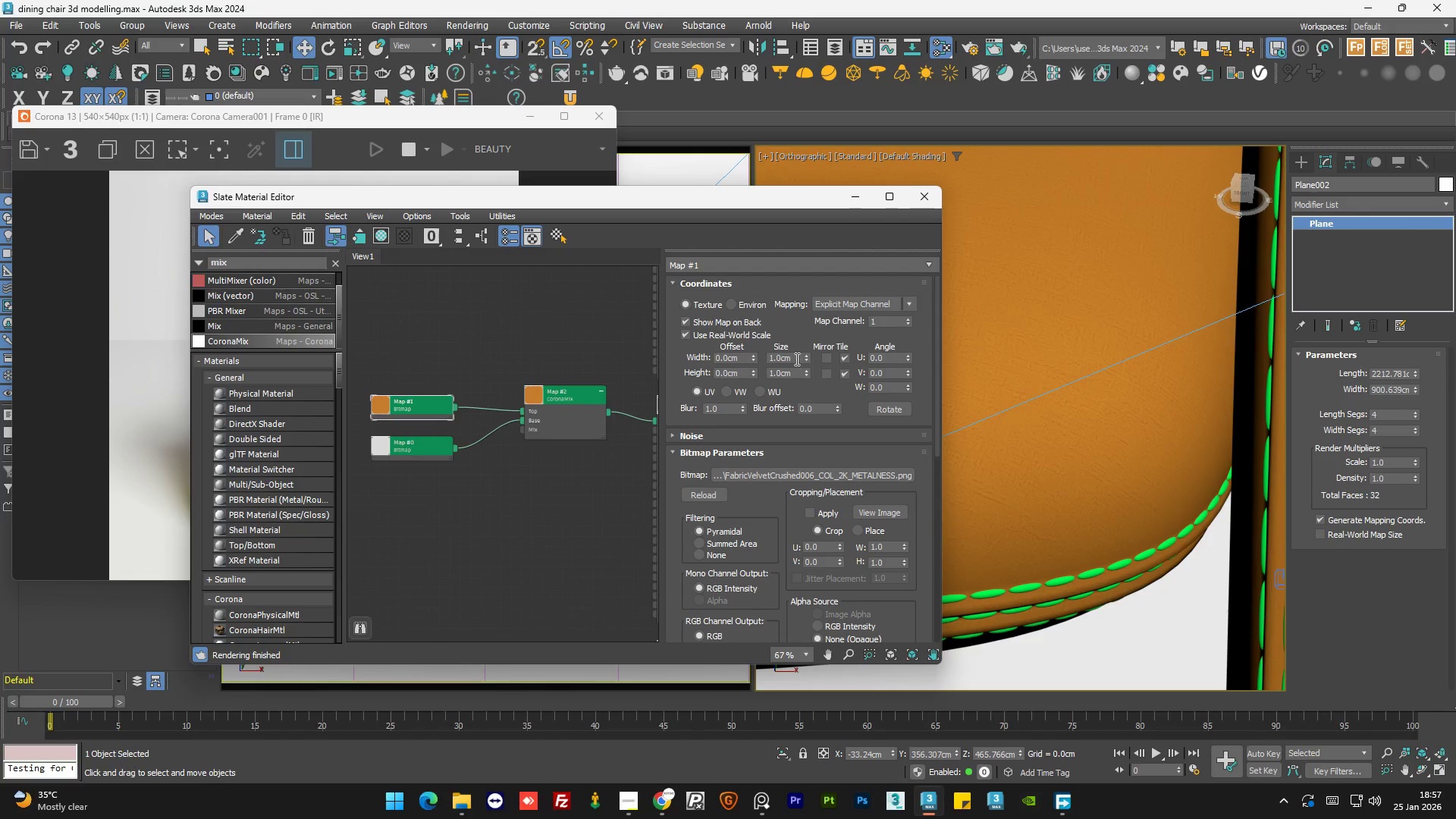 
double_click([795, 359])
 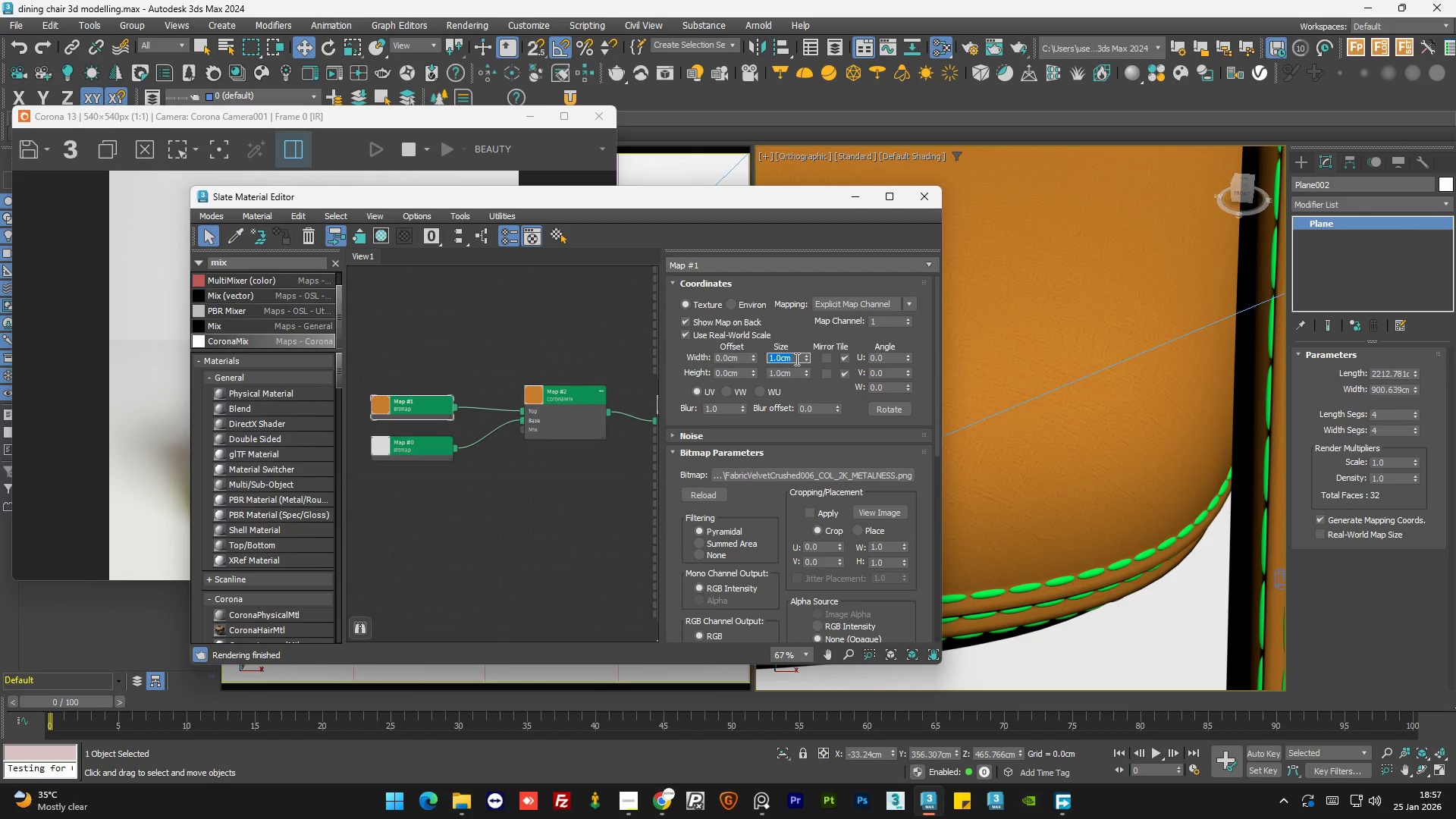 
key(NumpadDecimal)
 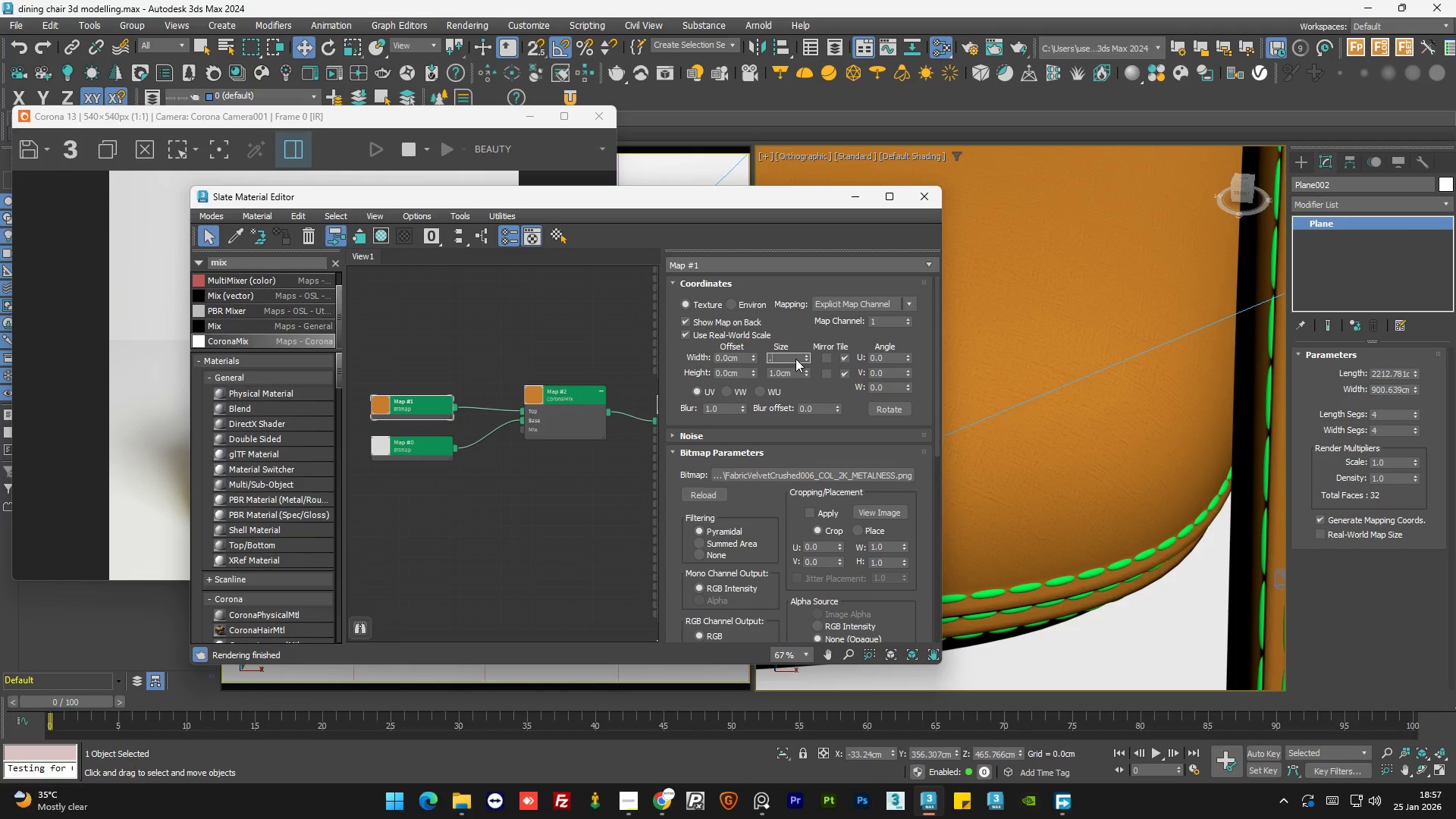 
key(Numpad5)
 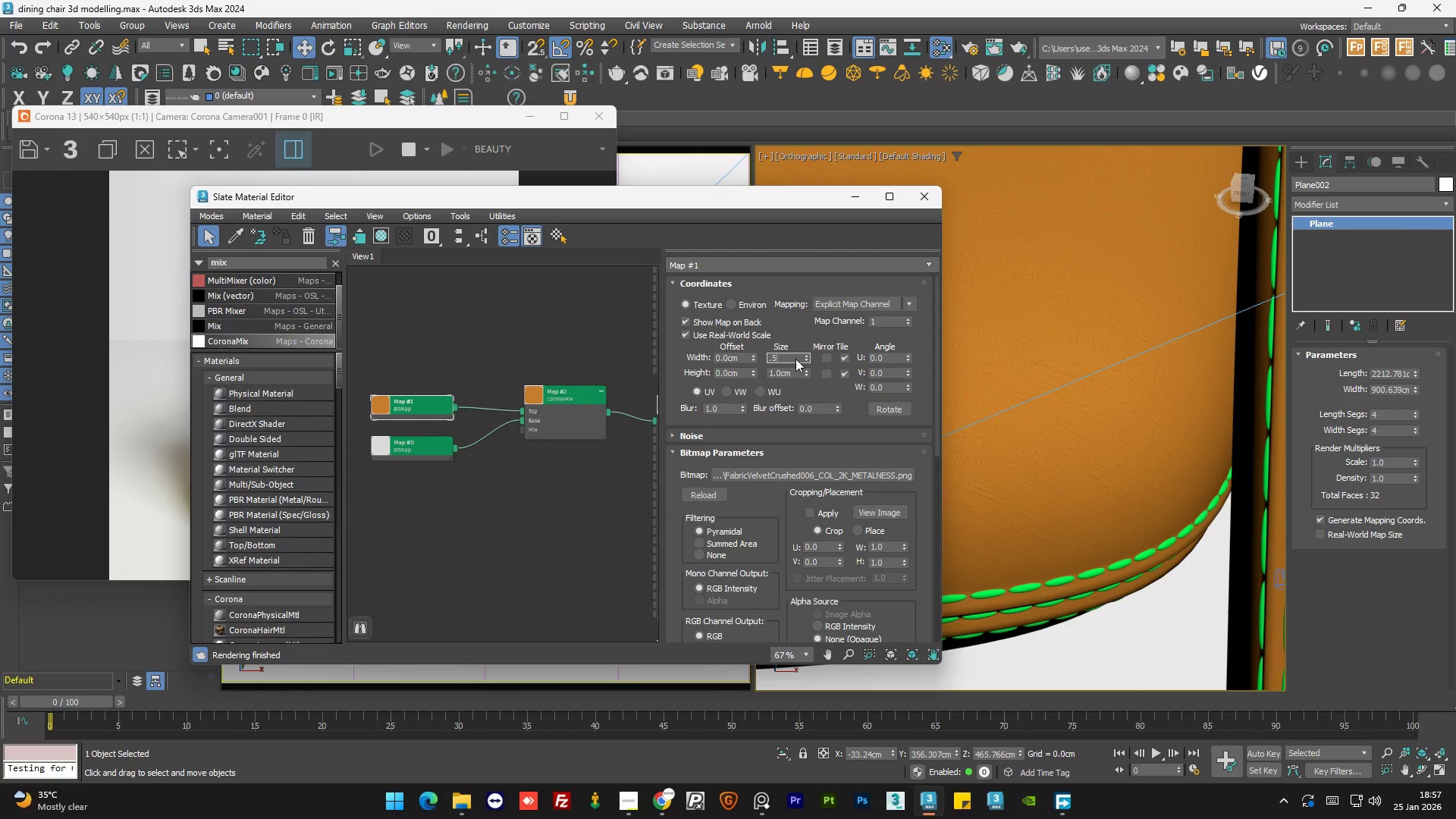 
key(NumpadEnter)
 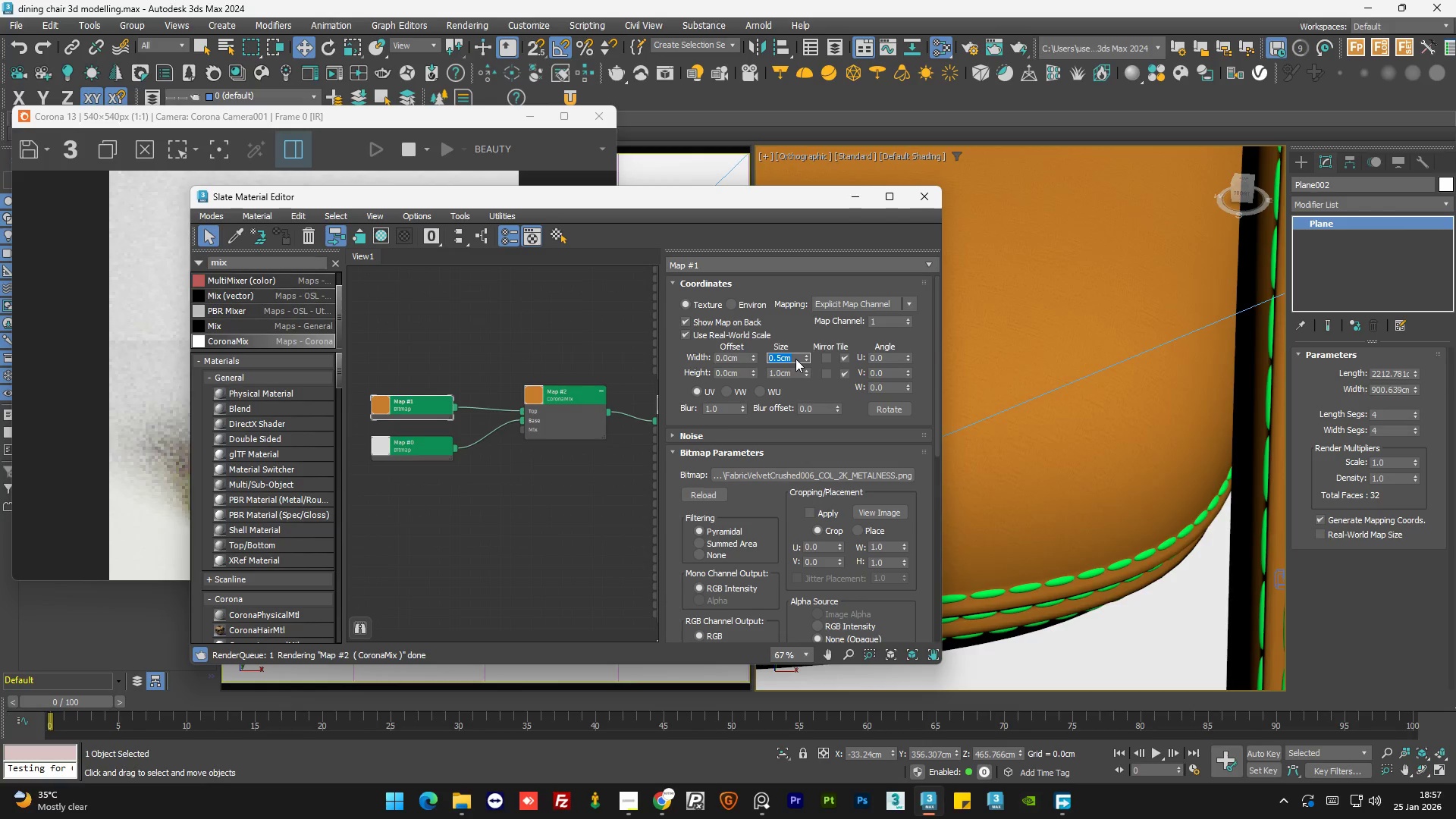 
key(Tab)
 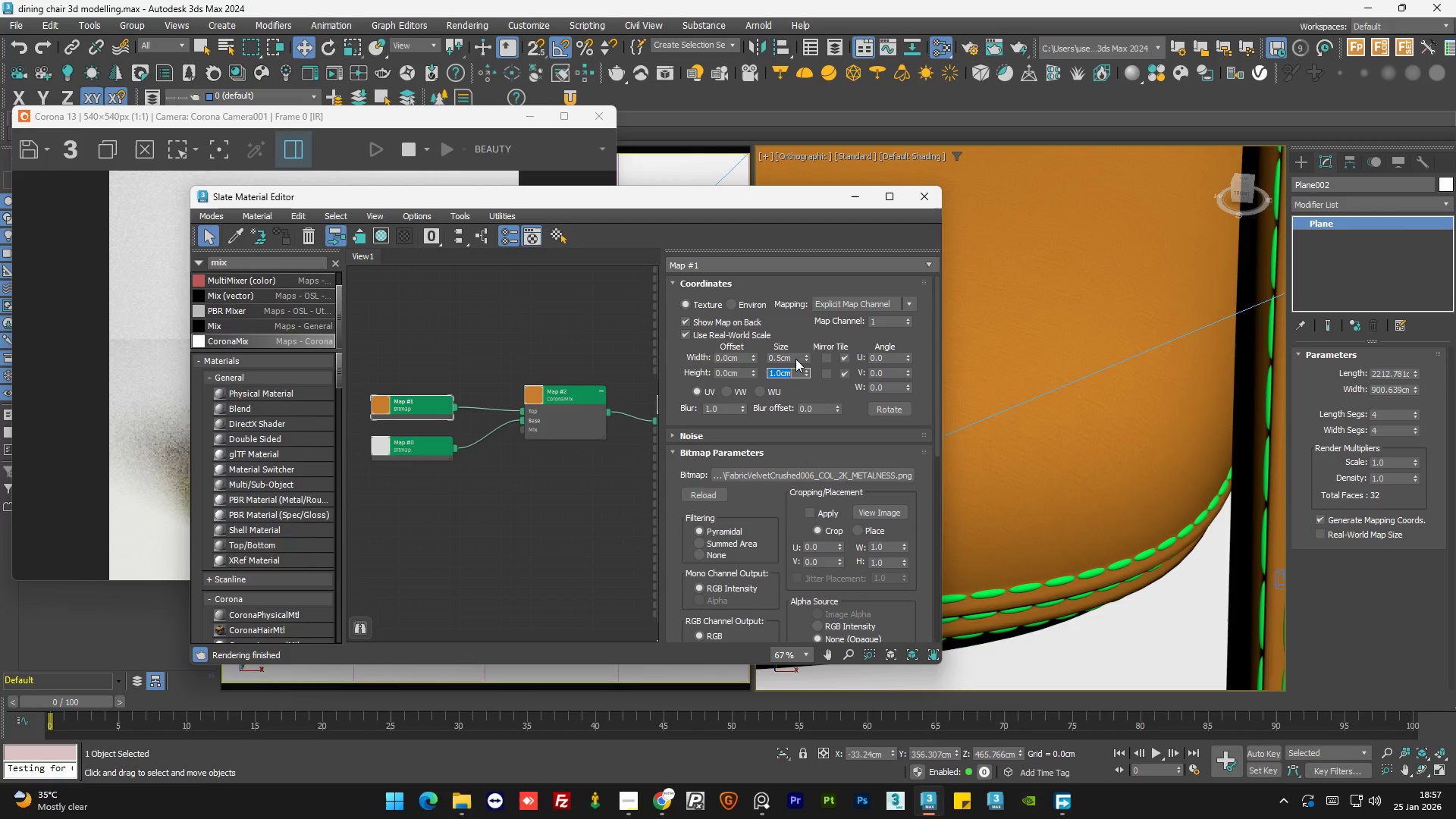 
key(NumpadDecimal)
 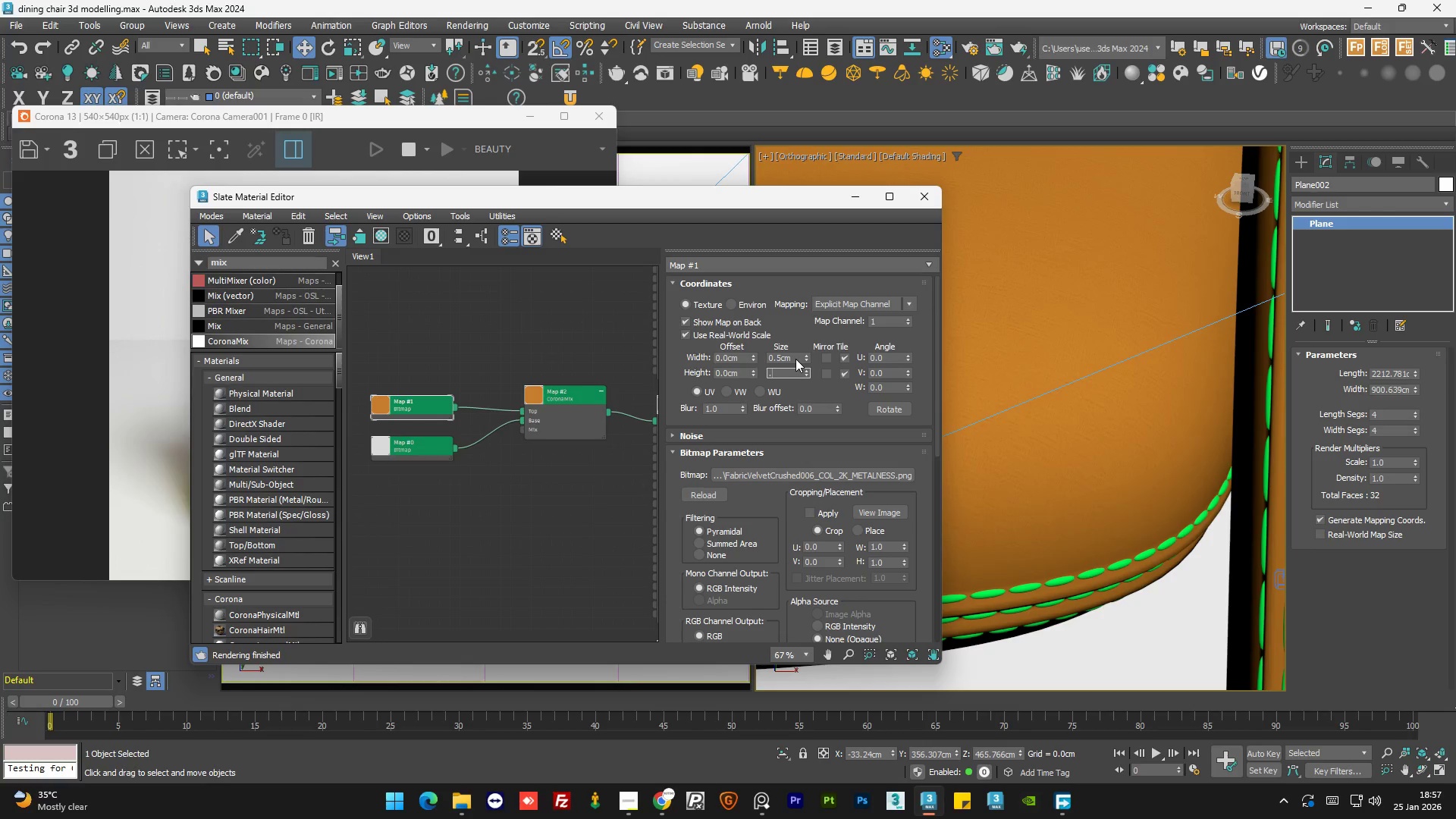 
key(Numpad5)
 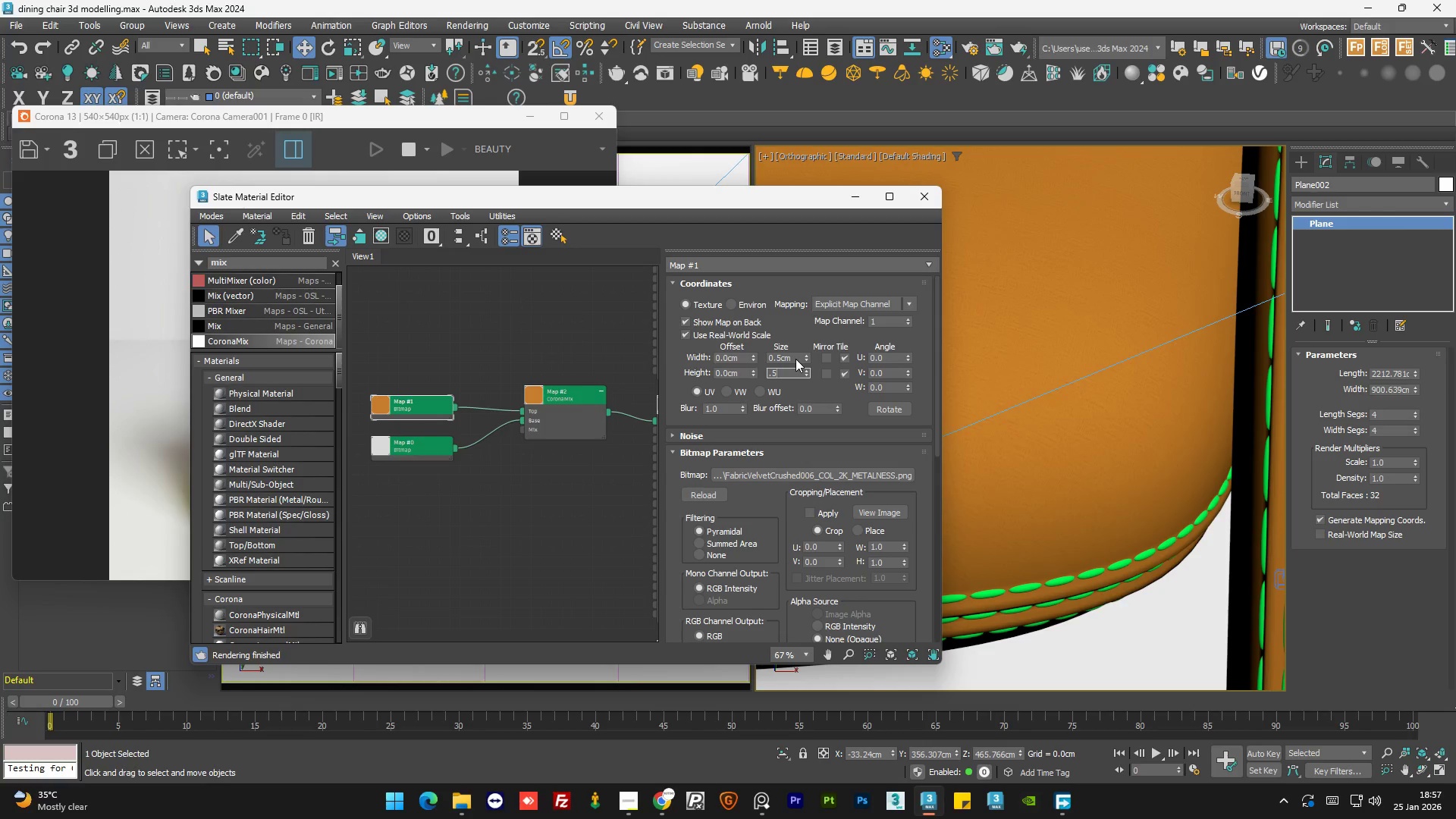 
key(NumpadEnter)
 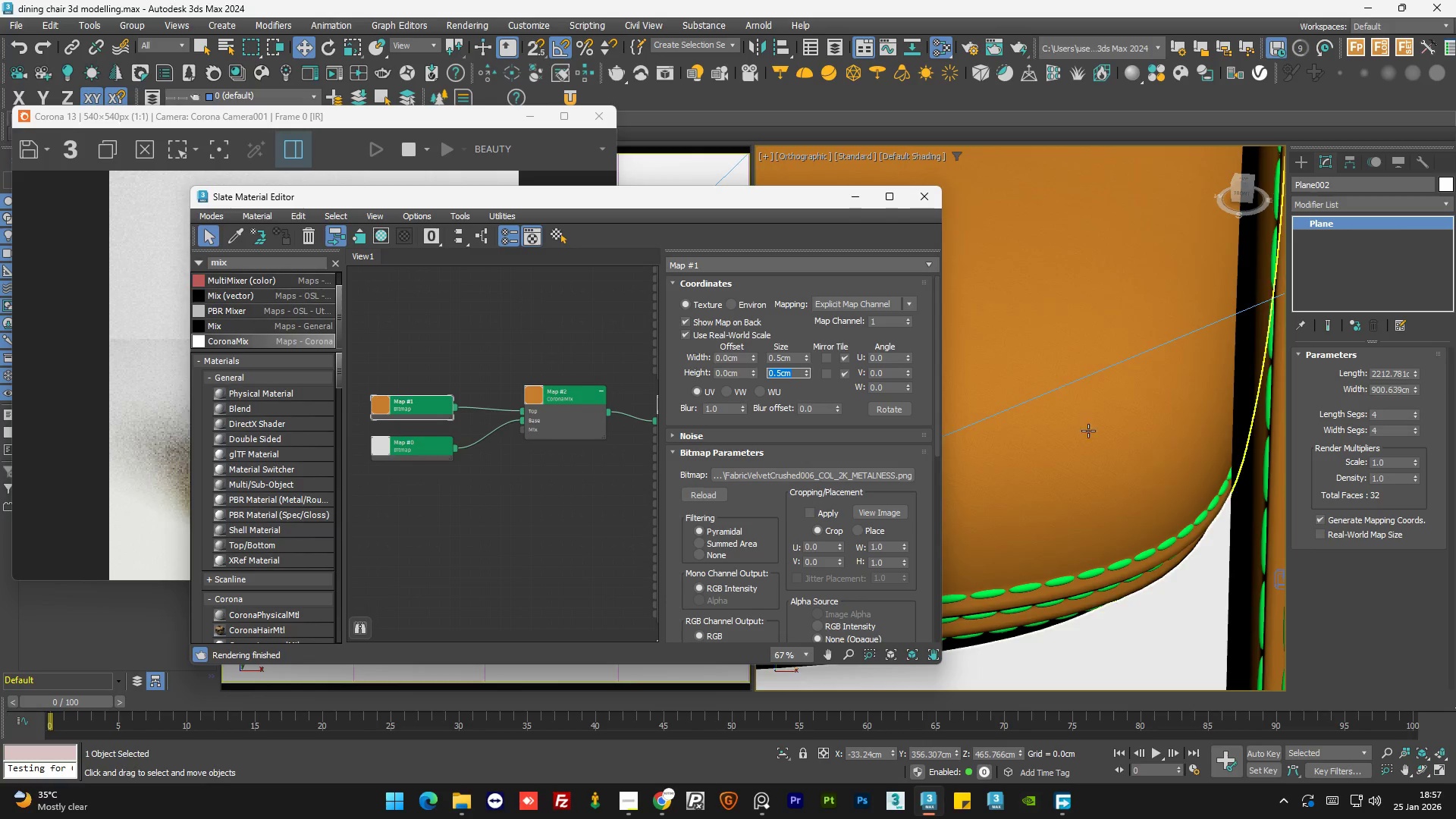 
scroll: coordinate [1078, 512], scroll_direction: up, amount: 5.0
 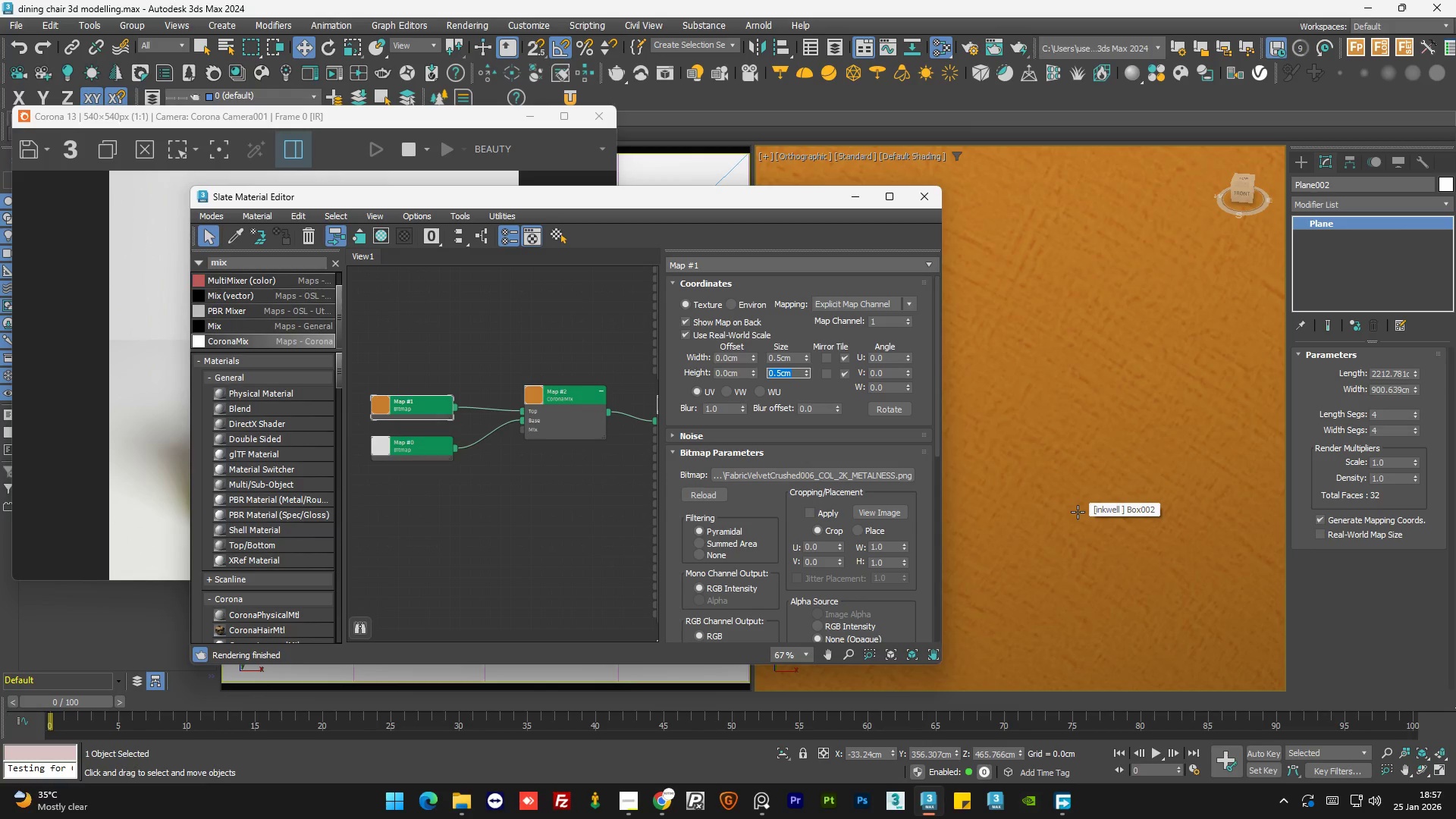 
scroll: coordinate [1131, 484], scroll_direction: down, amount: 6.0
 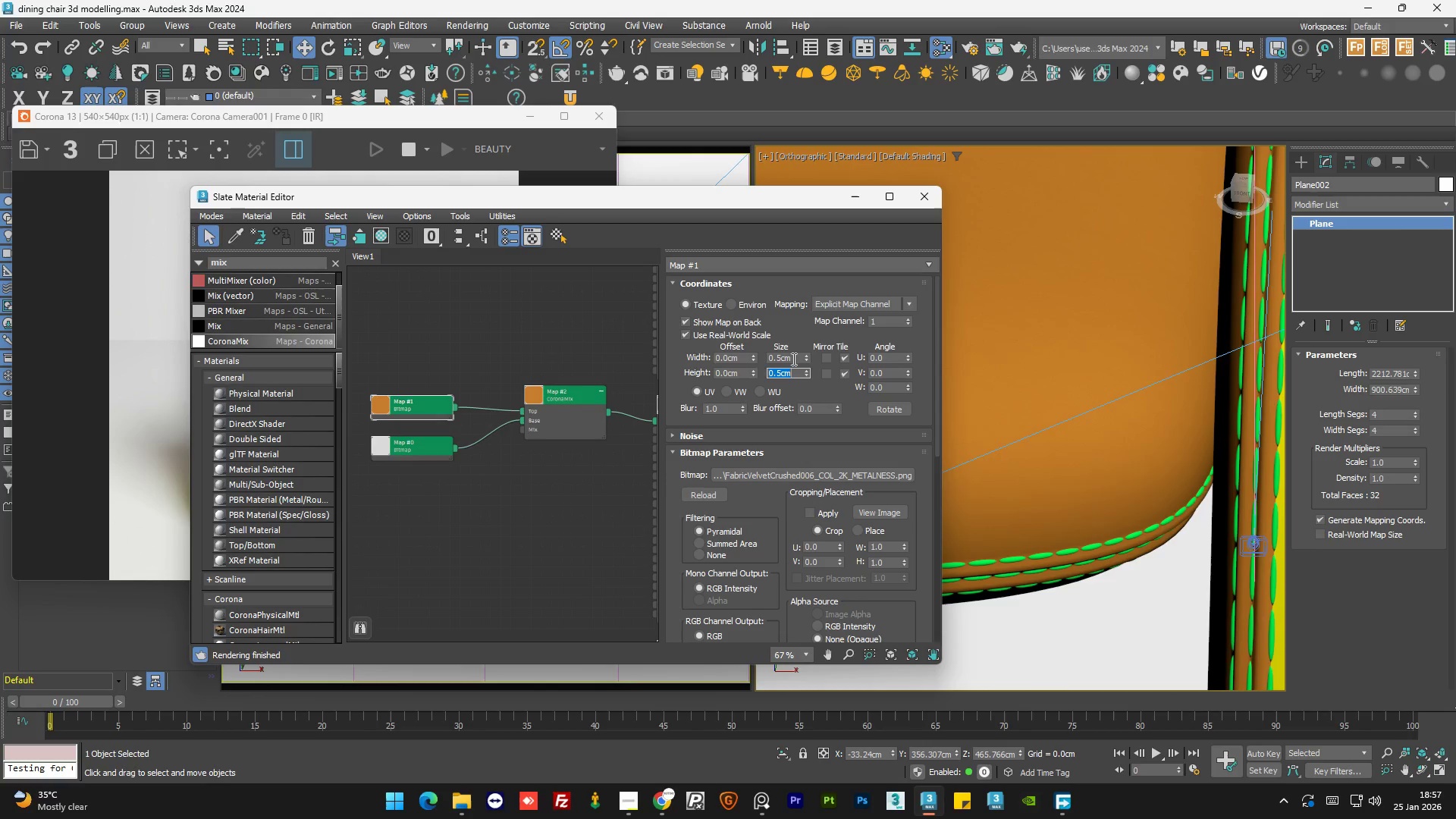 
double_click([792, 359])
 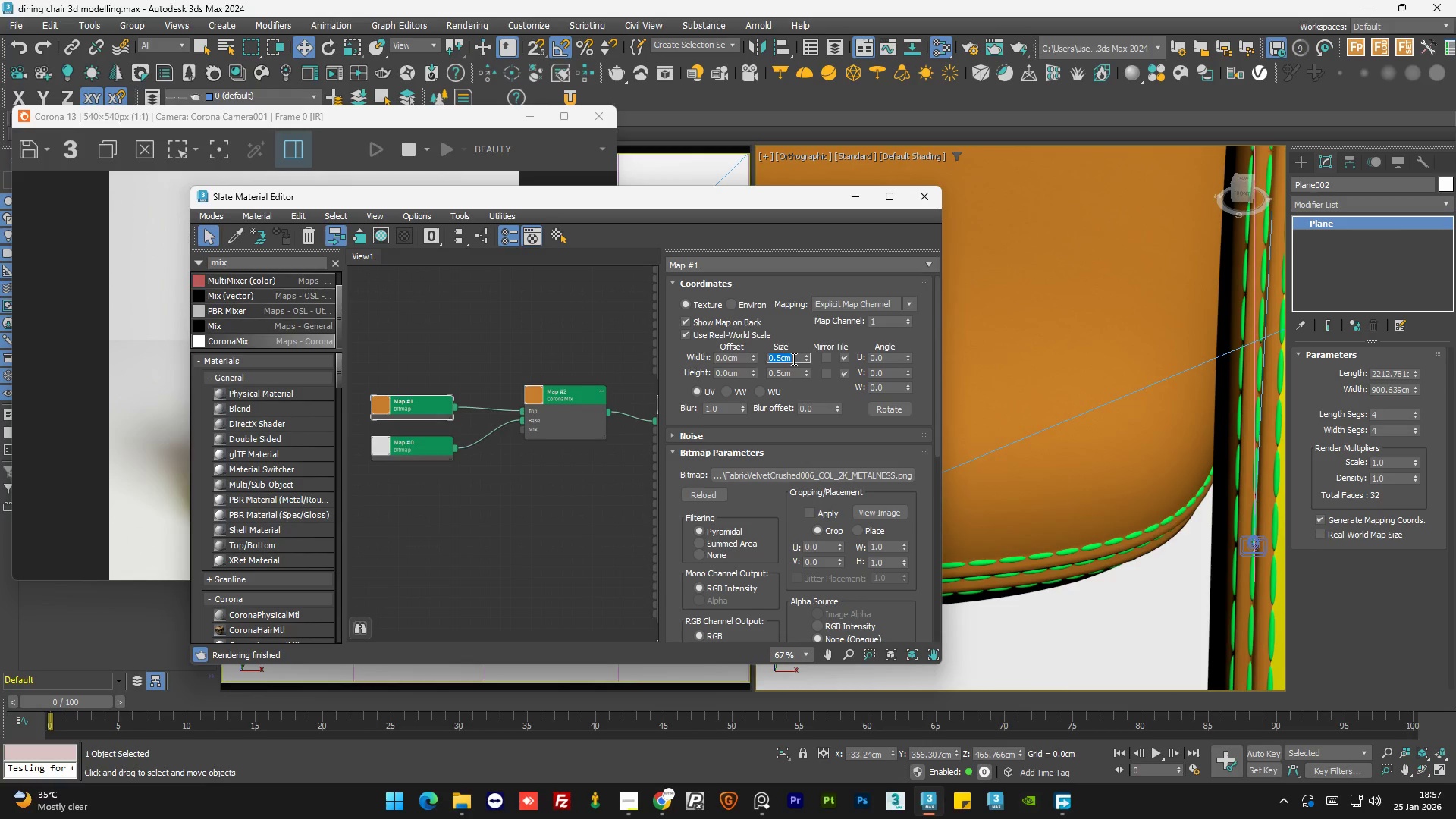 
key(Numpad1)
 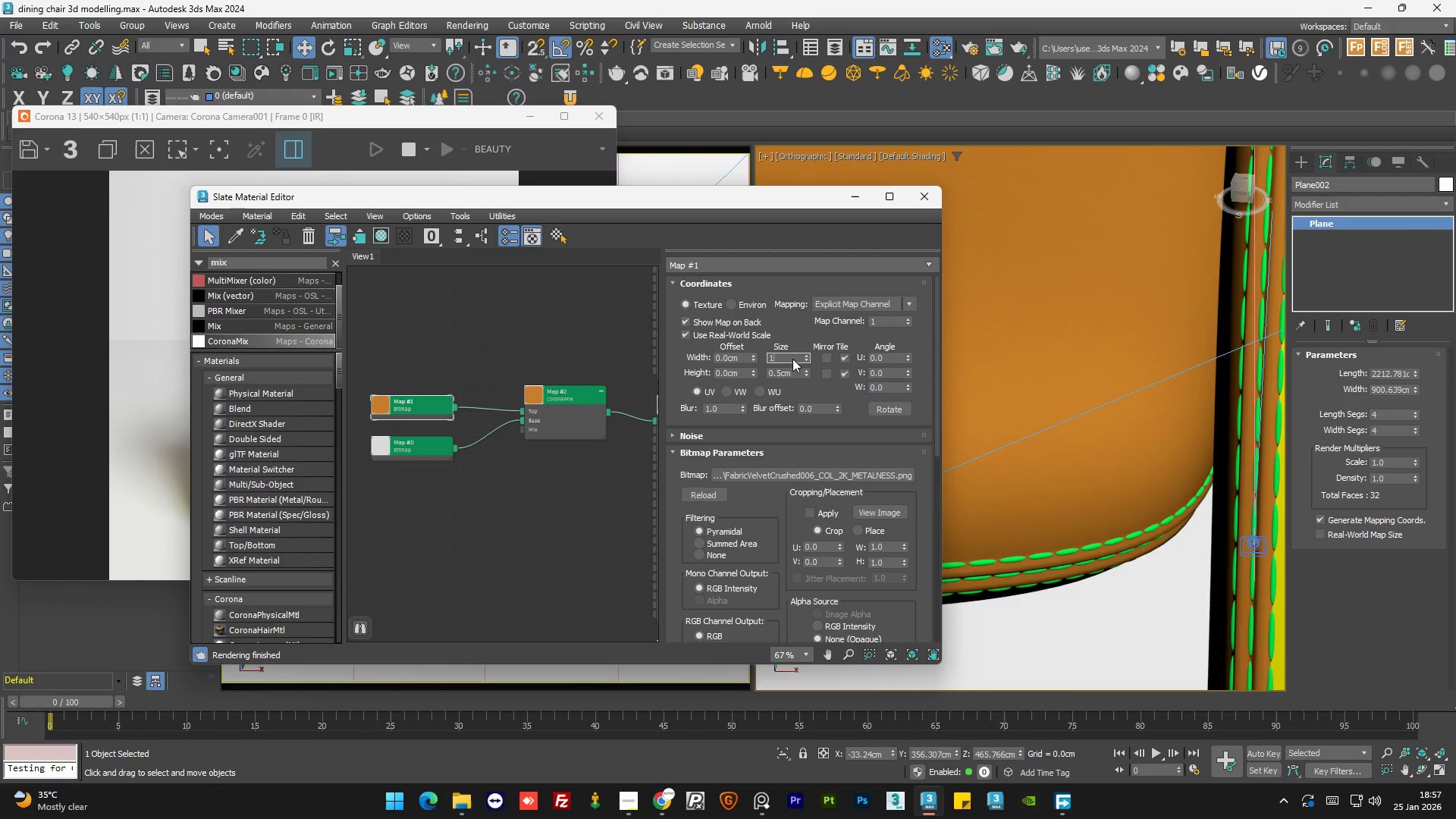 
key(NumpadEnter)
 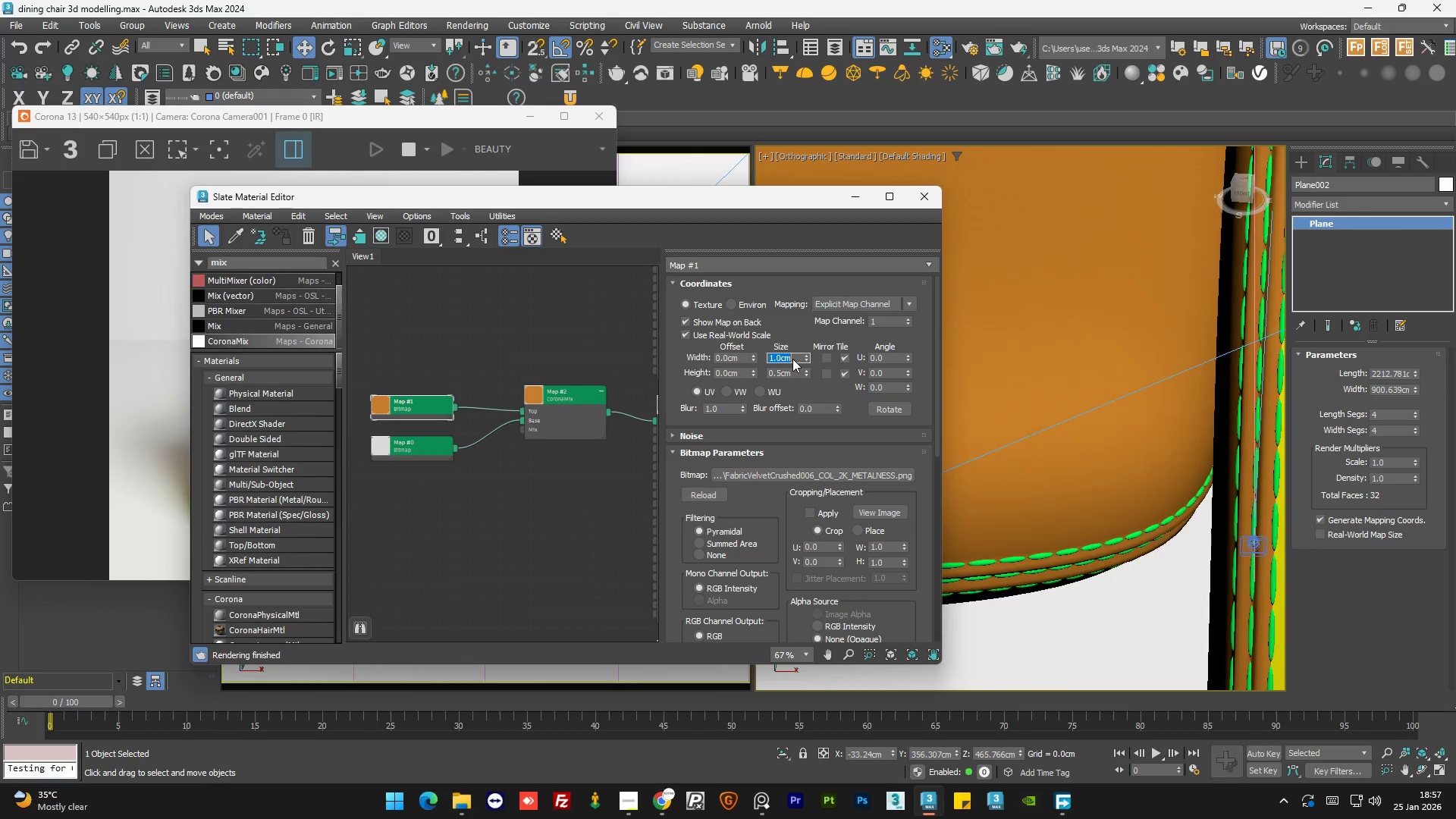 
key(Tab)
 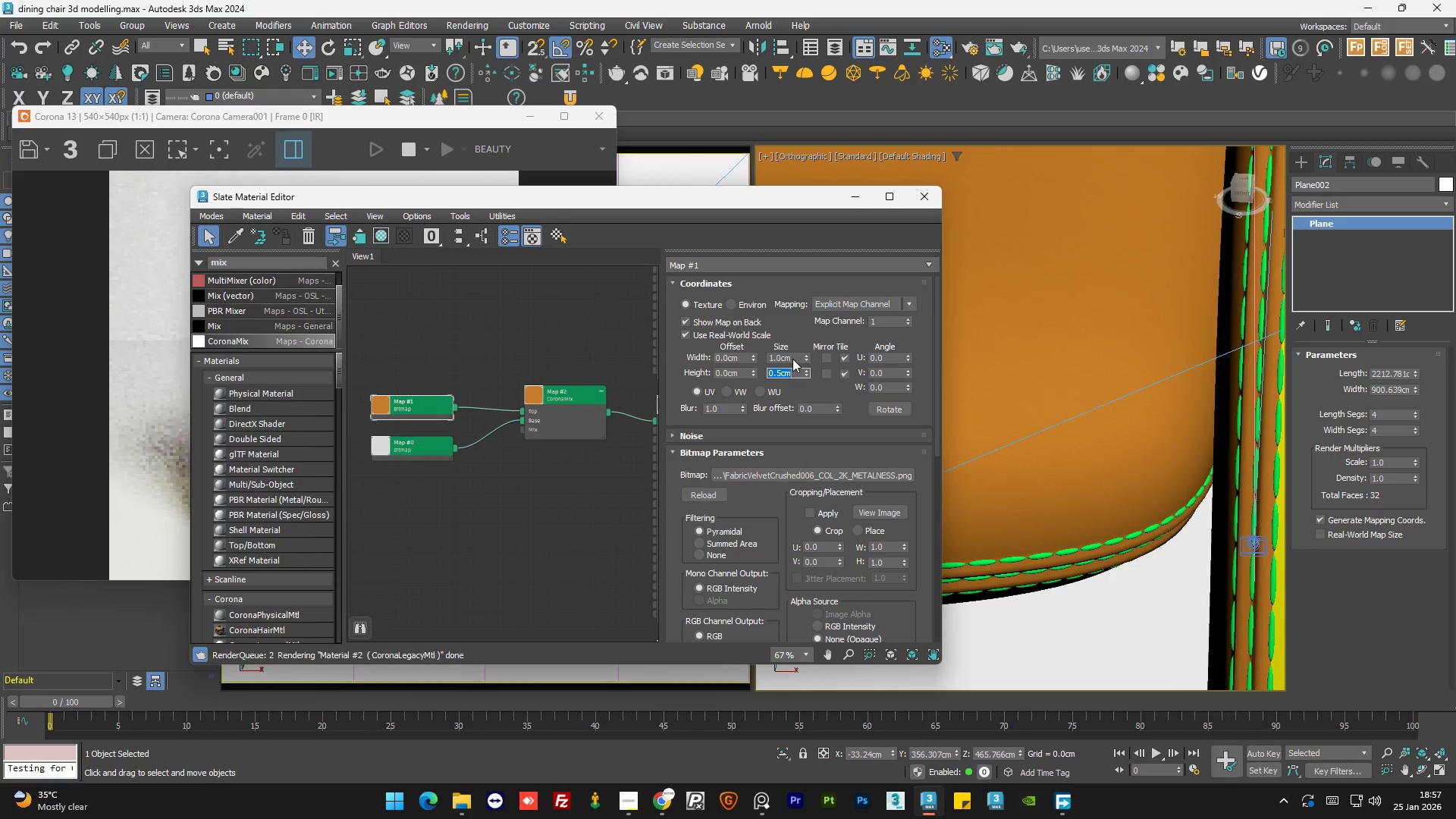 
key(Numpad1)
 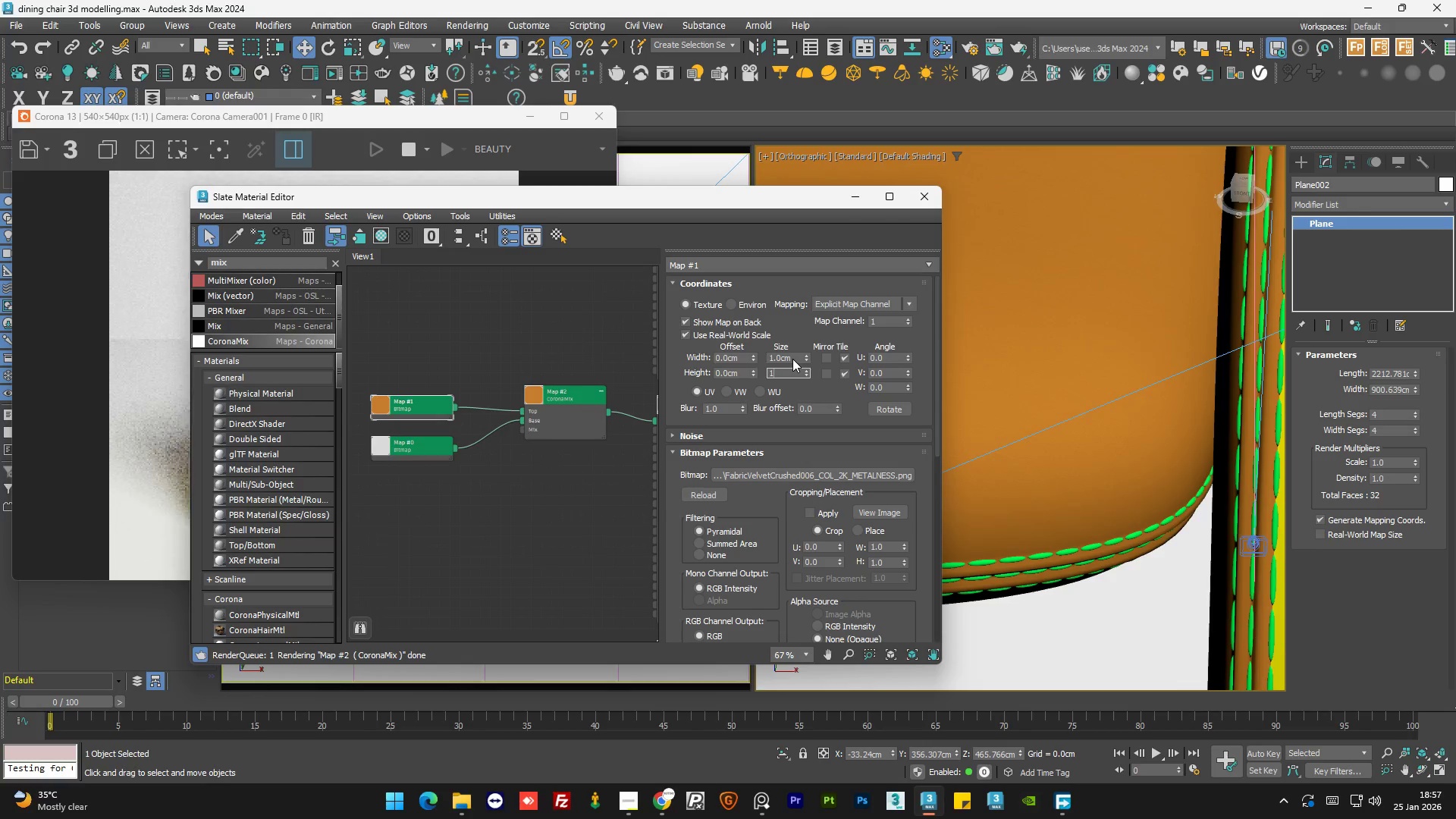 
key(NumpadEnter)
 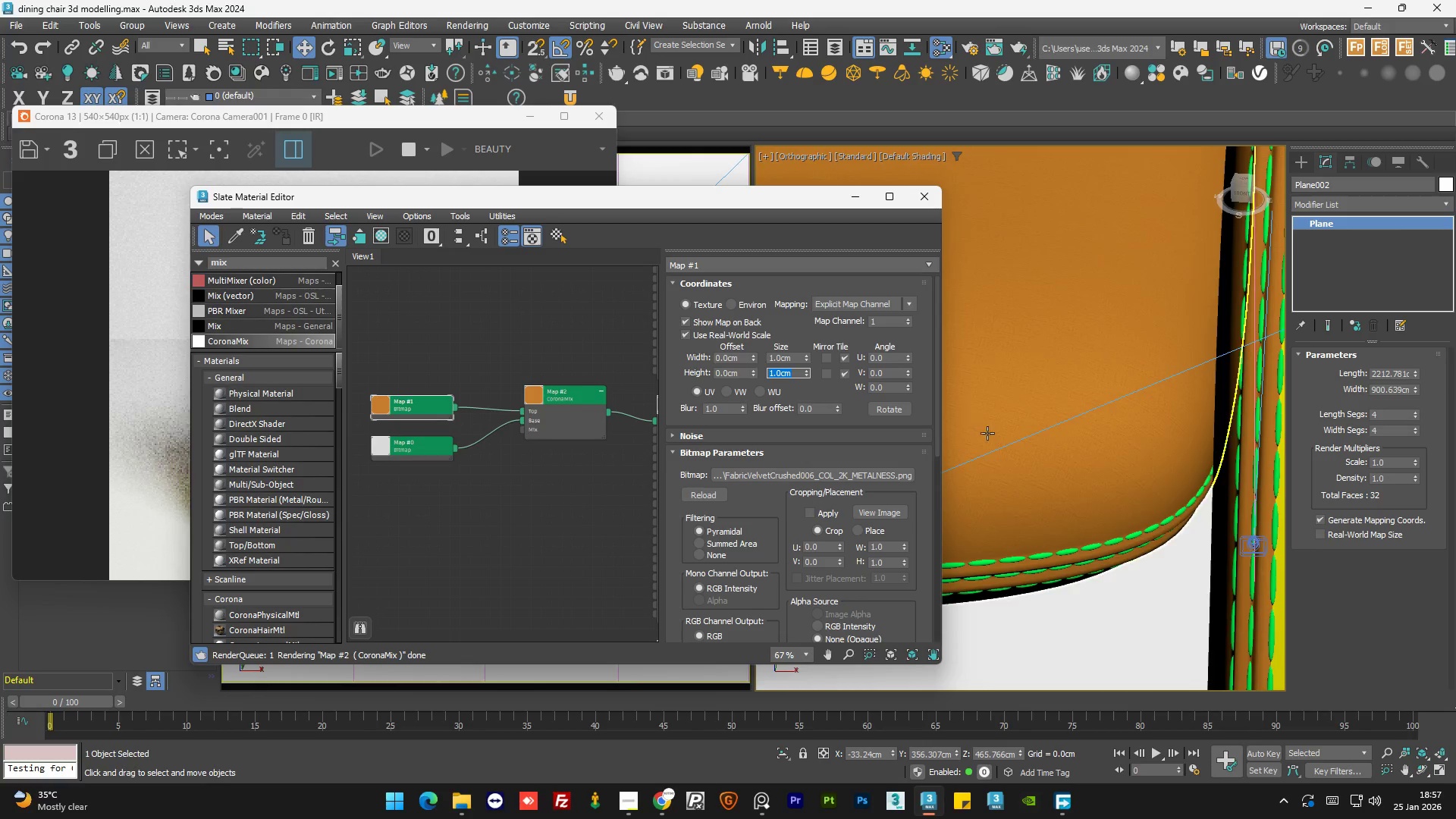 
hold_key(key=AltLeft, duration=0.59)
 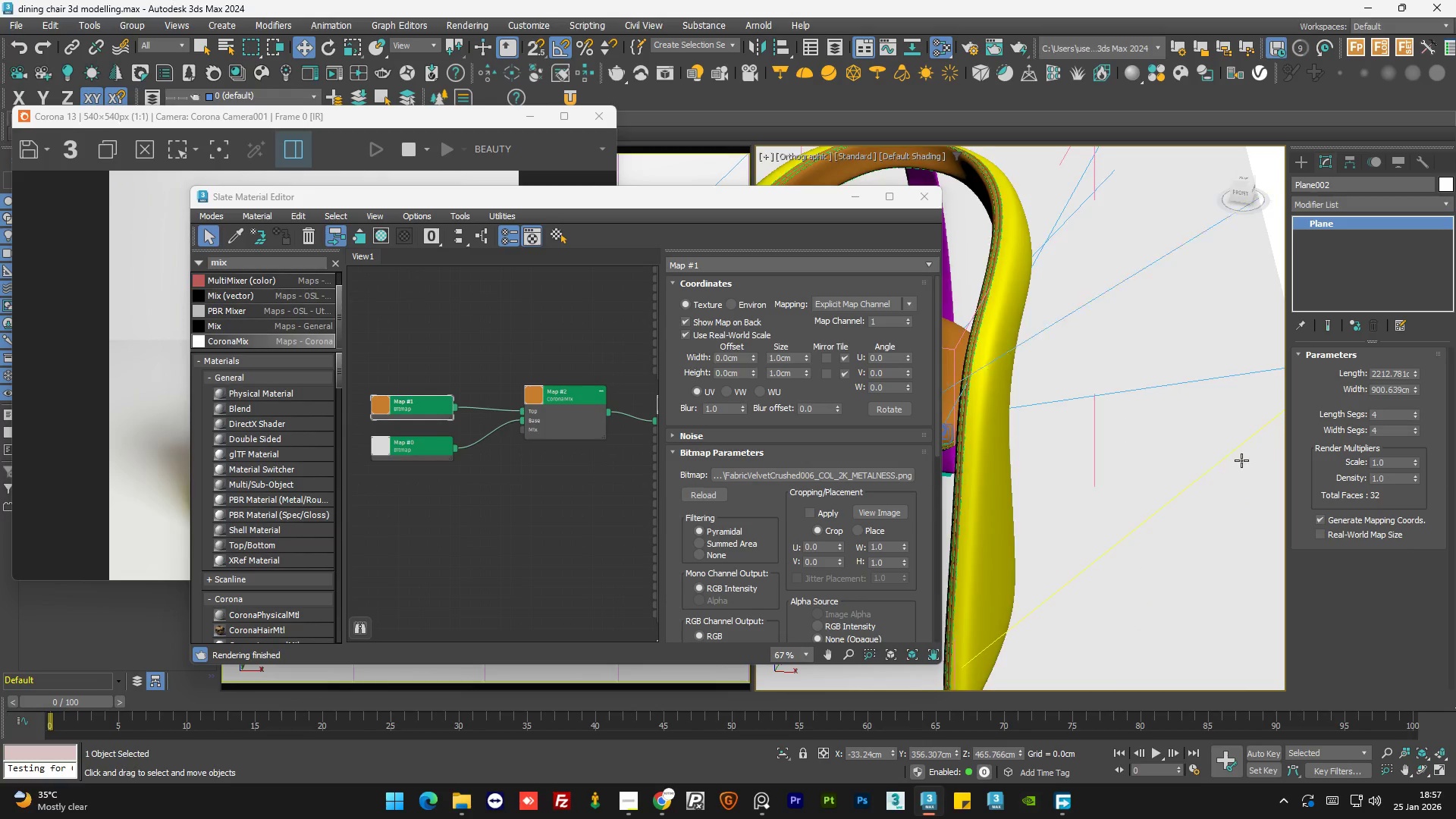 
scroll: coordinate [1230, 455], scroll_direction: down, amount: 9.0
 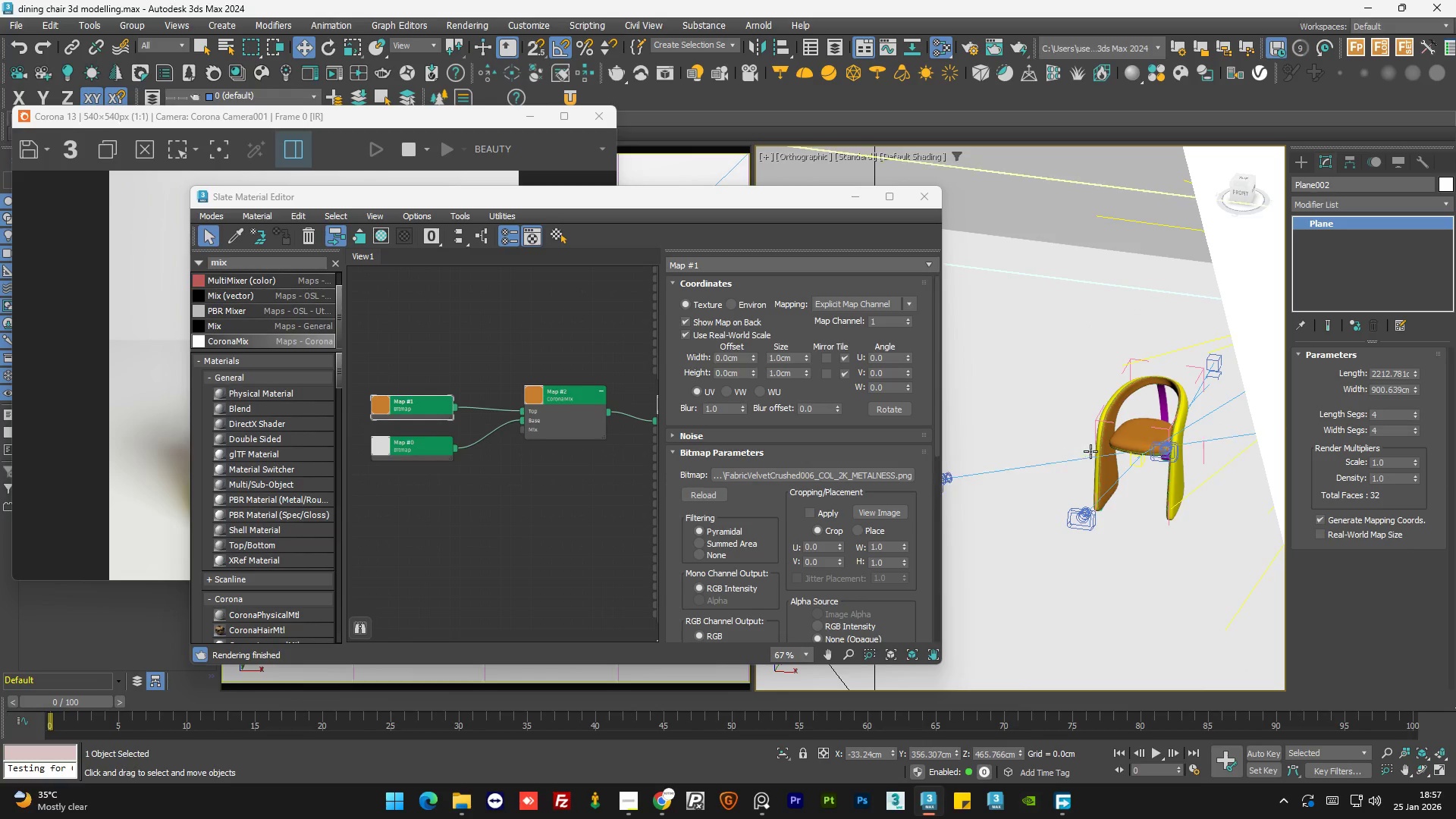 
scroll: coordinate [1031, 438], scroll_direction: up, amount: 11.0
 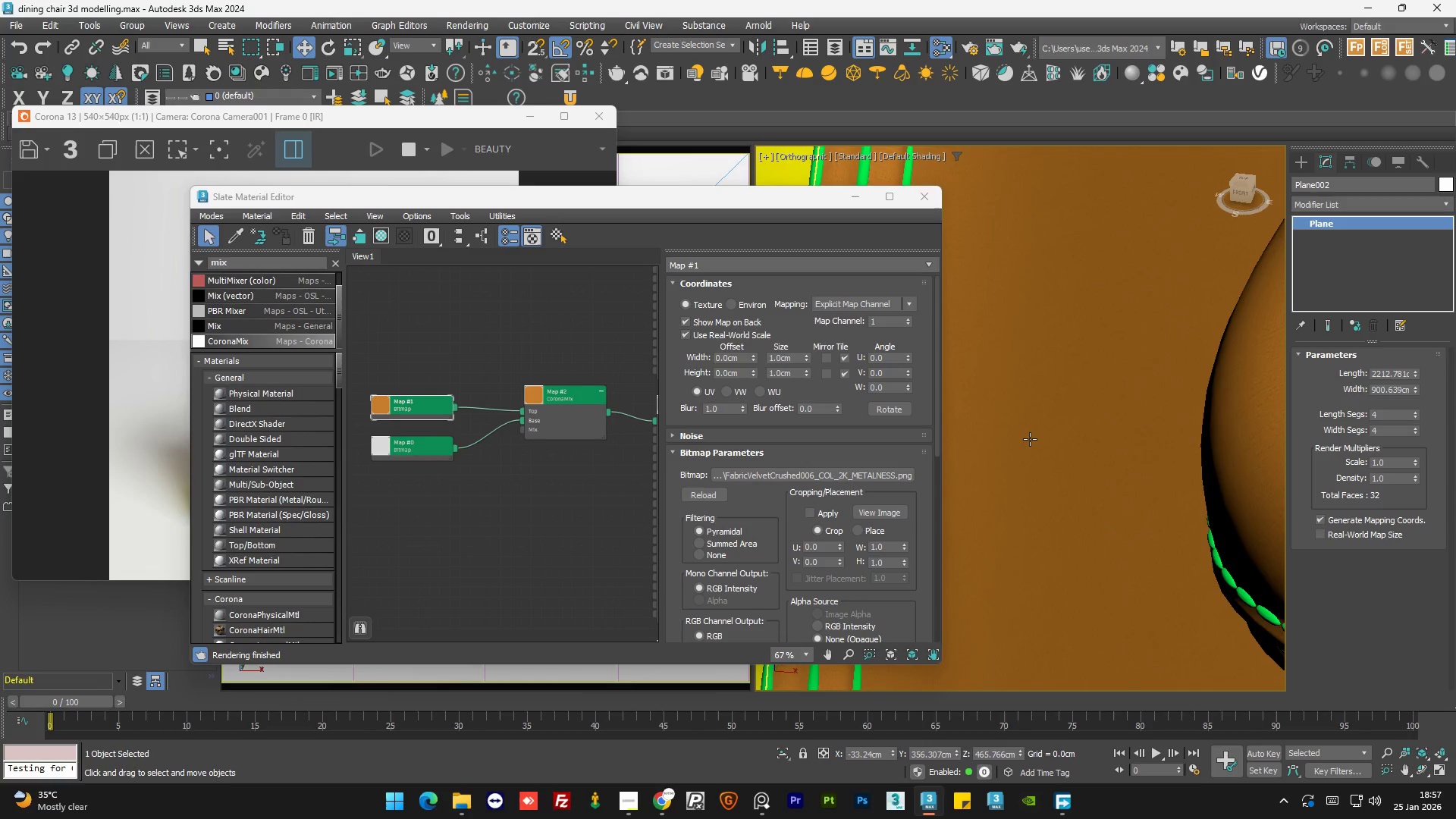 
hold_key(key=AltLeft, duration=0.62)
 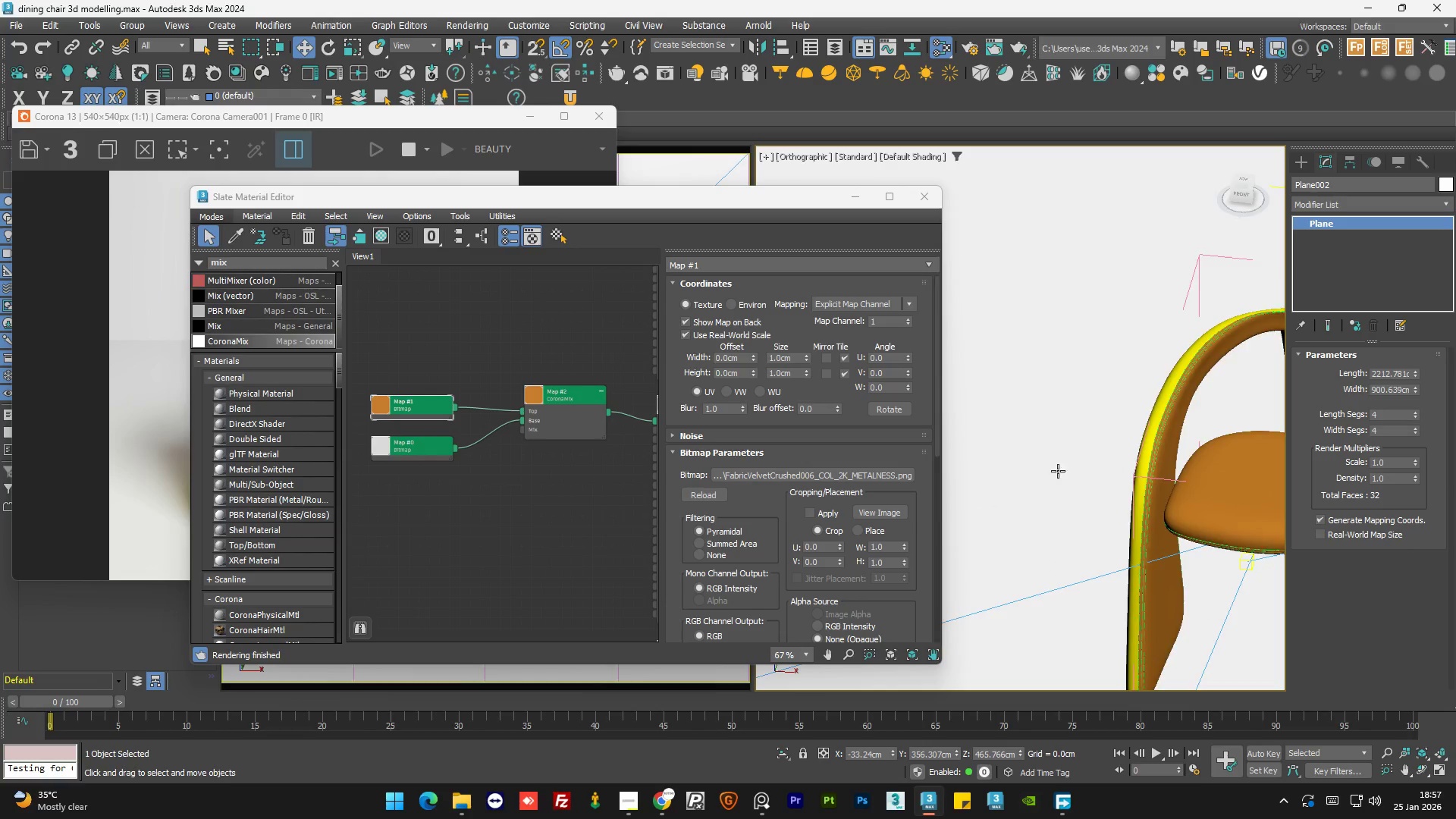 
scroll: coordinate [1030, 439], scroll_direction: down, amount: 9.0
 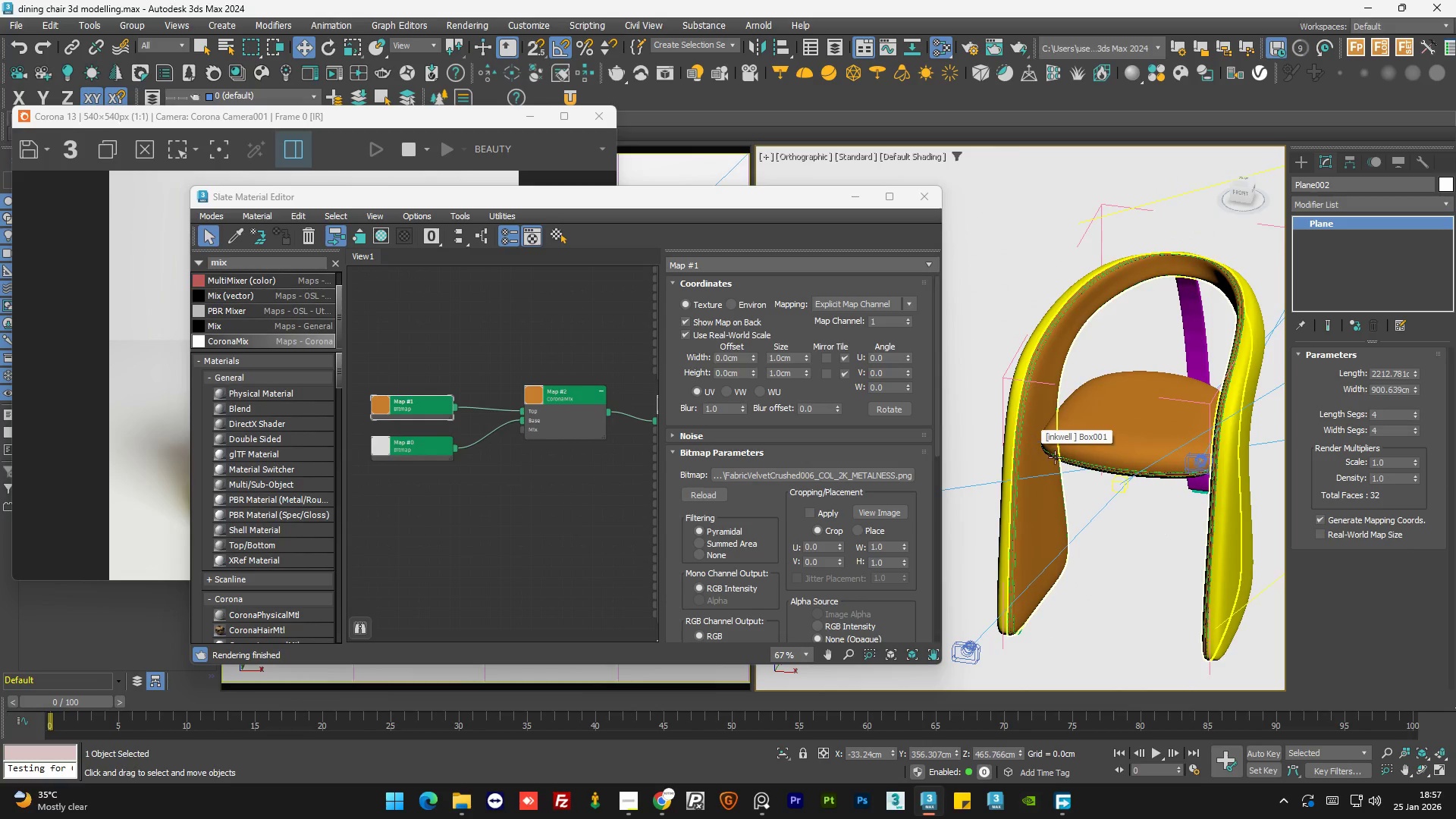 
hold_key(key=AltLeft, duration=0.59)
 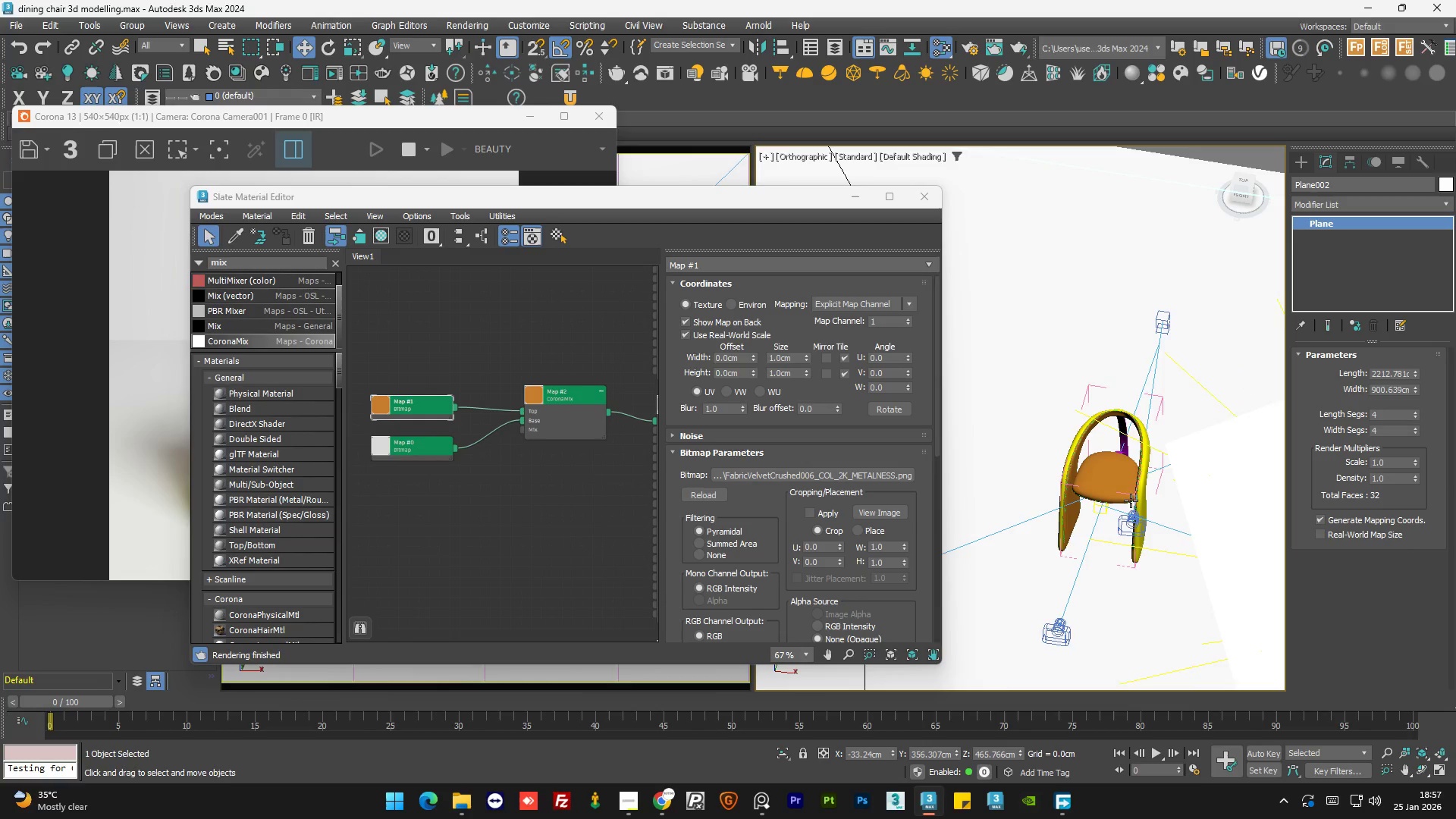 
scroll: coordinate [1047, 466], scroll_direction: down, amount: 3.0
 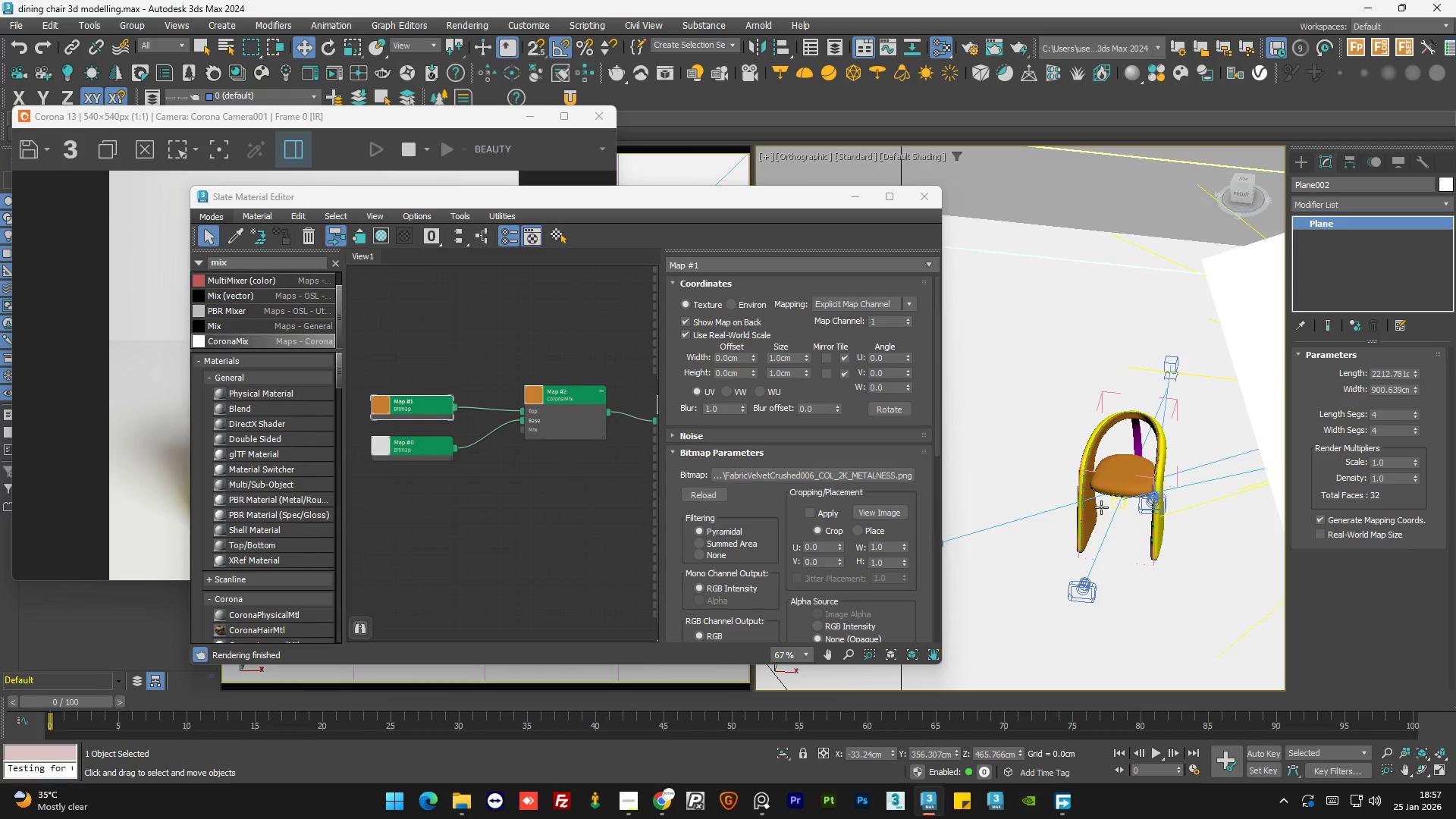 
scroll: coordinate [1172, 483], scroll_direction: up, amount: 11.0
 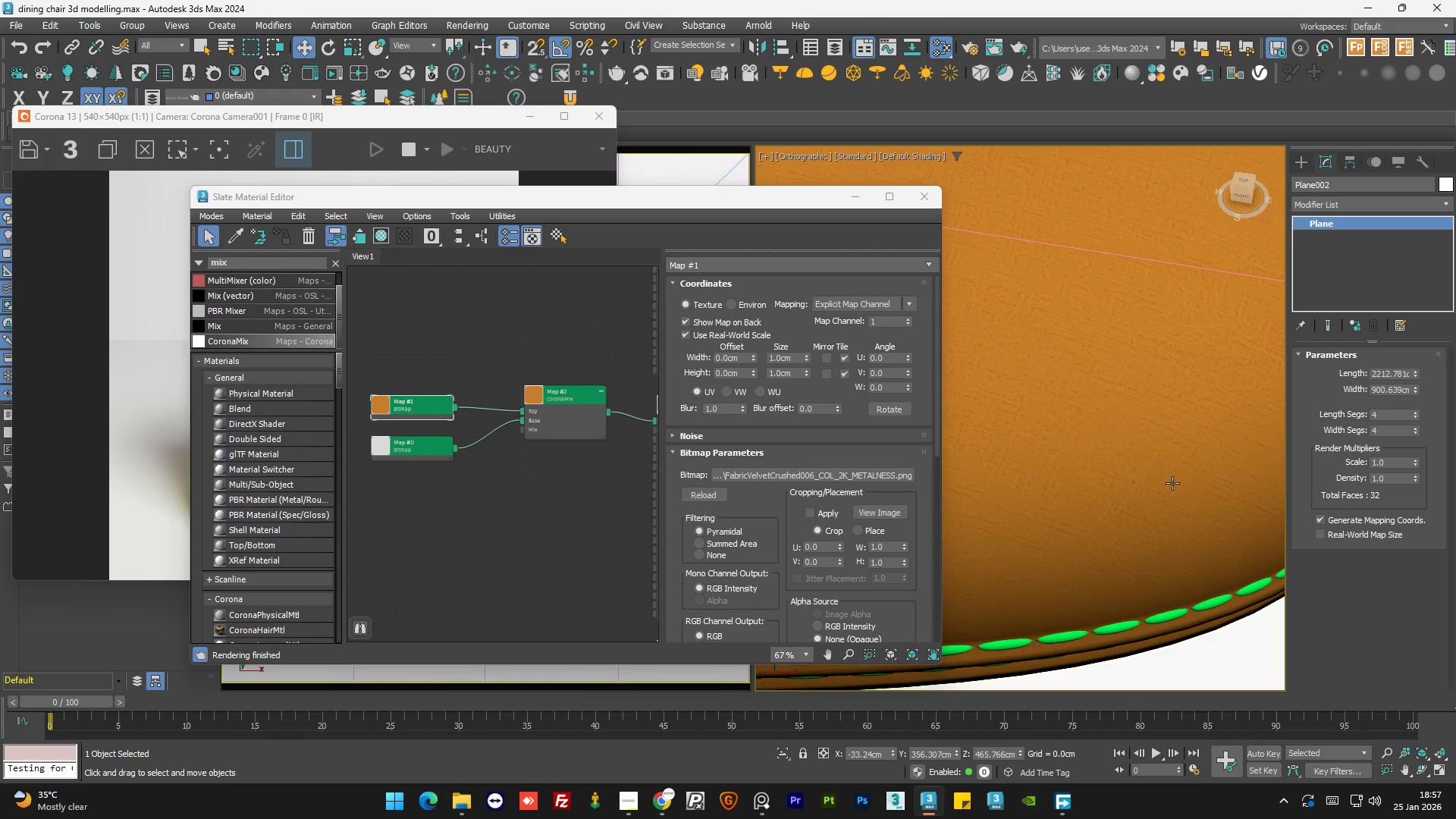 
scroll: coordinate [1172, 483], scroll_direction: down, amount: 2.0
 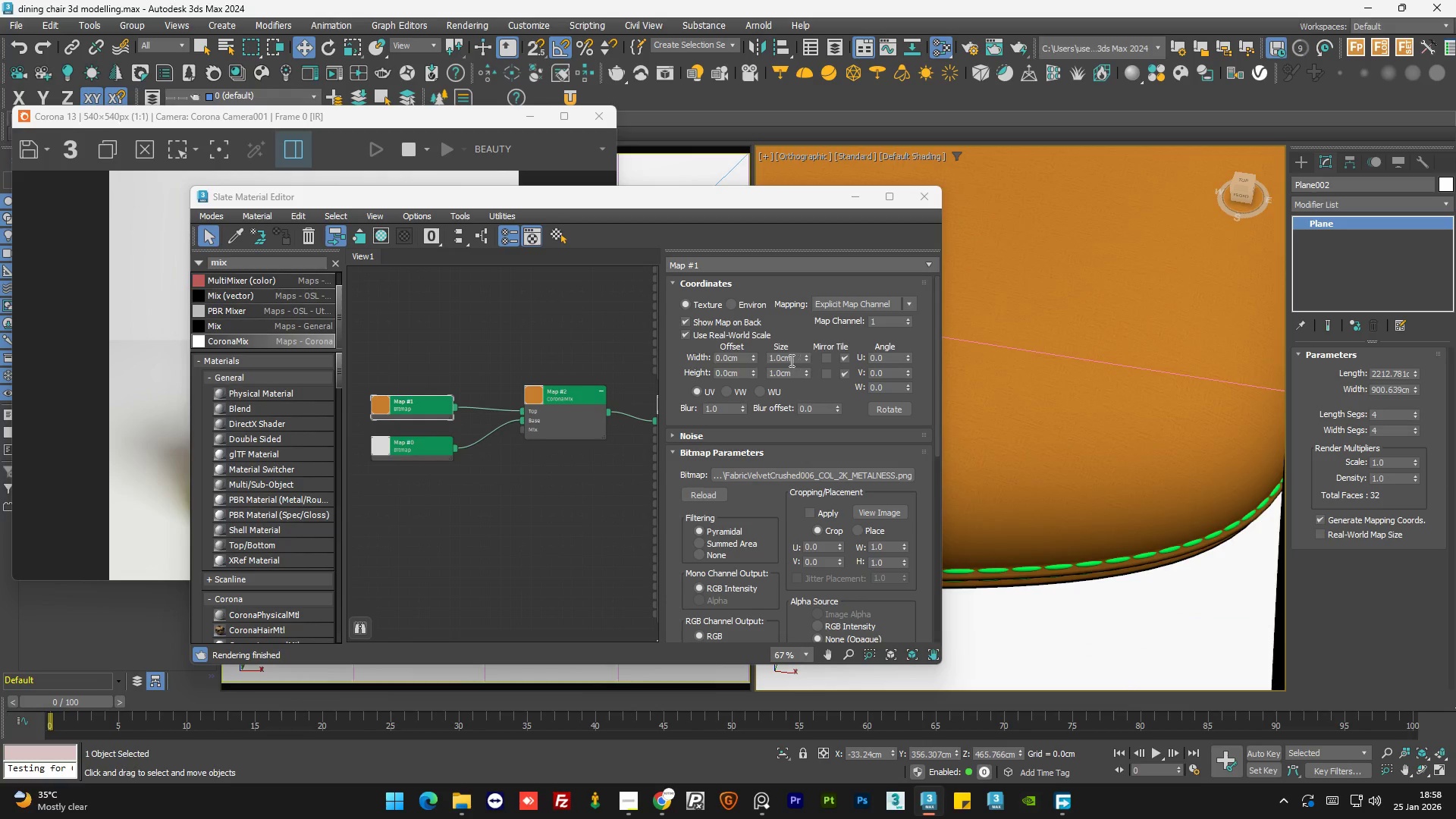 
double_click([789, 359])
 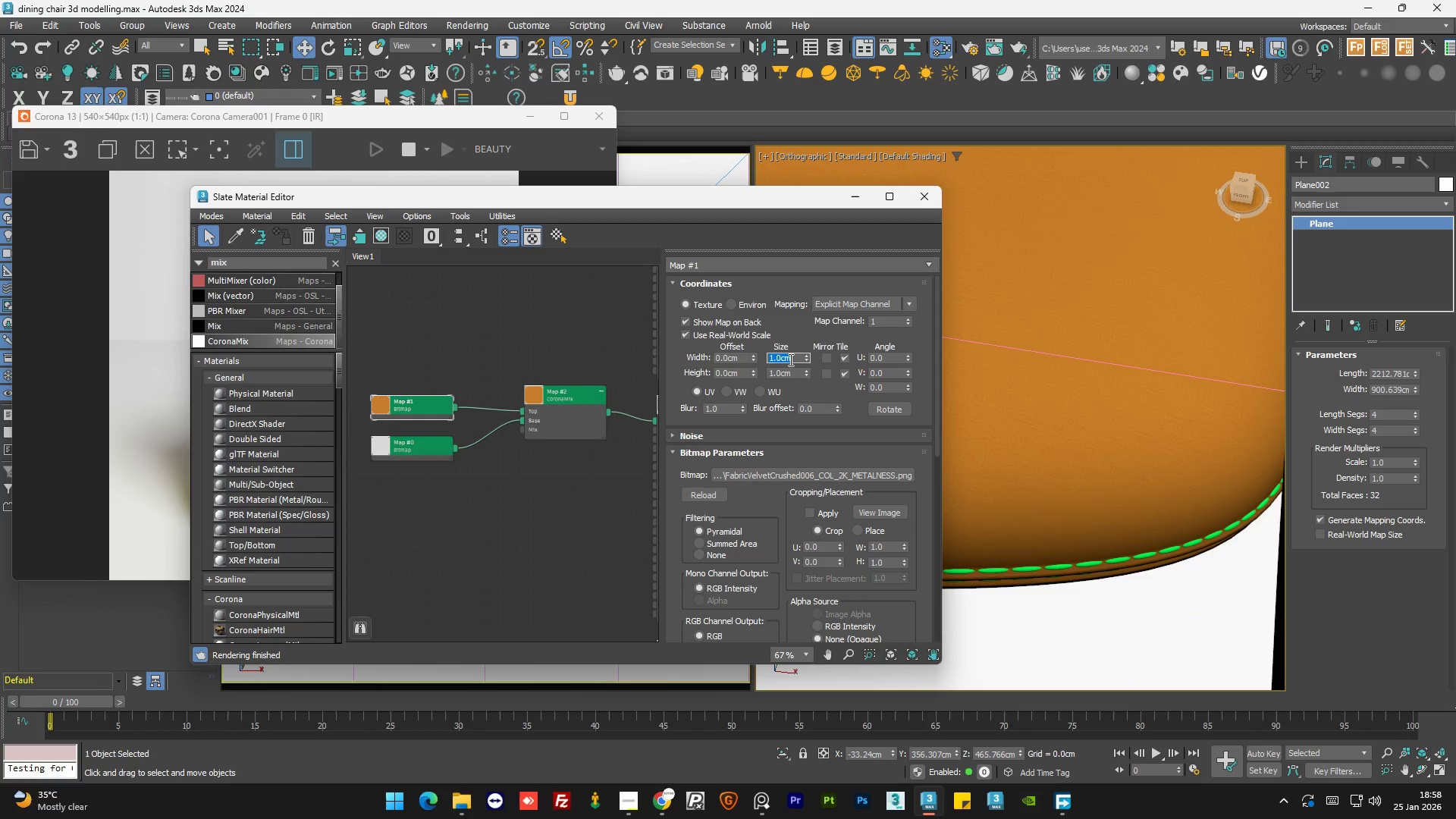 
key(Numpad5)
 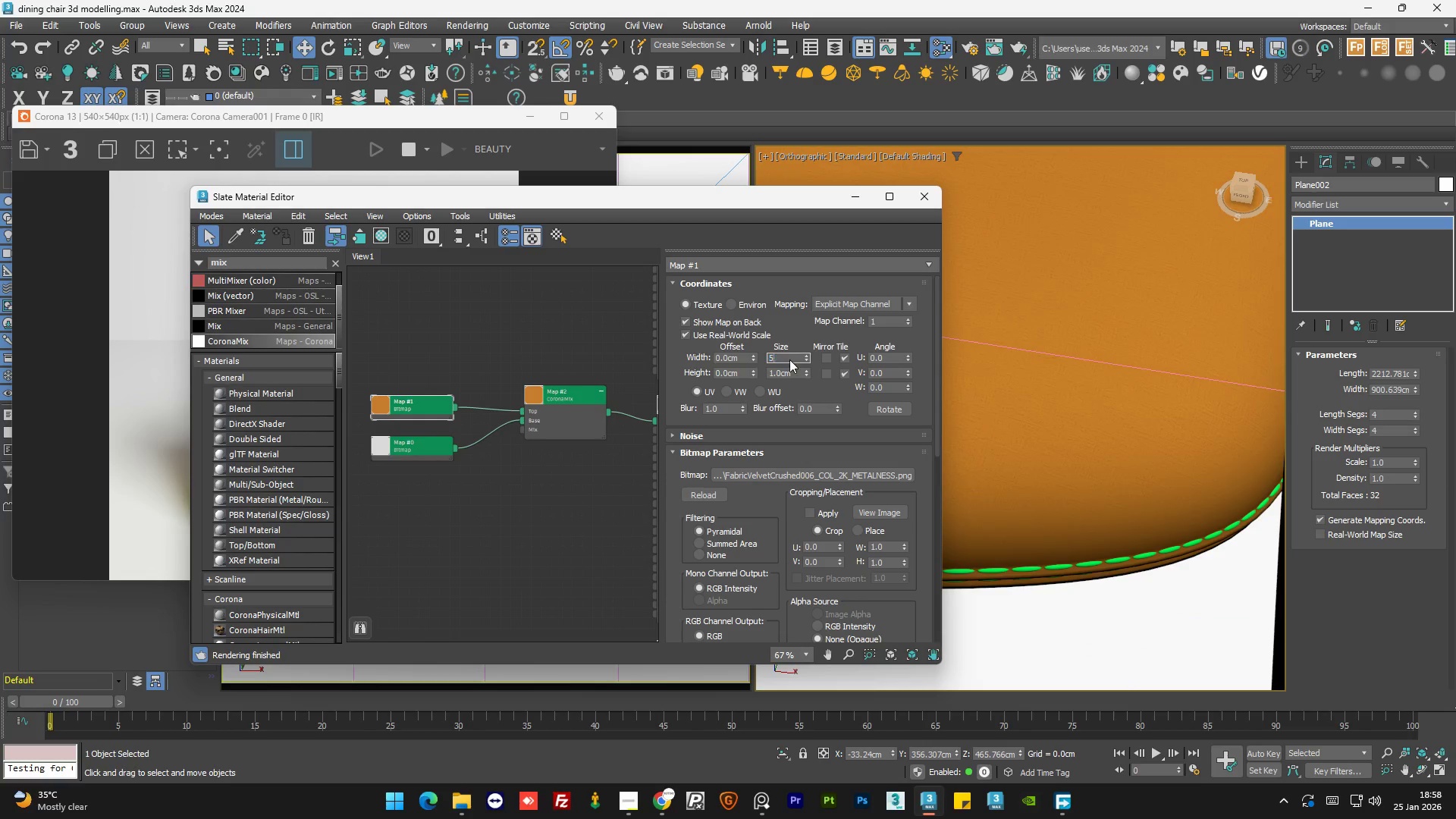 
key(NumpadEnter)
 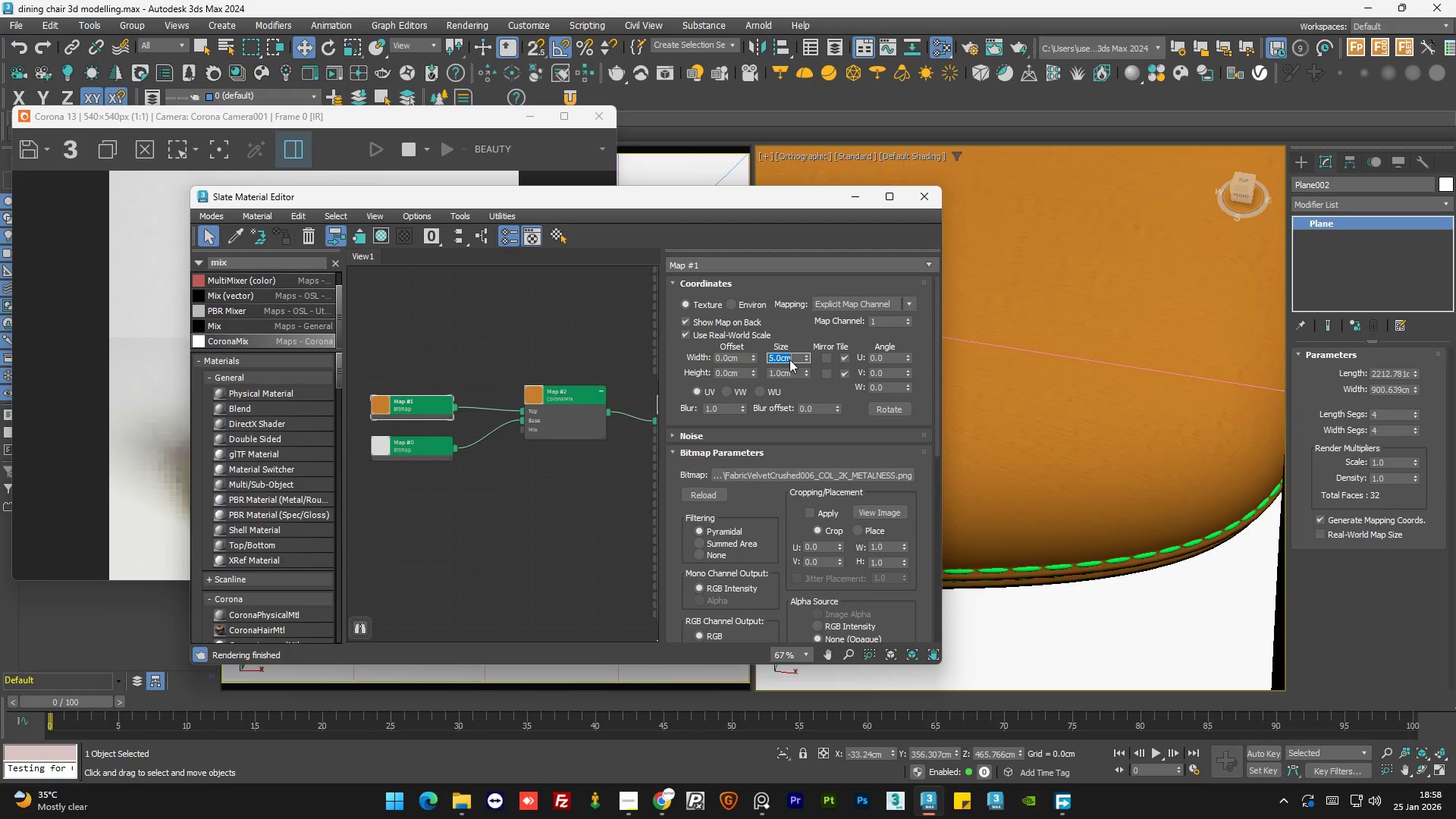 
key(Tab)
 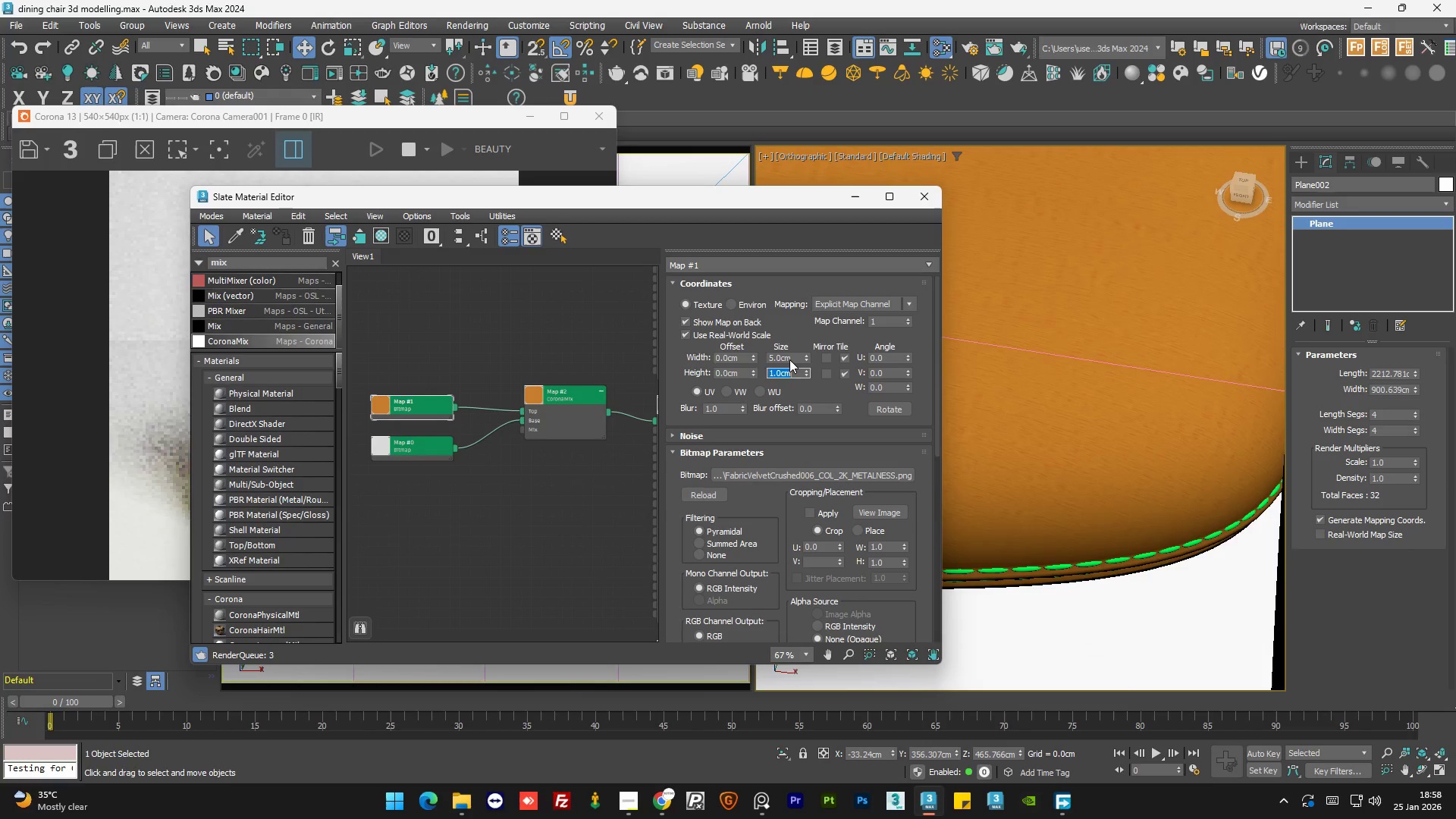 
key(Numpad5)
 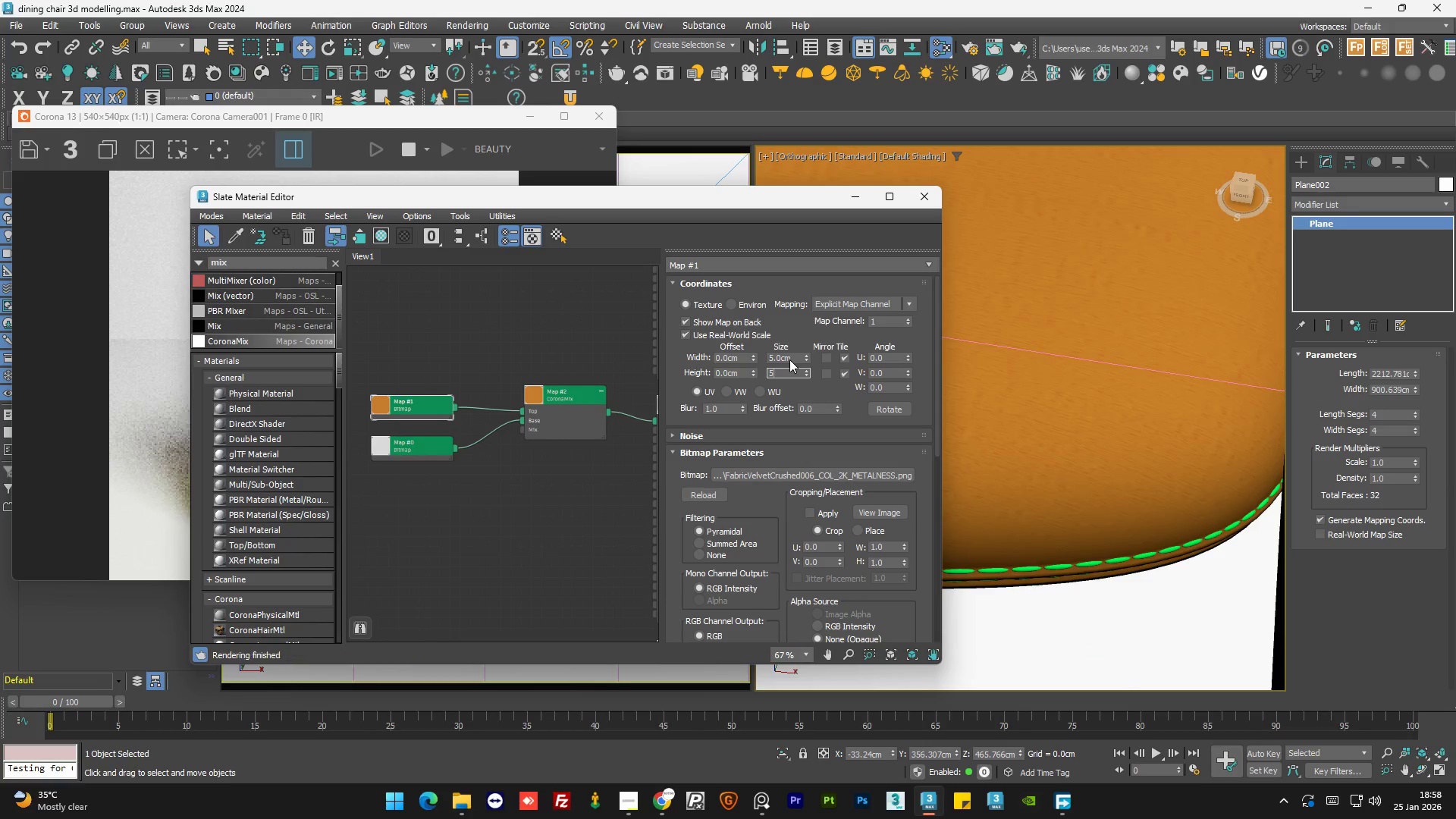 
key(NumpadEnter)
 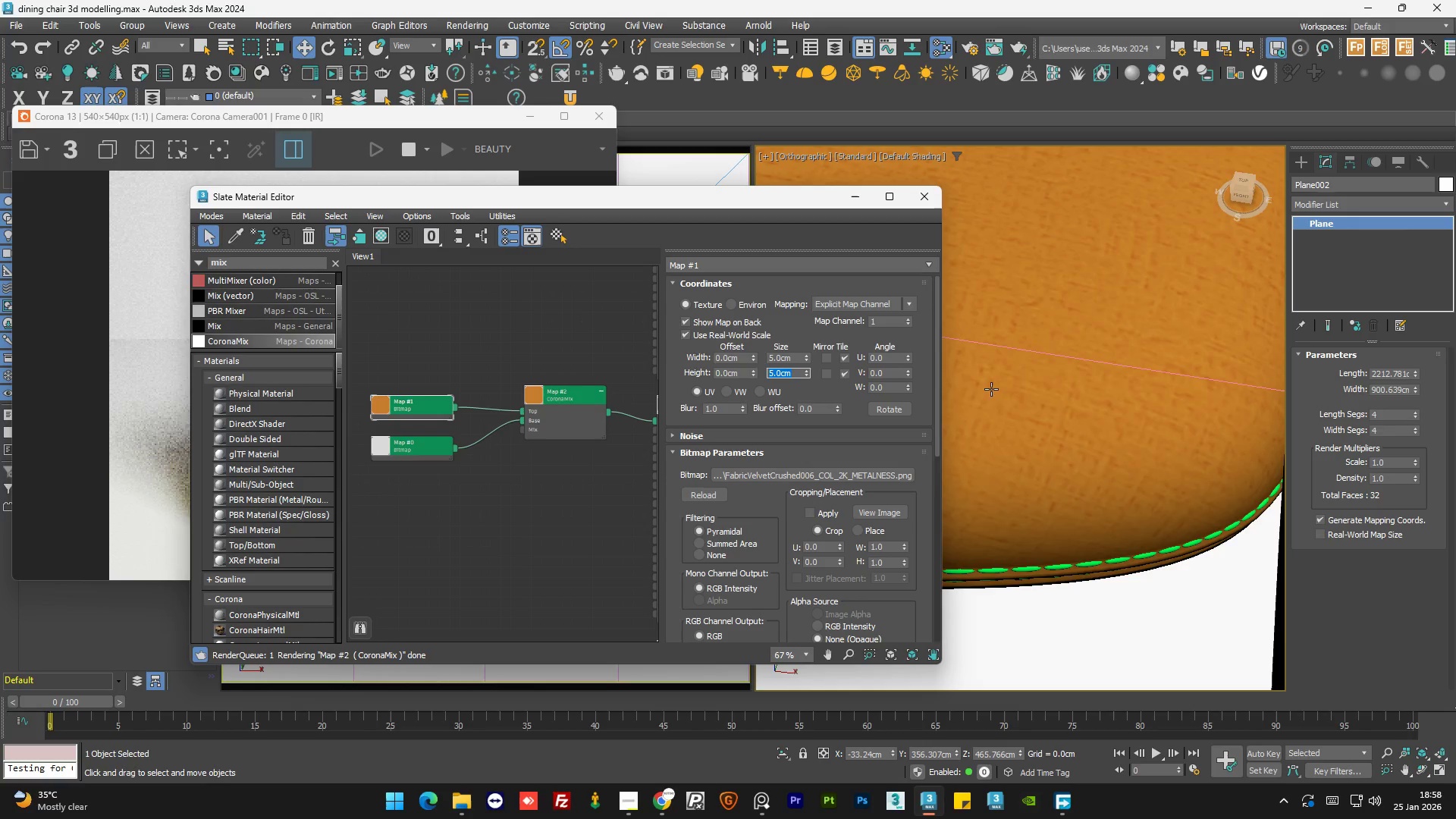 
scroll: coordinate [1170, 428], scroll_direction: down, amount: 5.0
 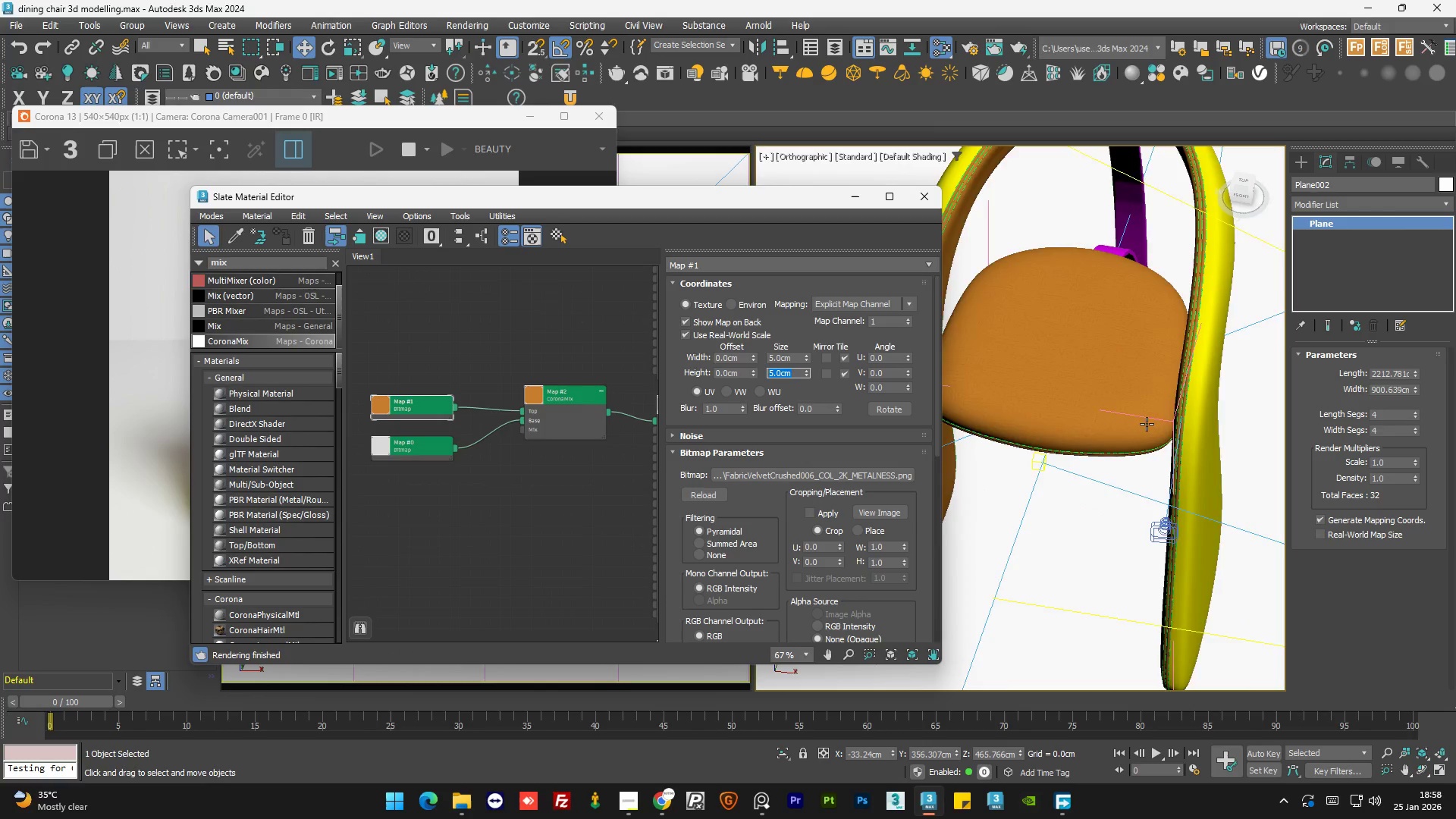 
scroll: coordinate [1099, 408], scroll_direction: up, amount: 4.0
 